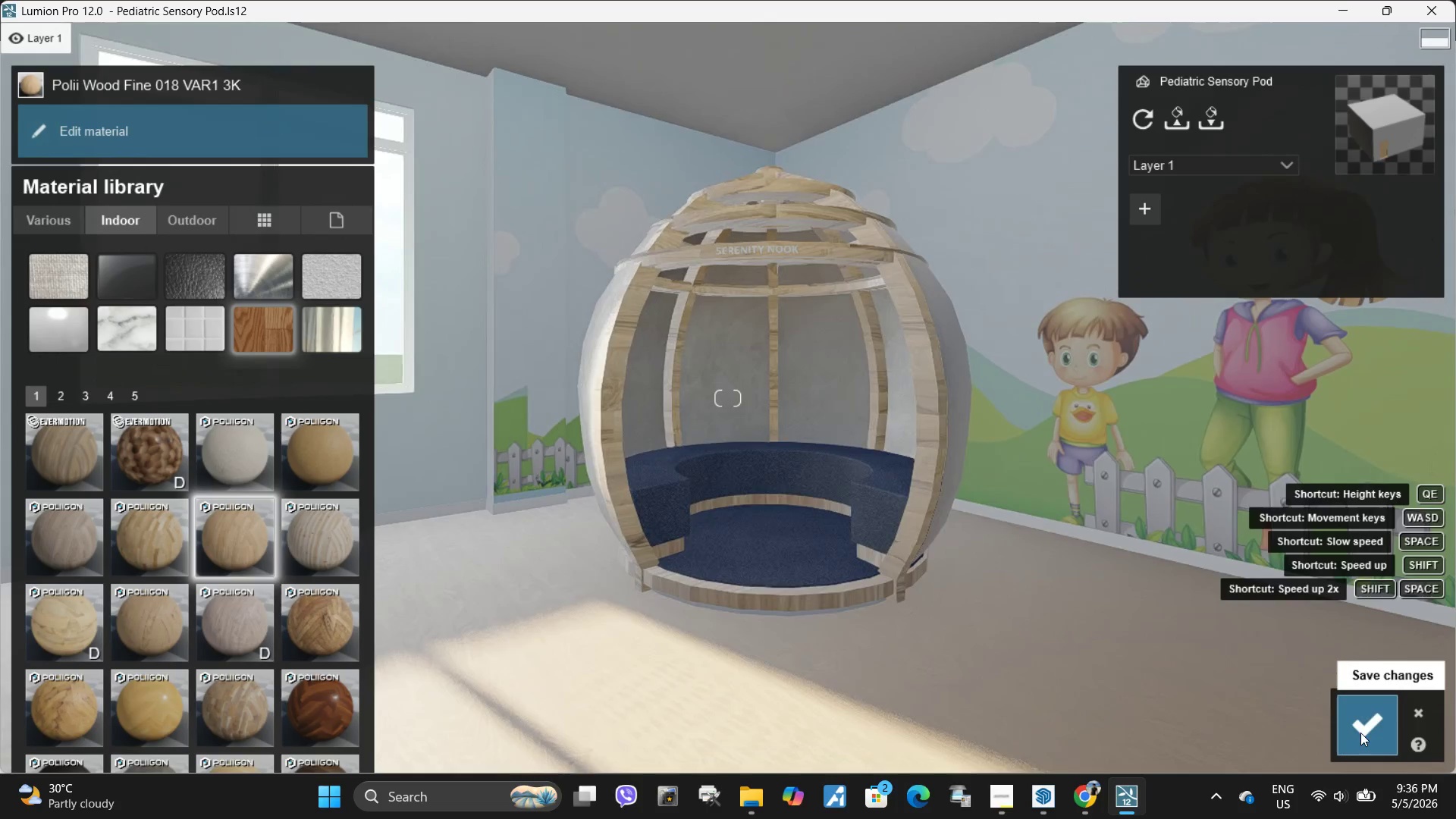 
left_click([1360, 733])
 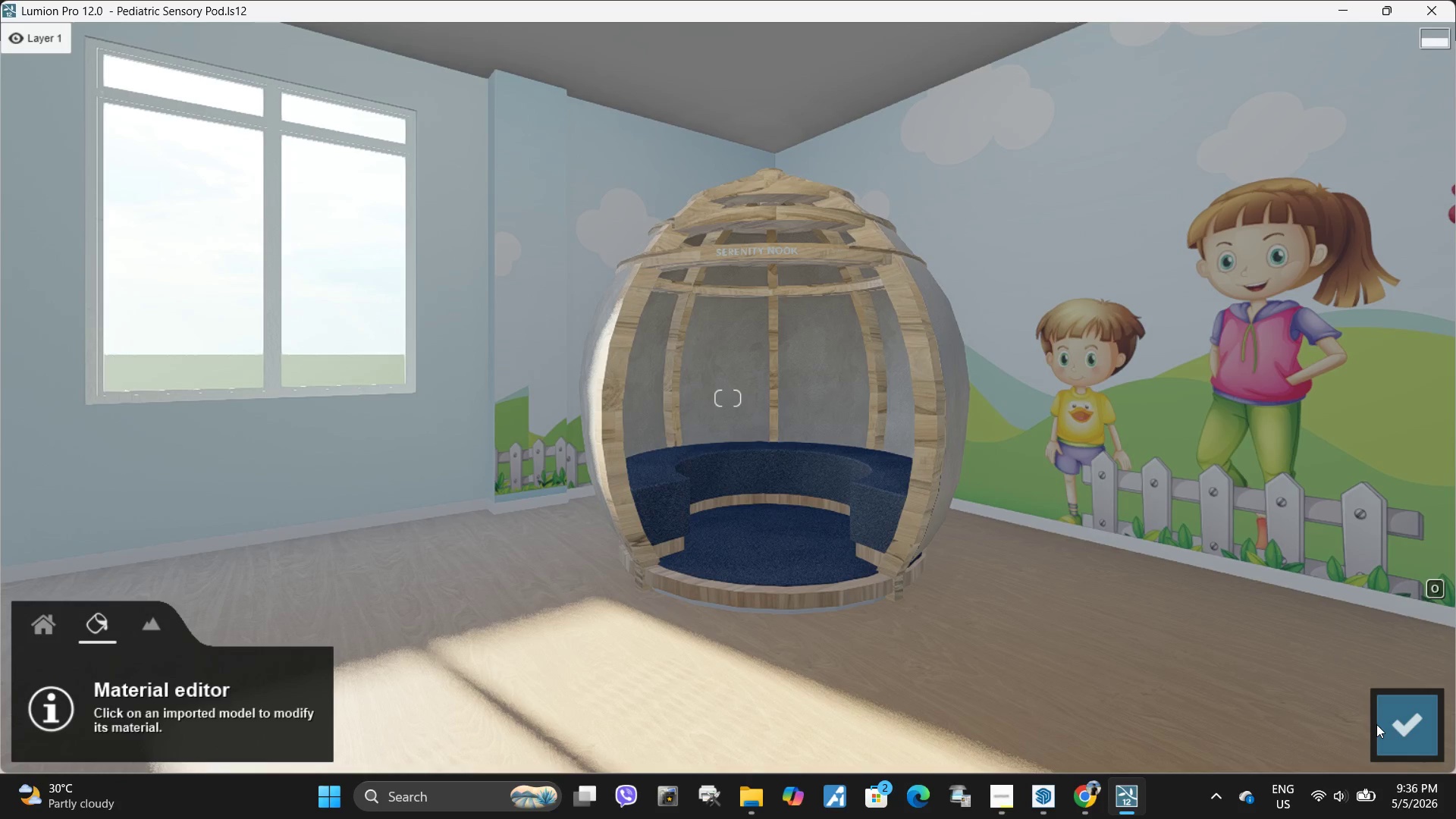 
left_click([1404, 734])
 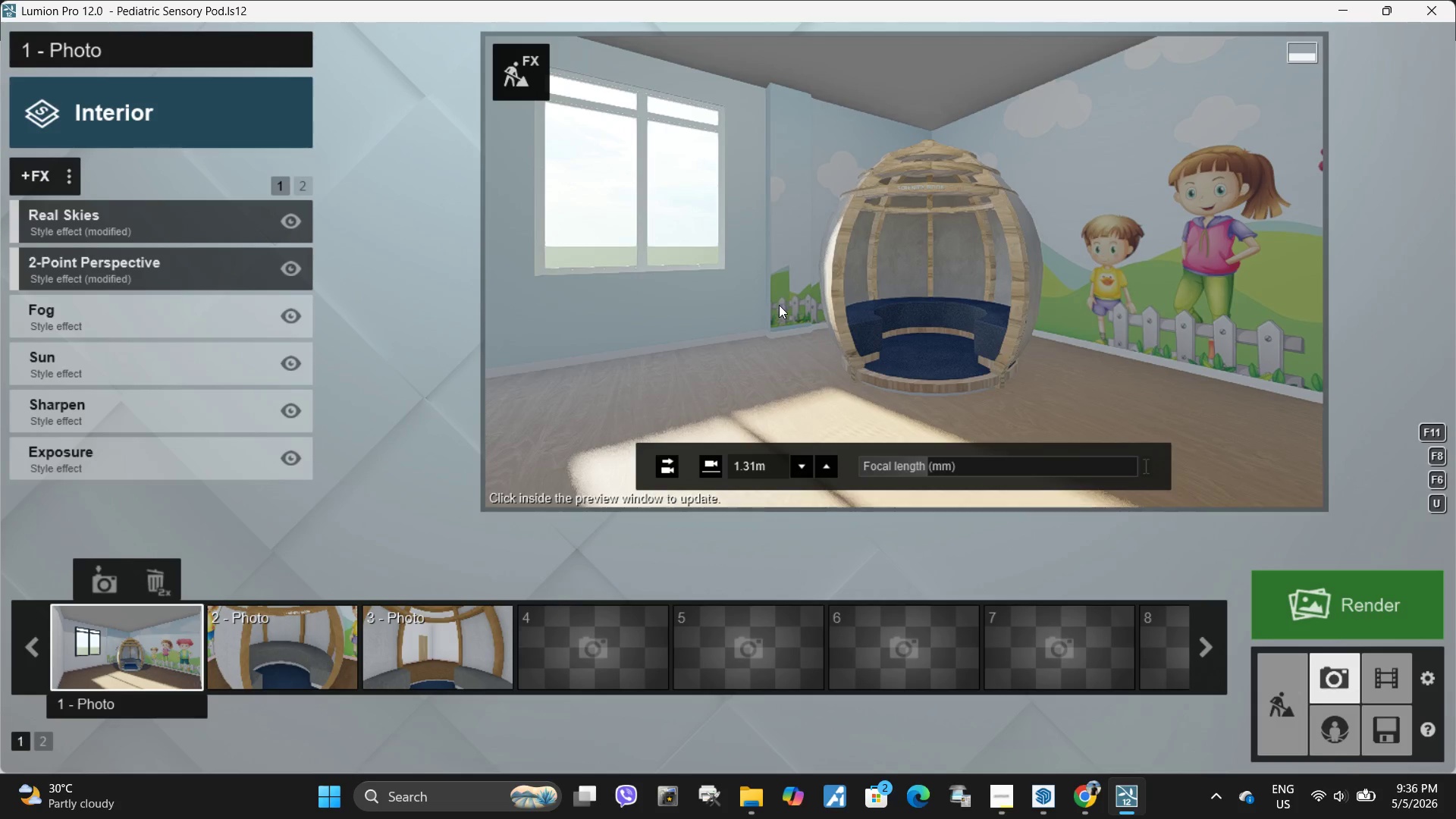 
left_click([149, 647])
 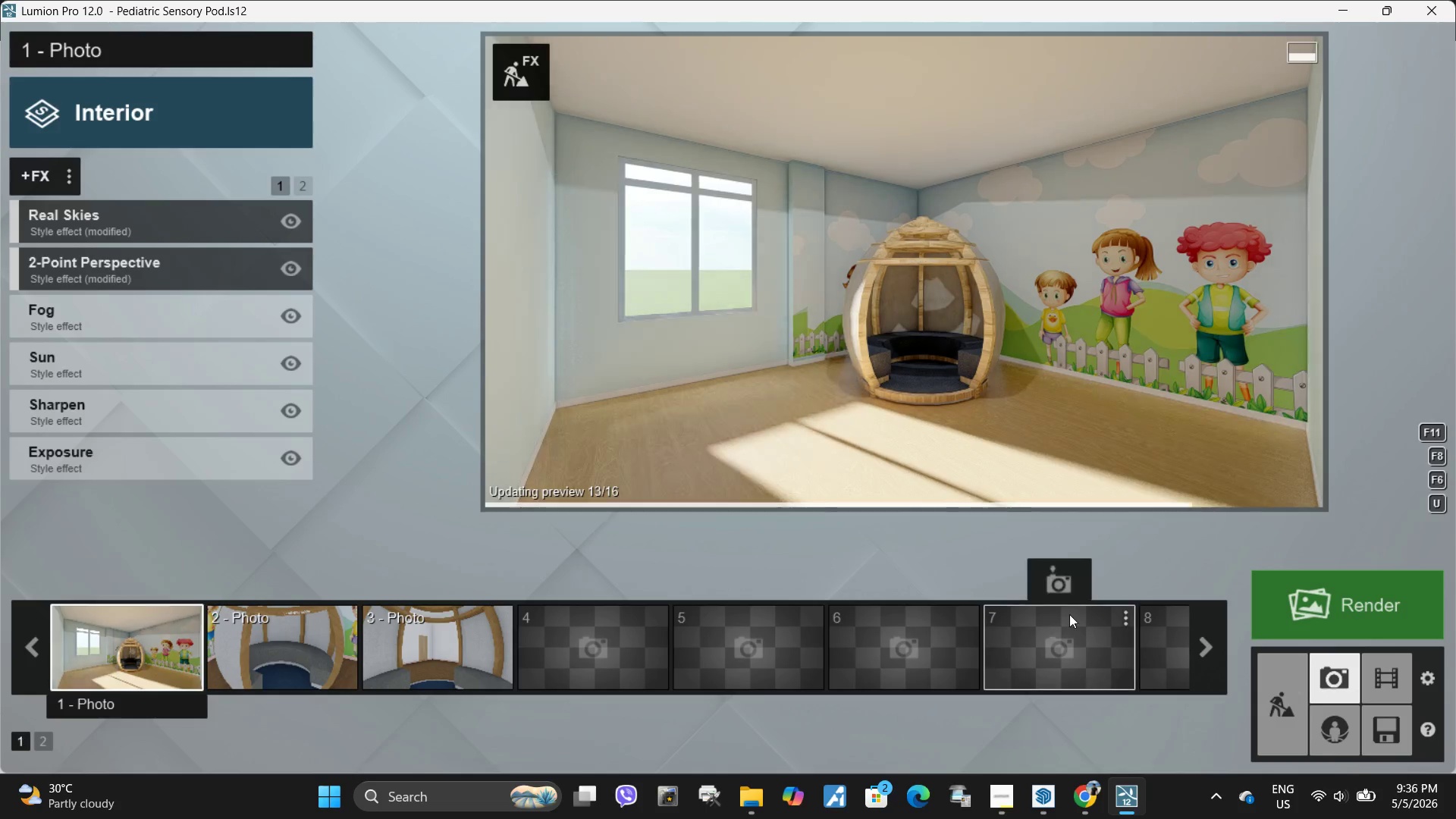 
mouse_move([1254, 788])
 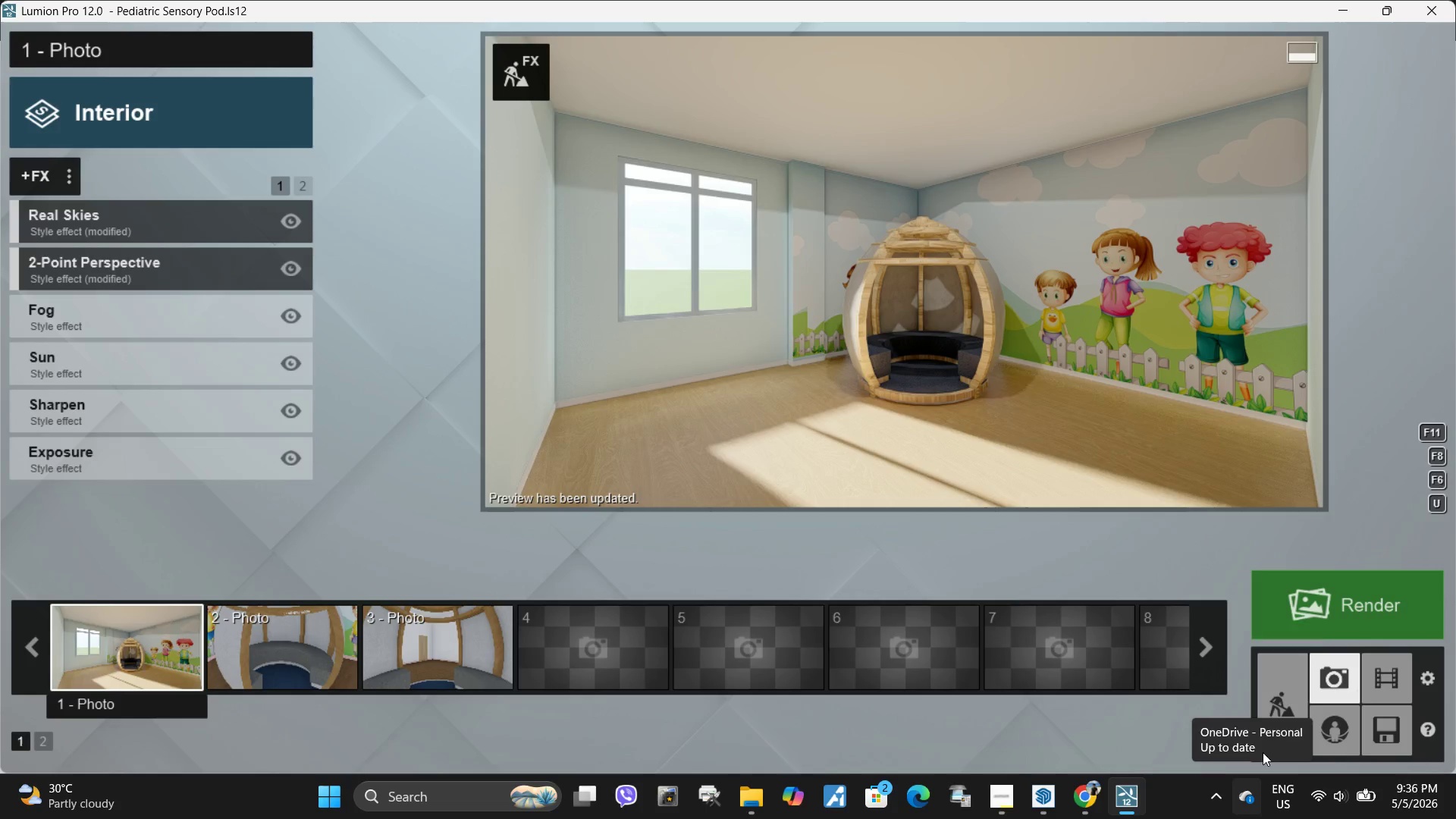 
mouse_move([1277, 701])
 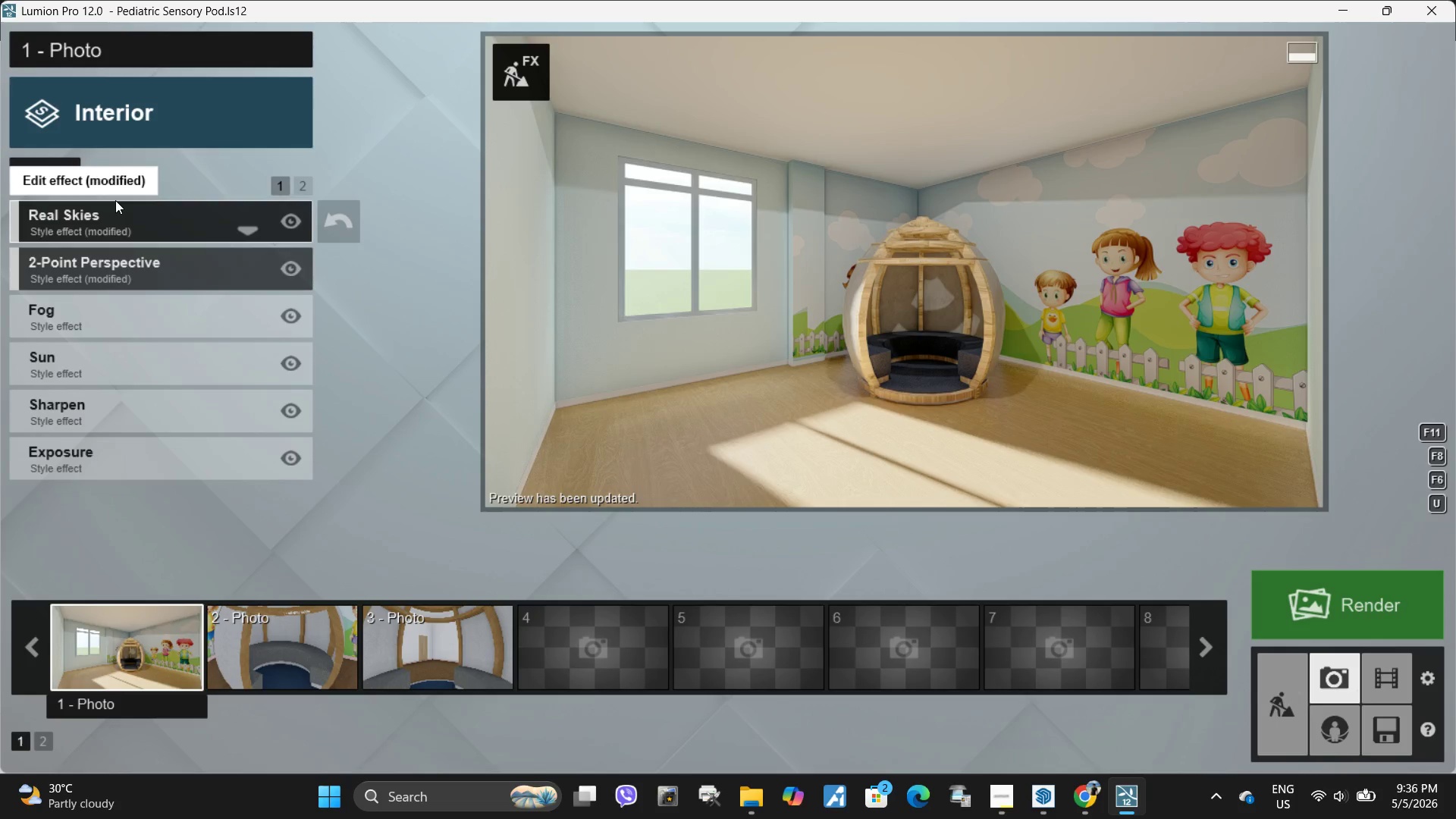 
left_click([119, 217])
 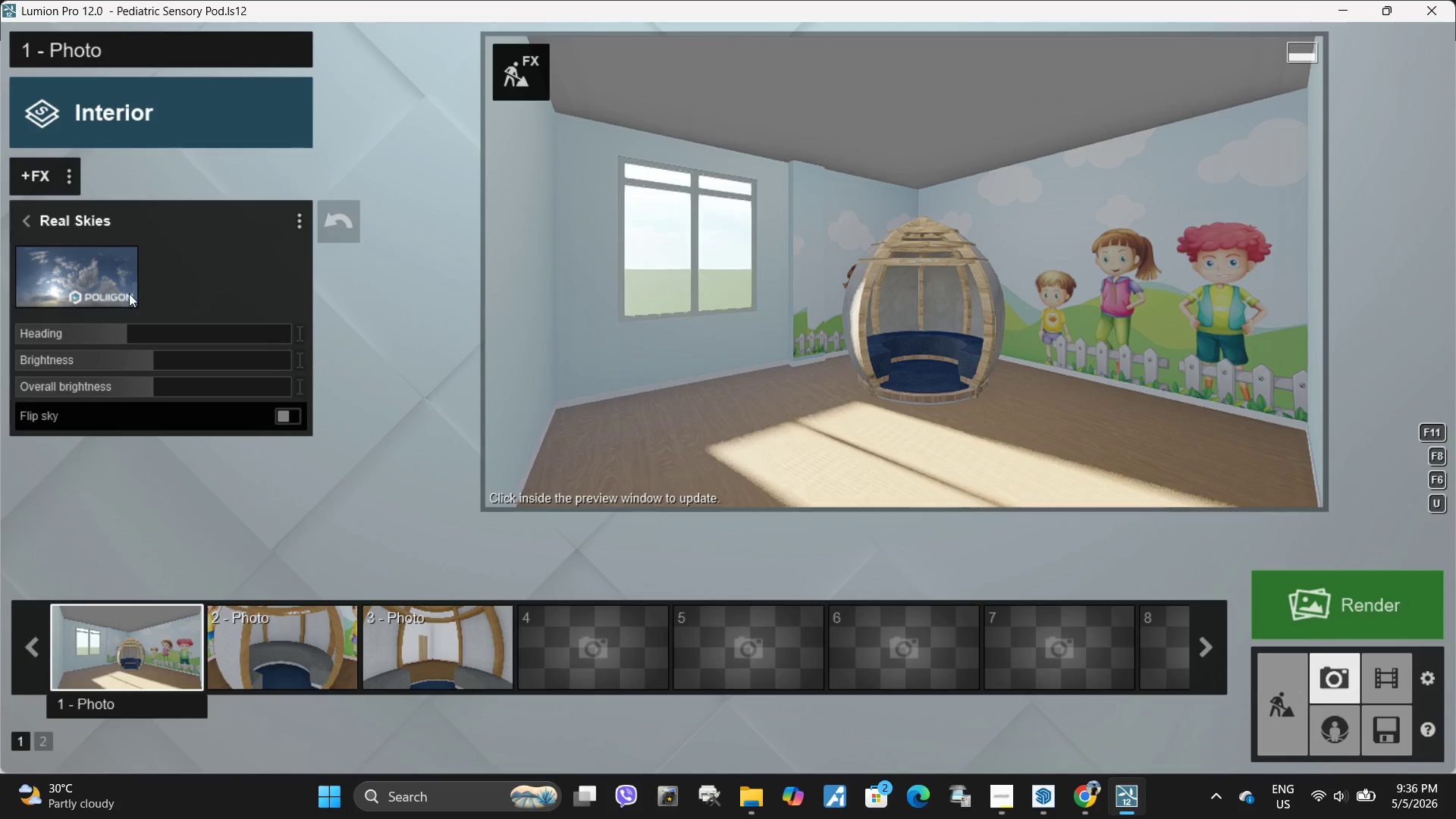 
left_click([101, 280])
 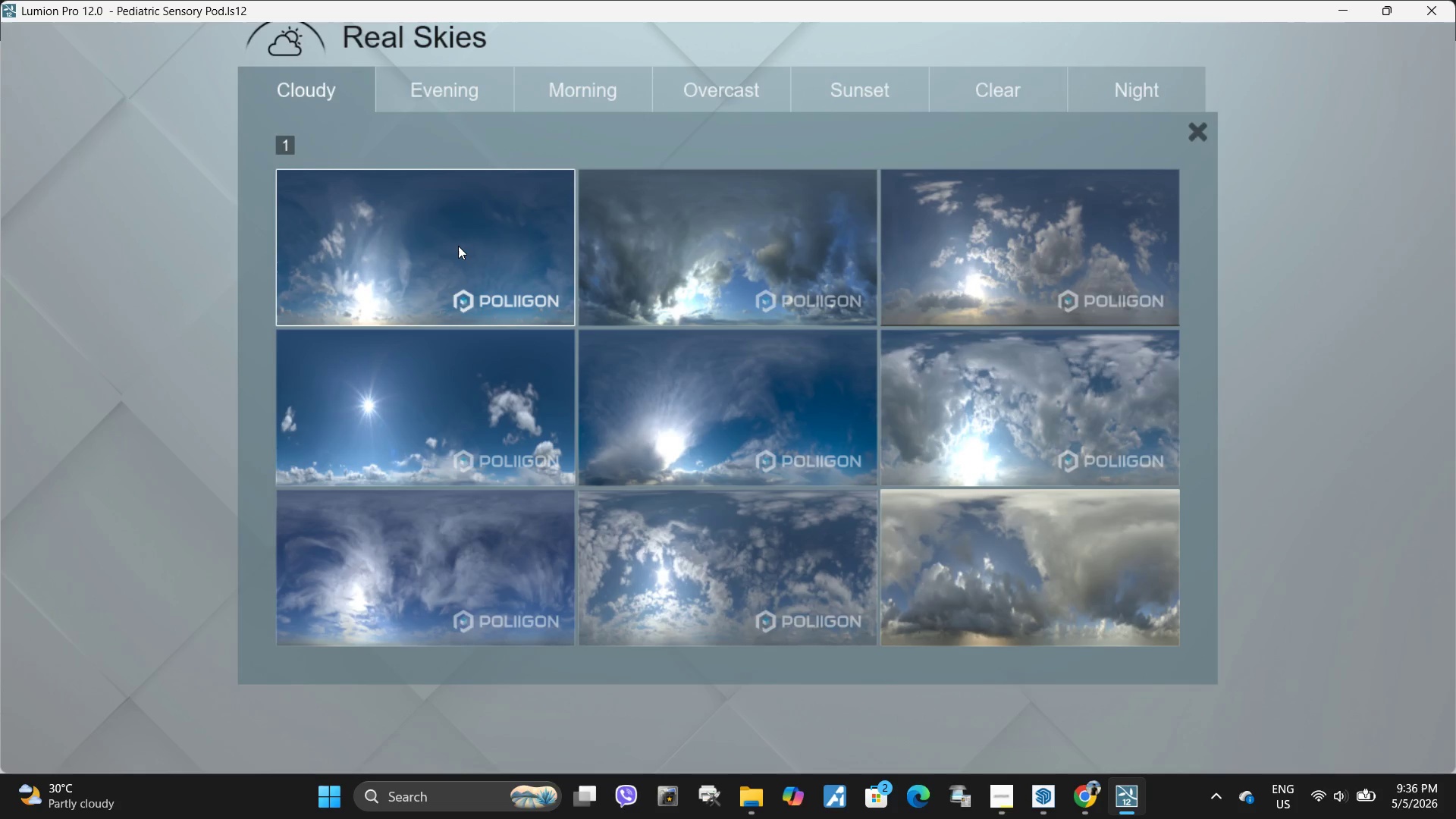 
wait(7.53)
 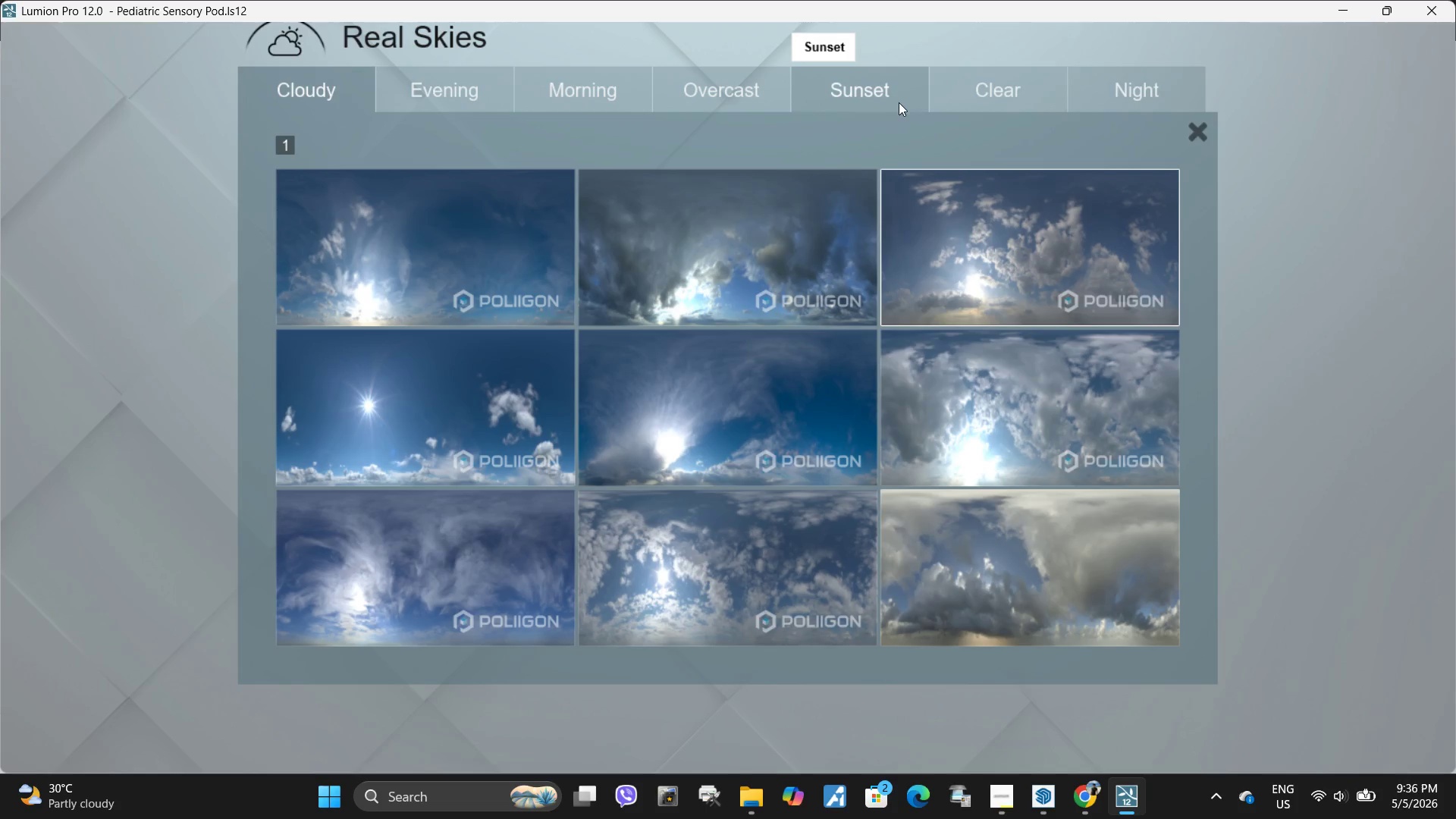 
left_click([108, 285])
 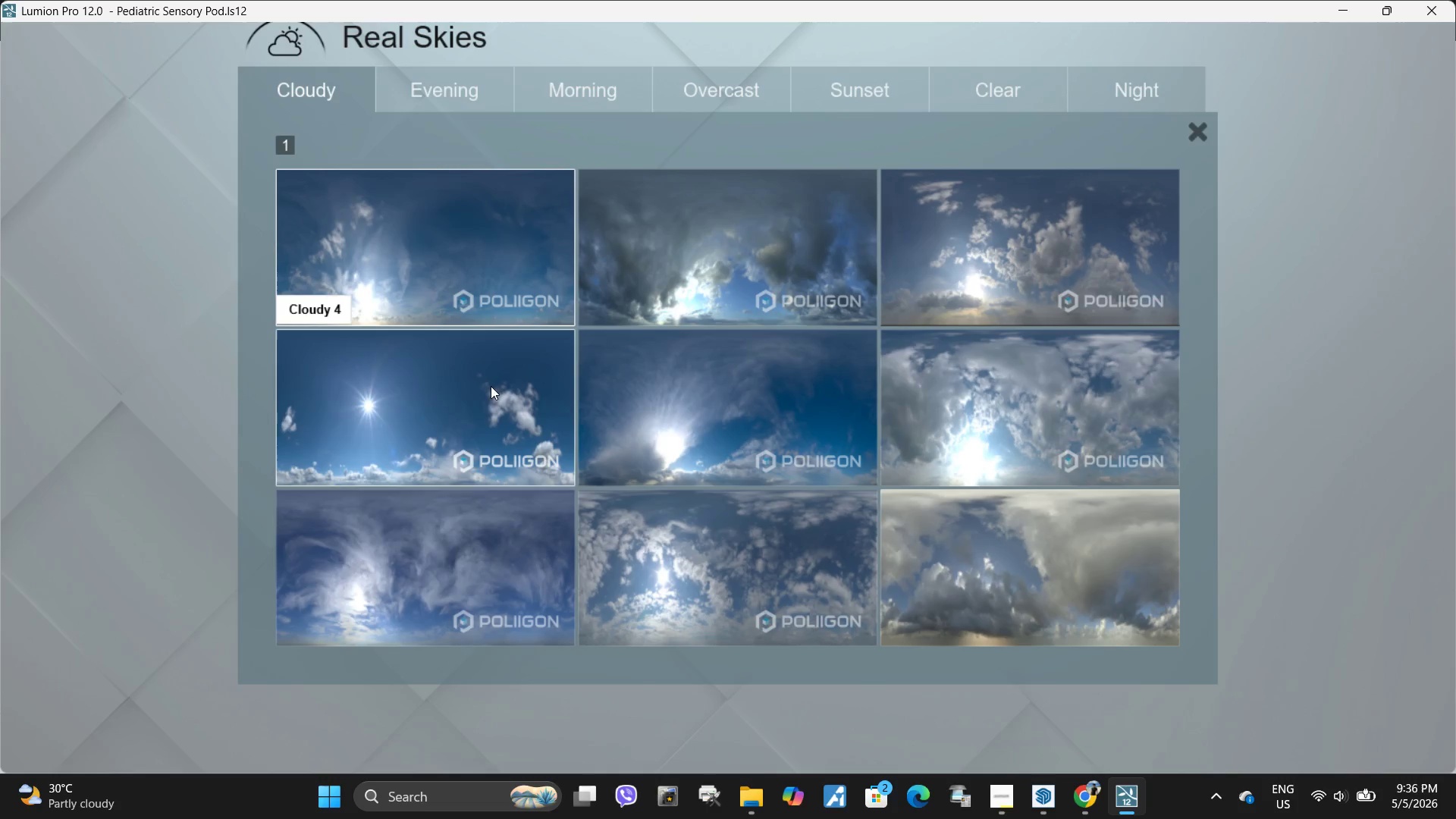 
left_click([488, 393])
 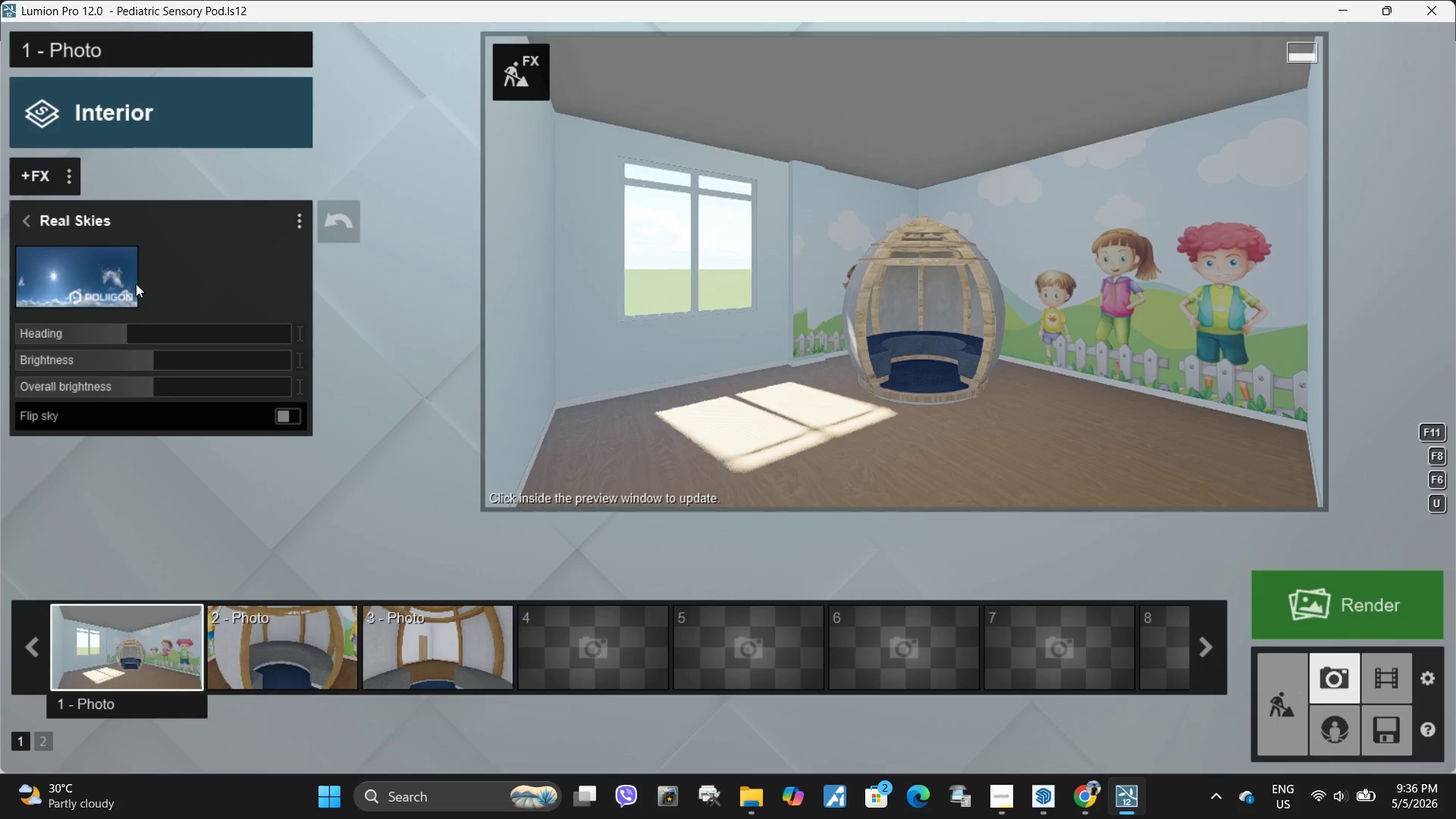 
left_click_drag(start_coordinate=[132, 328], to_coordinate=[133, 336])
 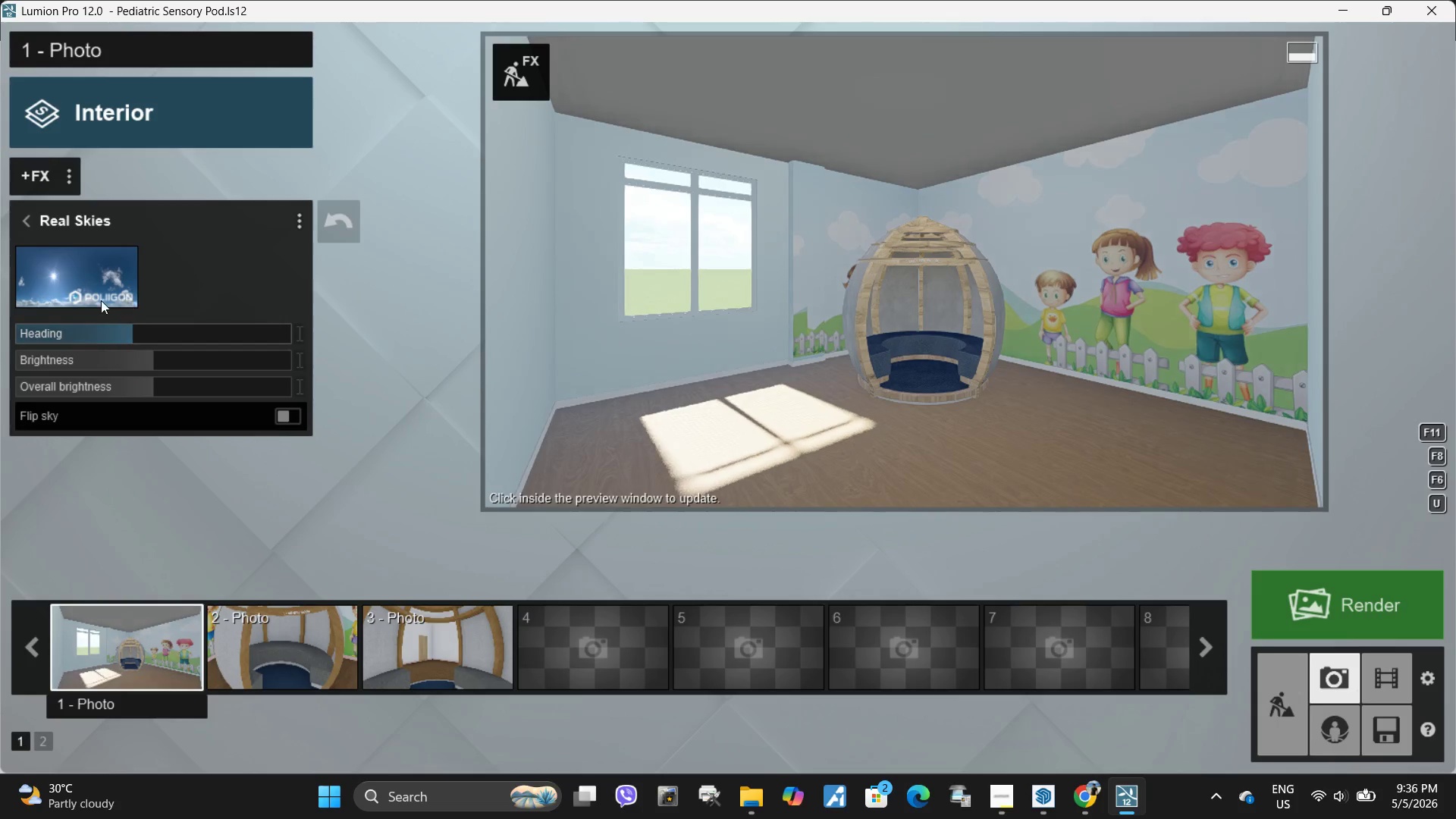 
left_click([100, 300])
 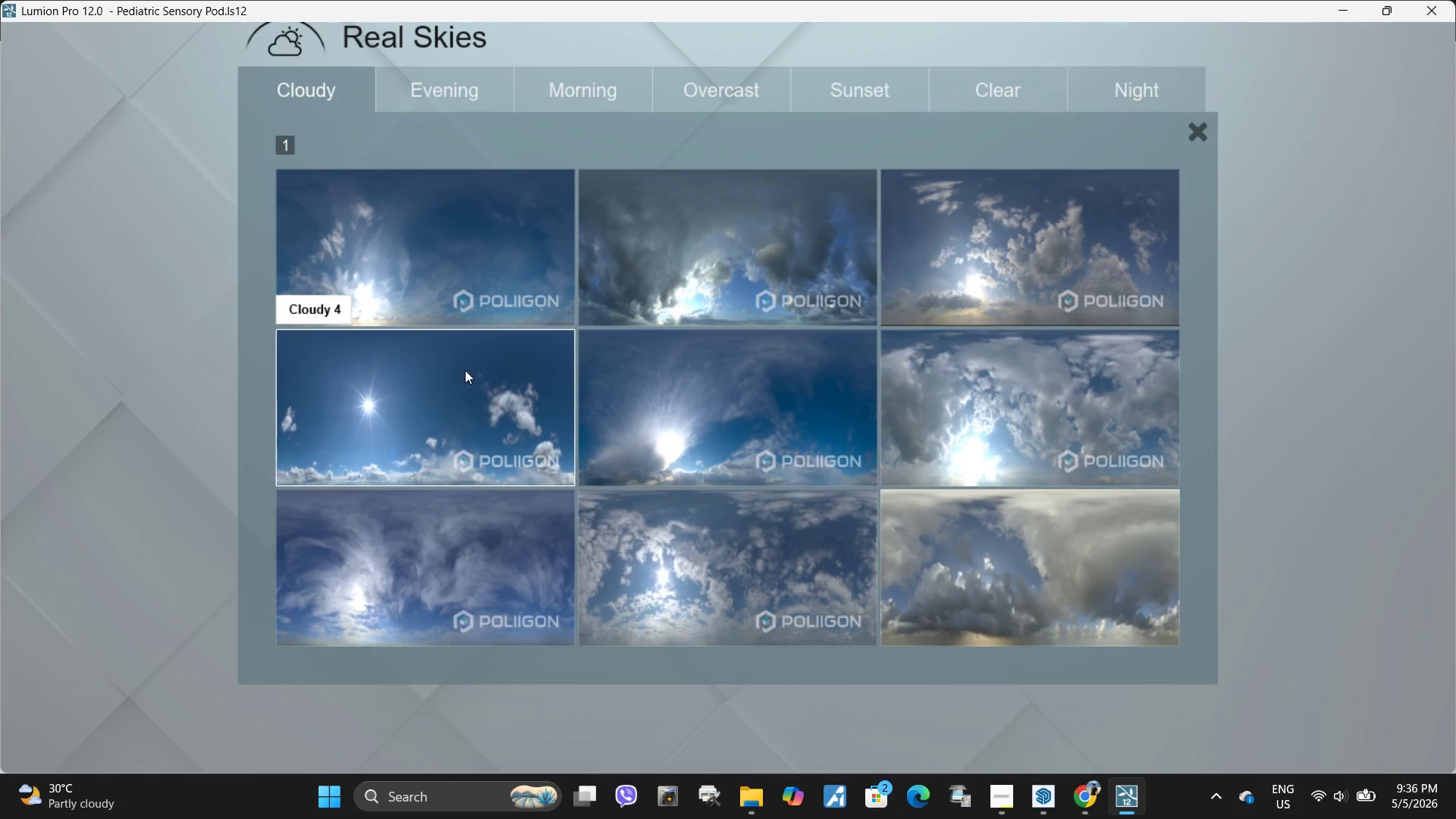 
left_click([690, 421])
 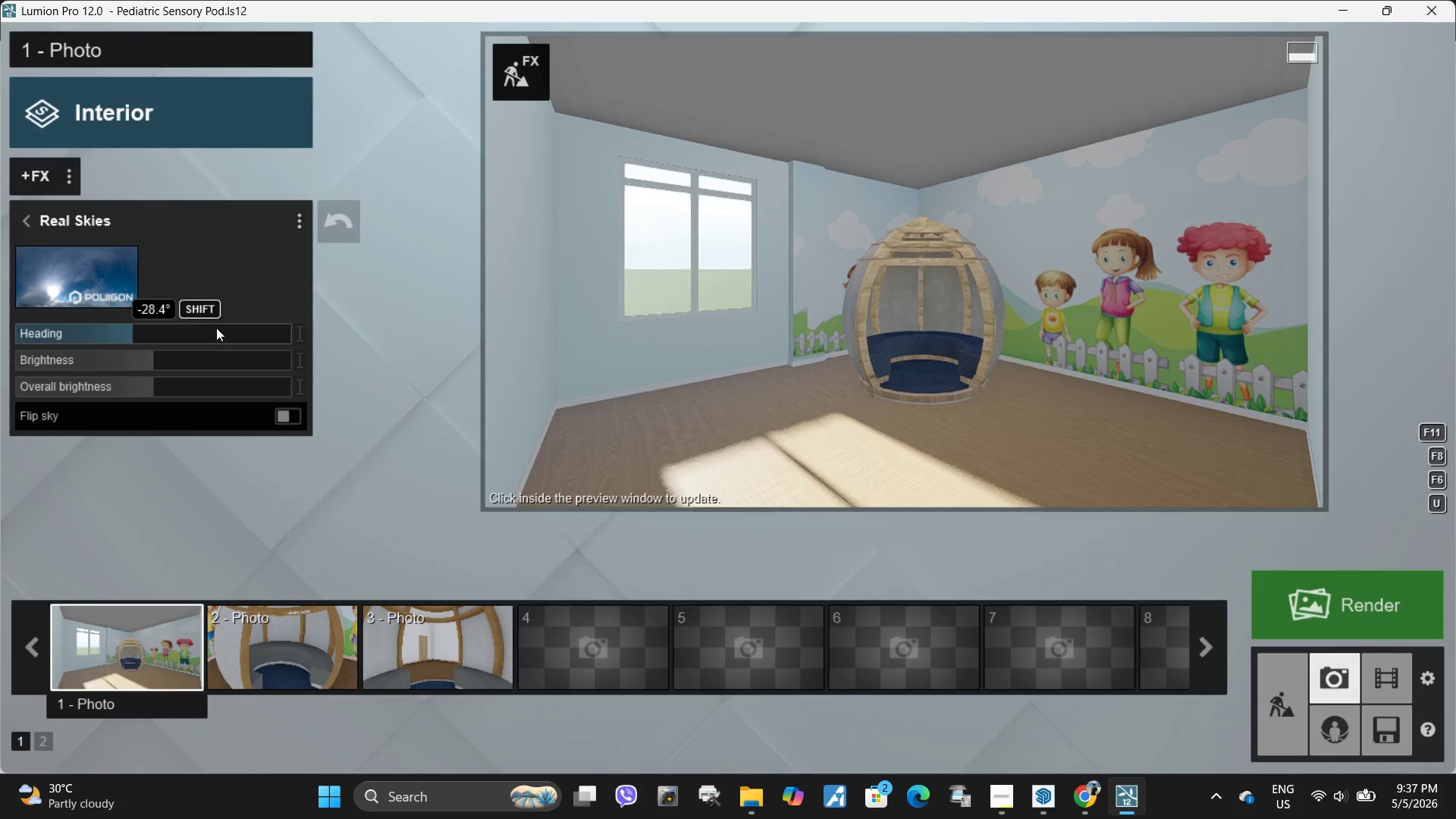 
left_click_drag(start_coordinate=[144, 336], to_coordinate=[161, 365])
 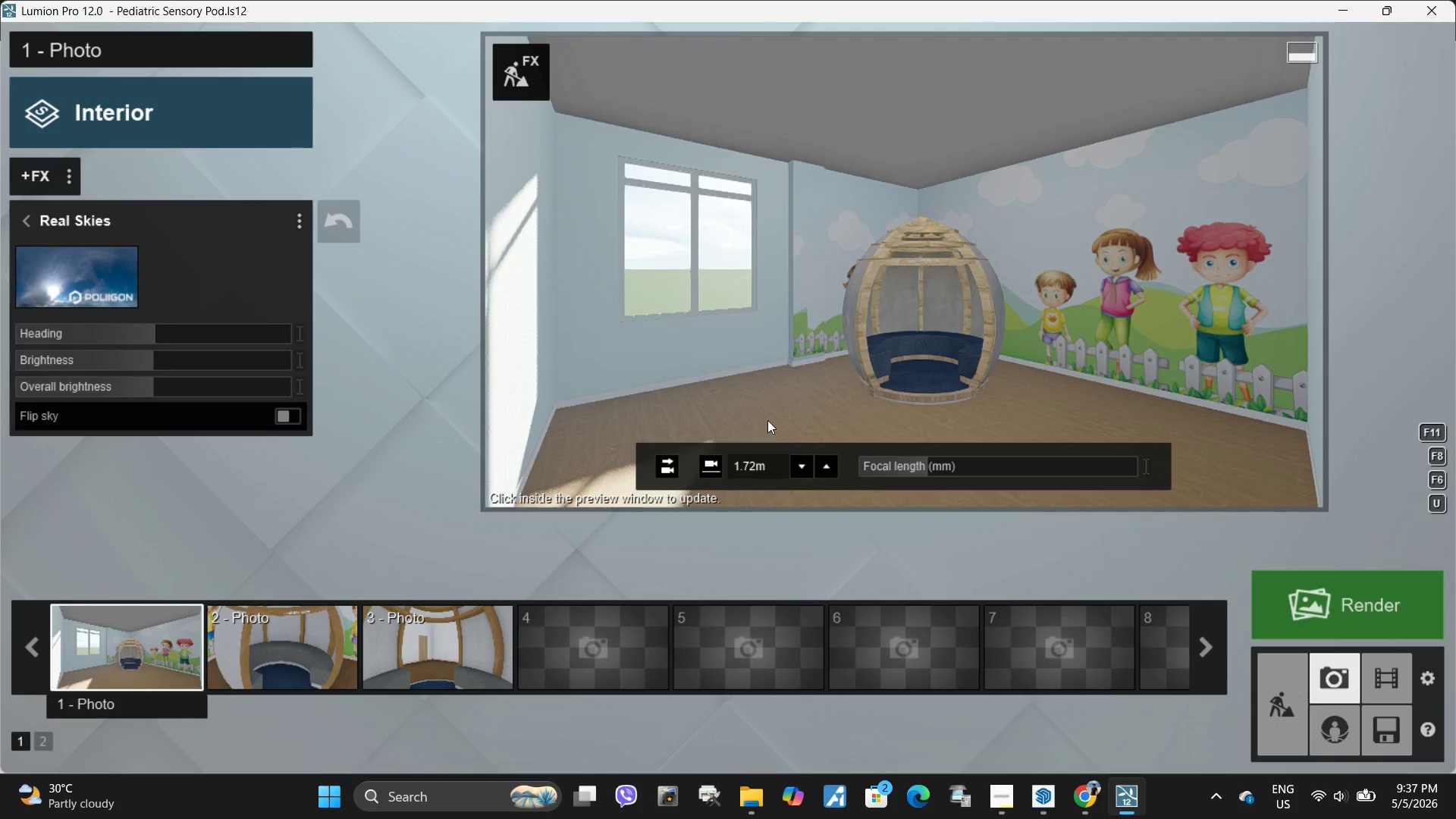 
left_click([786, 379])
 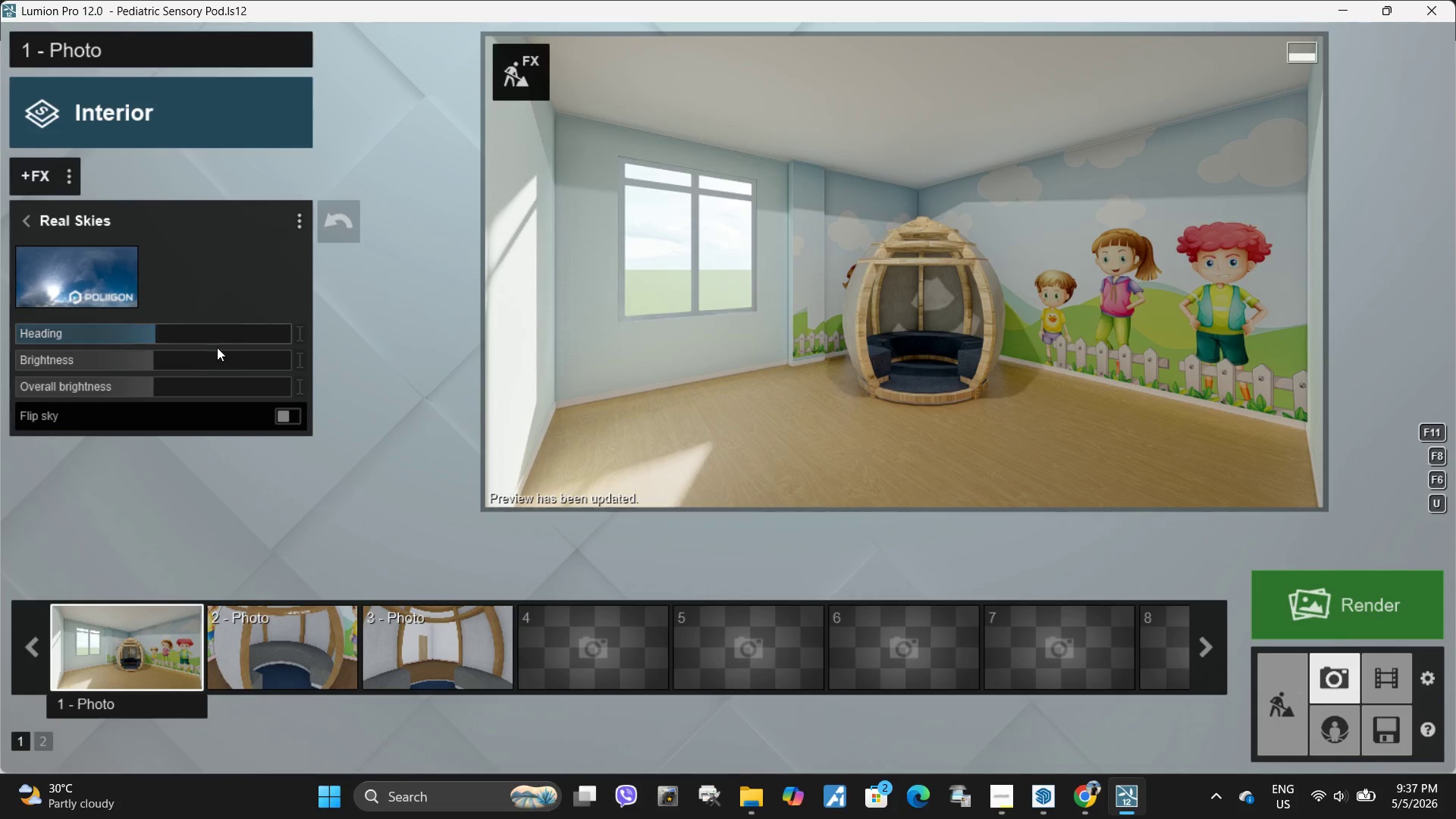 
left_click_drag(start_coordinate=[172, 335], to_coordinate=[130, 342])
 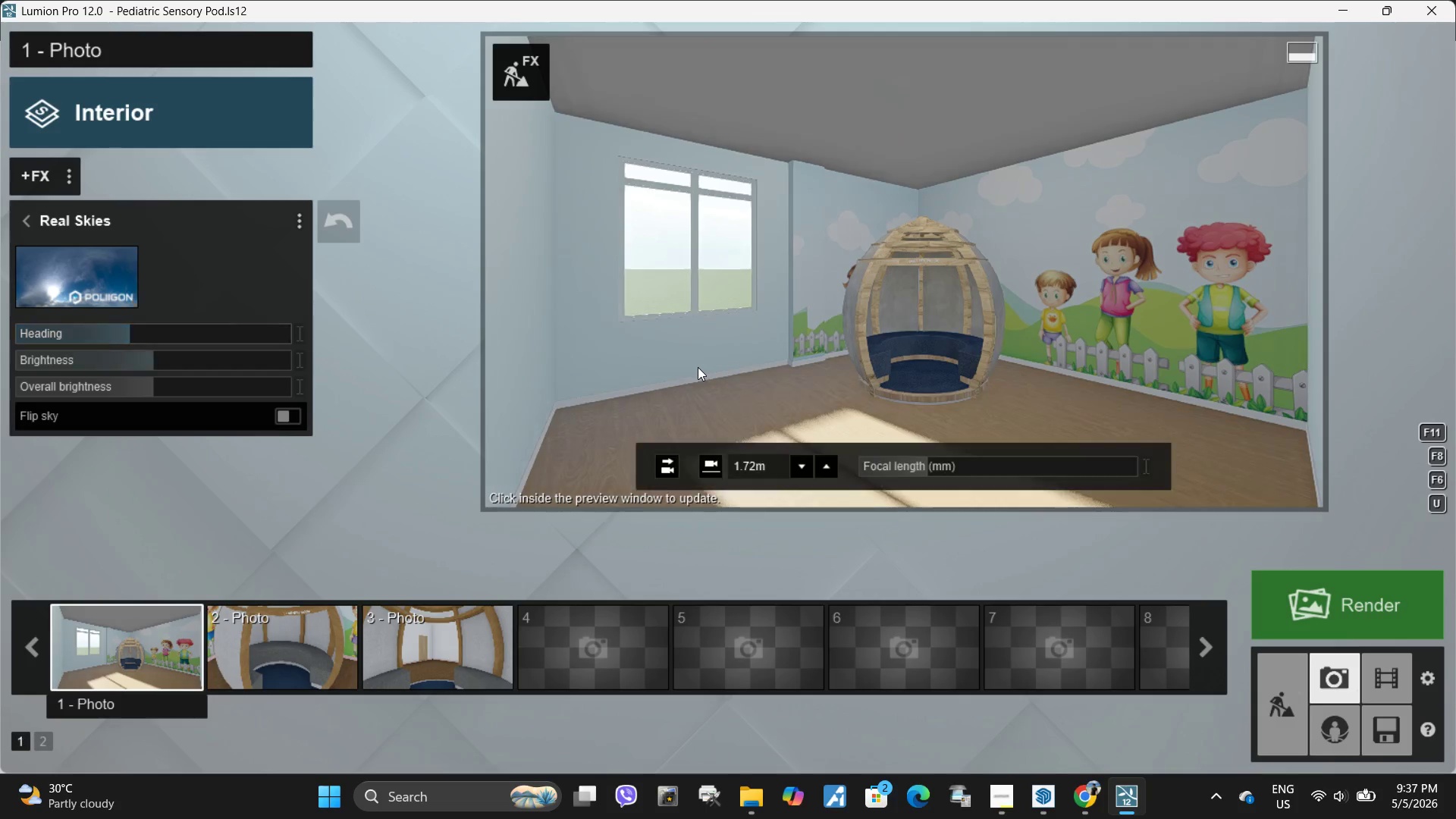 
left_click([763, 363])
 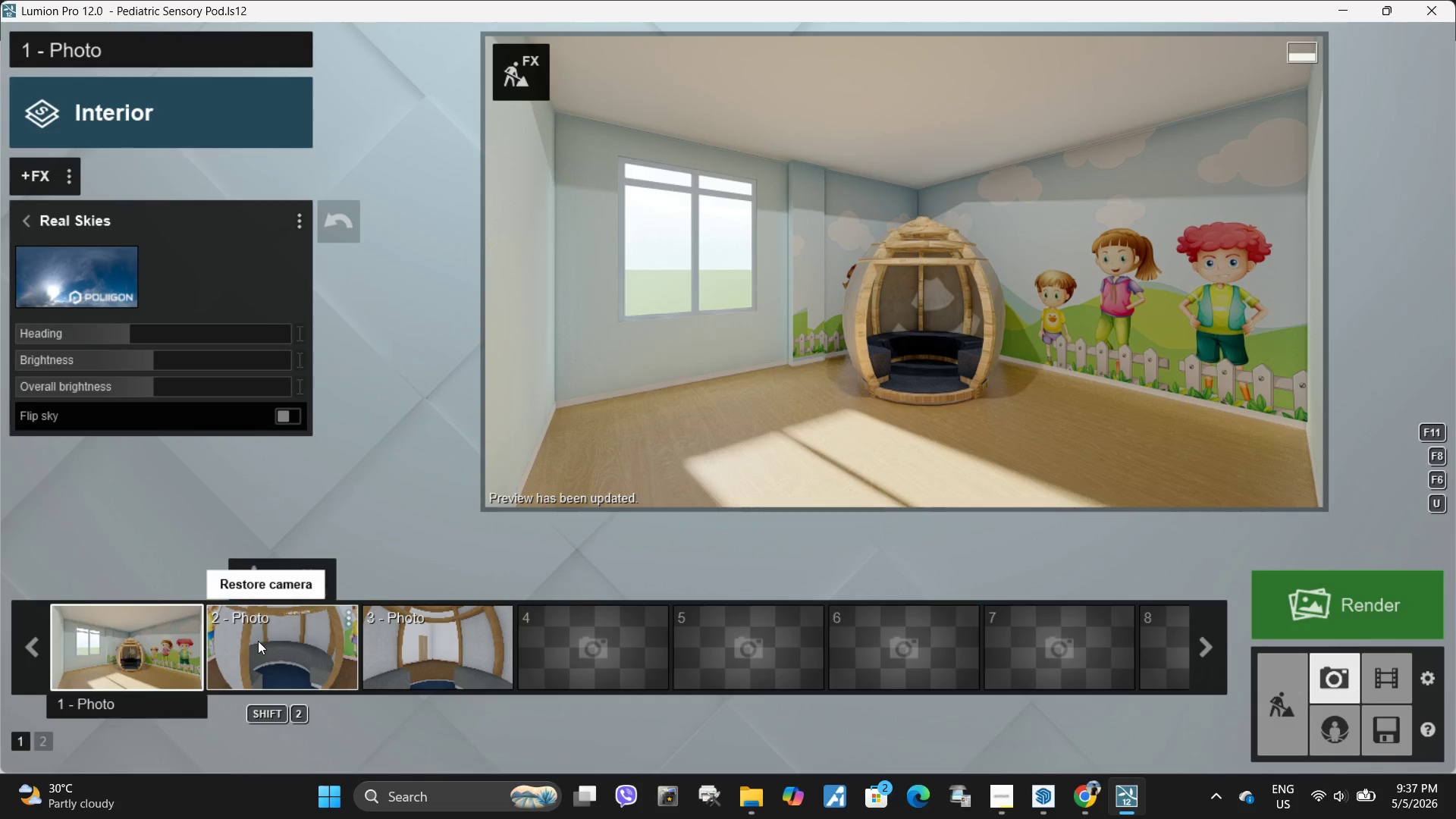 
wait(6.44)
 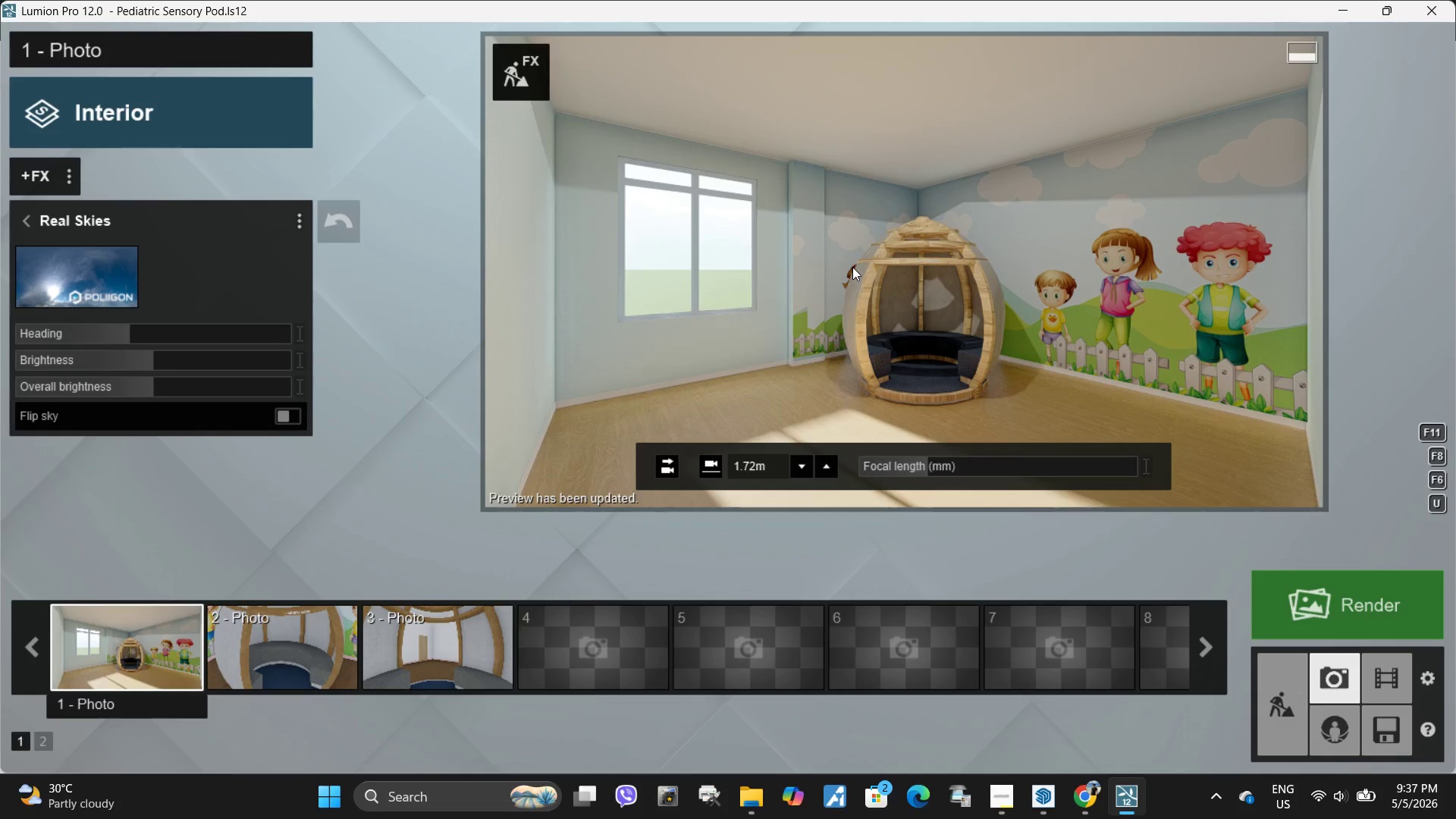 
left_click([27, 224])
 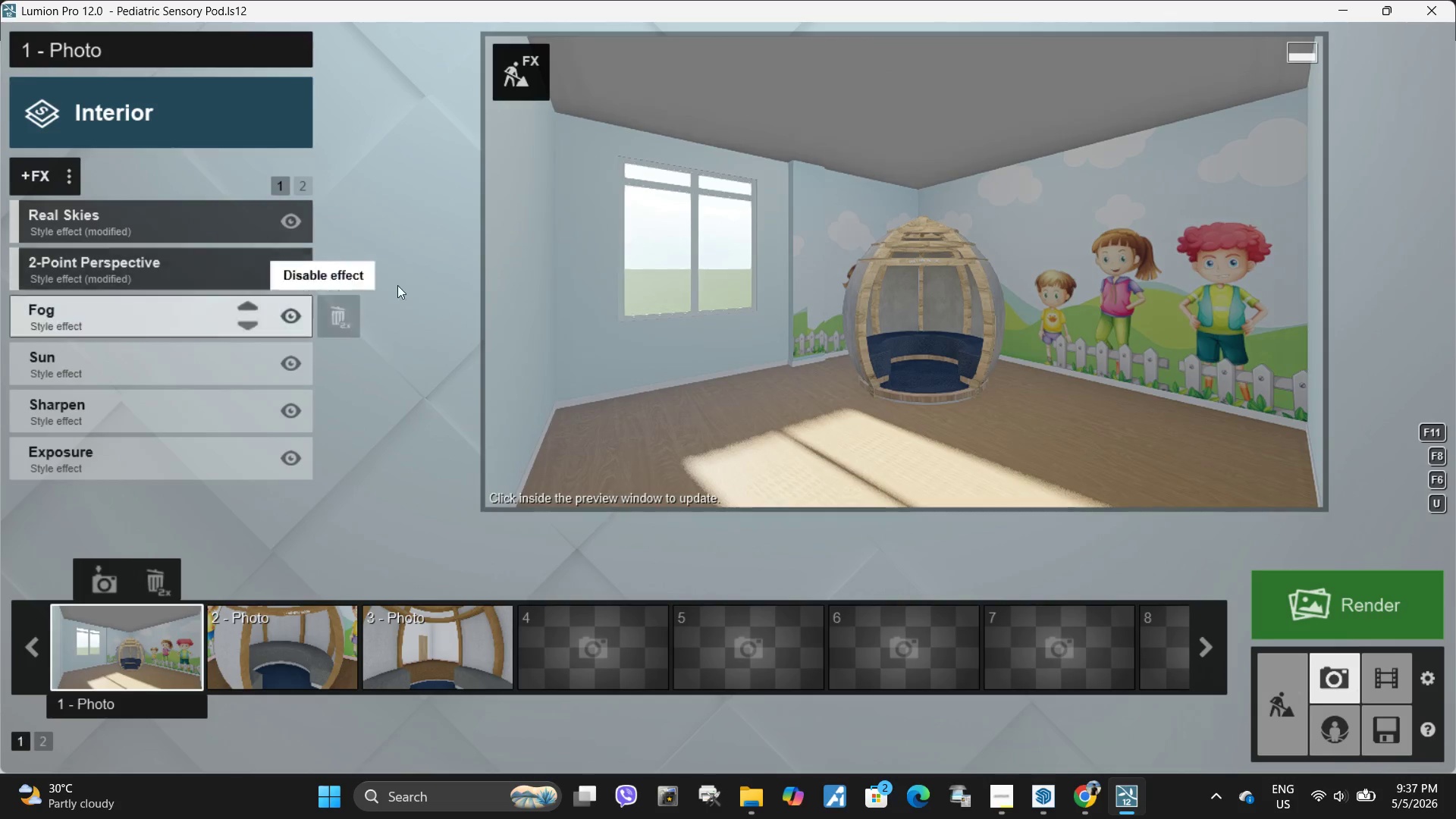 
left_click([816, 304])
 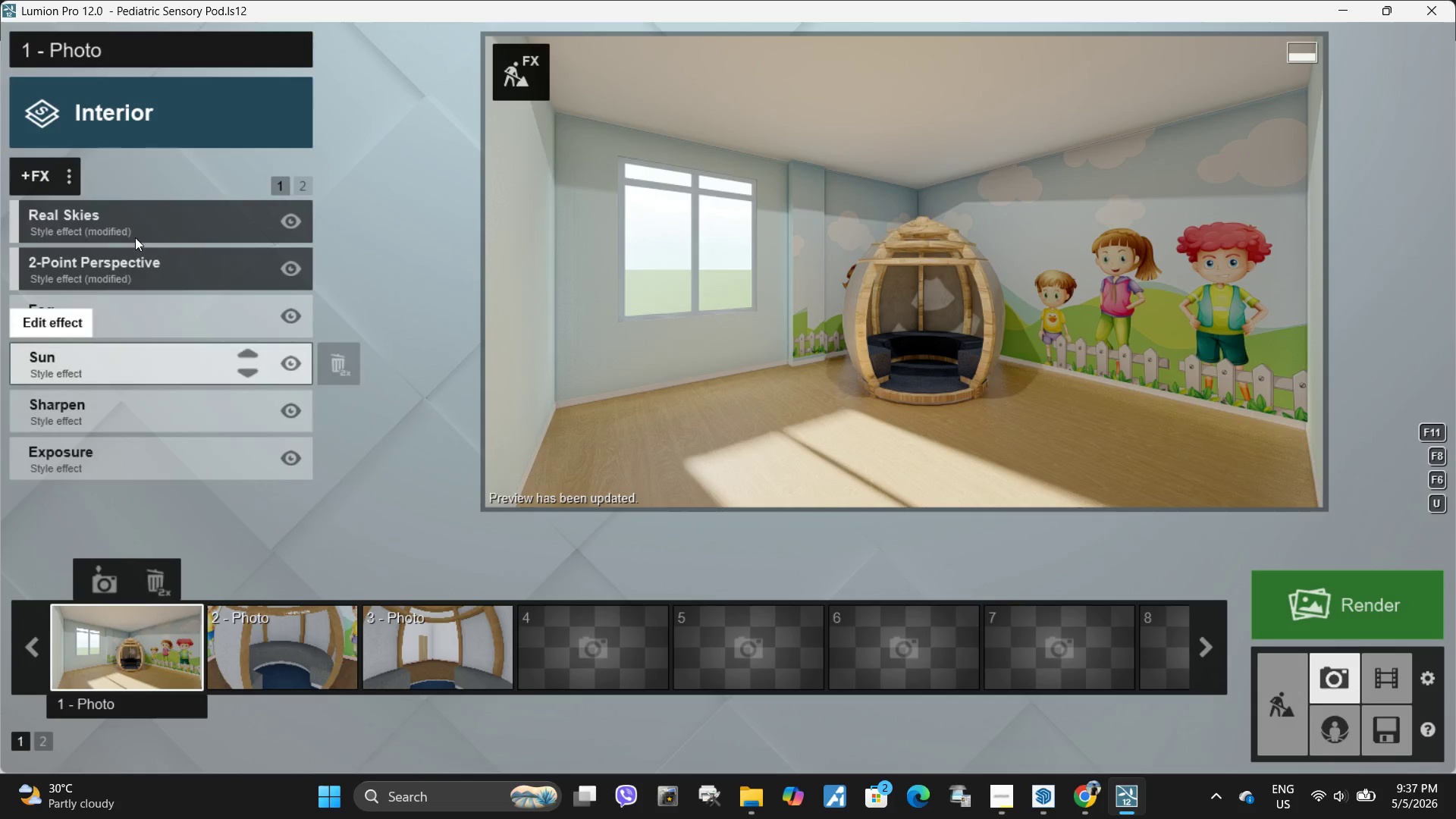 
left_click([124, 225])
 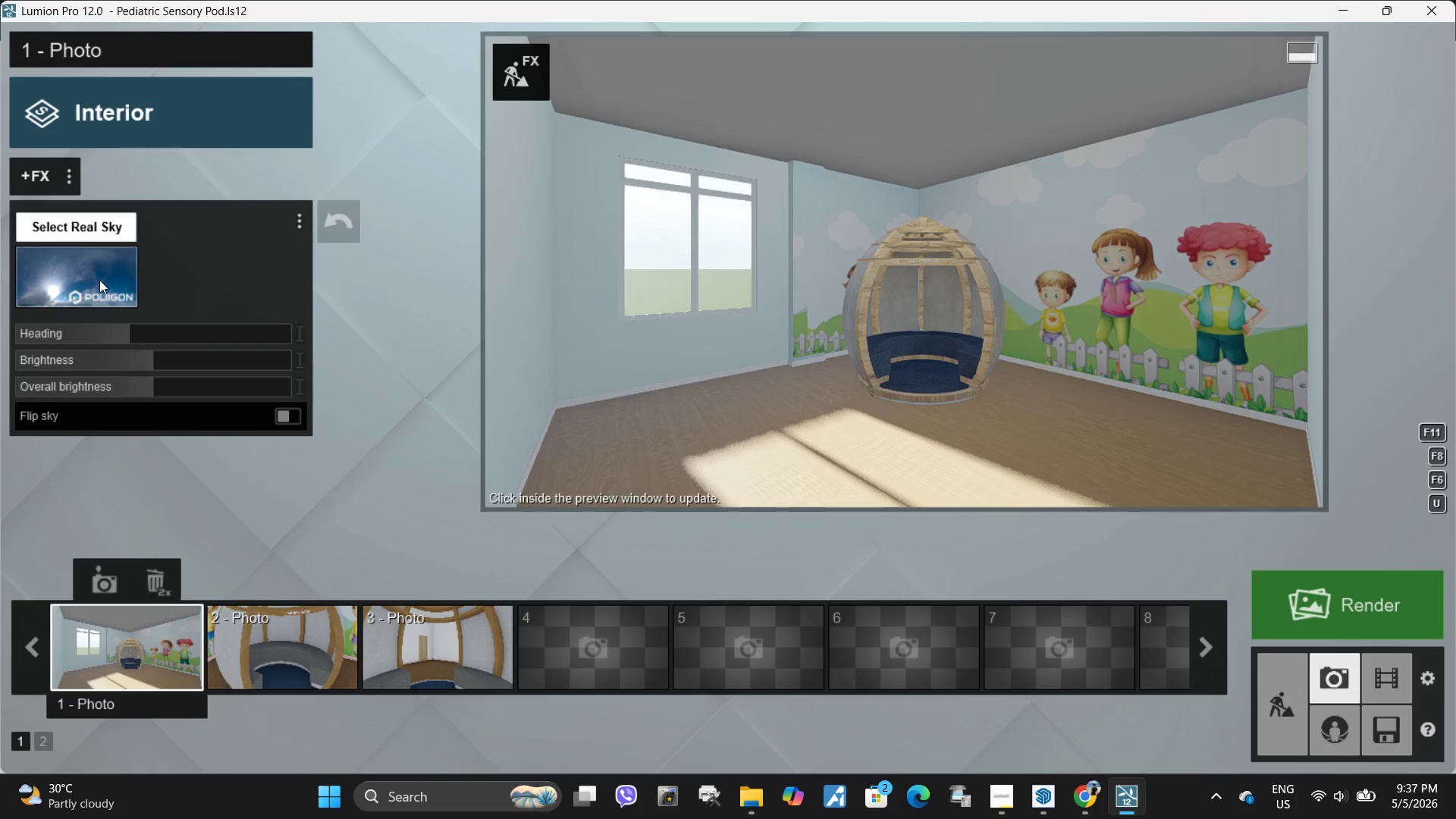 
left_click([99, 280])
 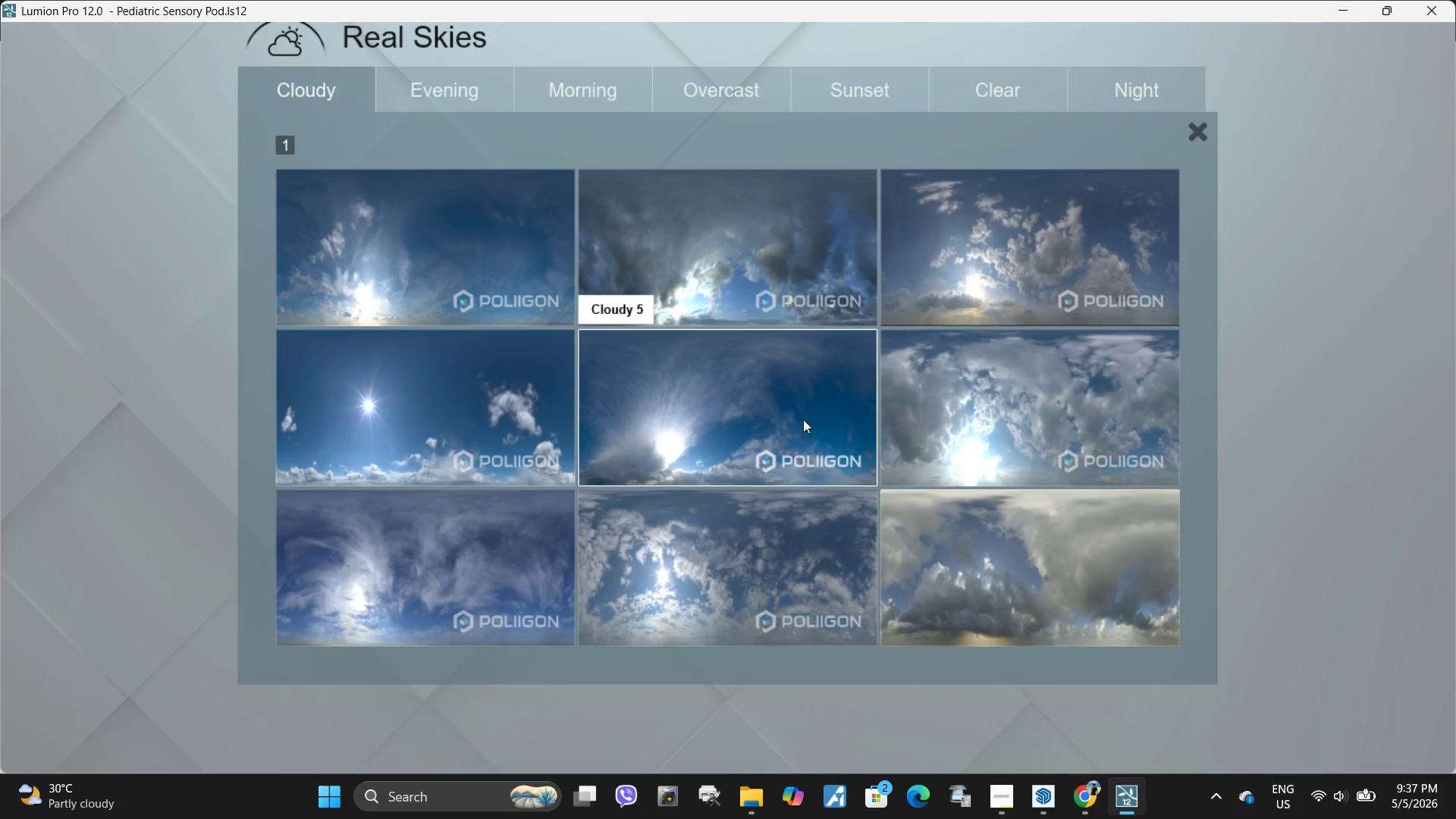 
left_click([997, 407])
 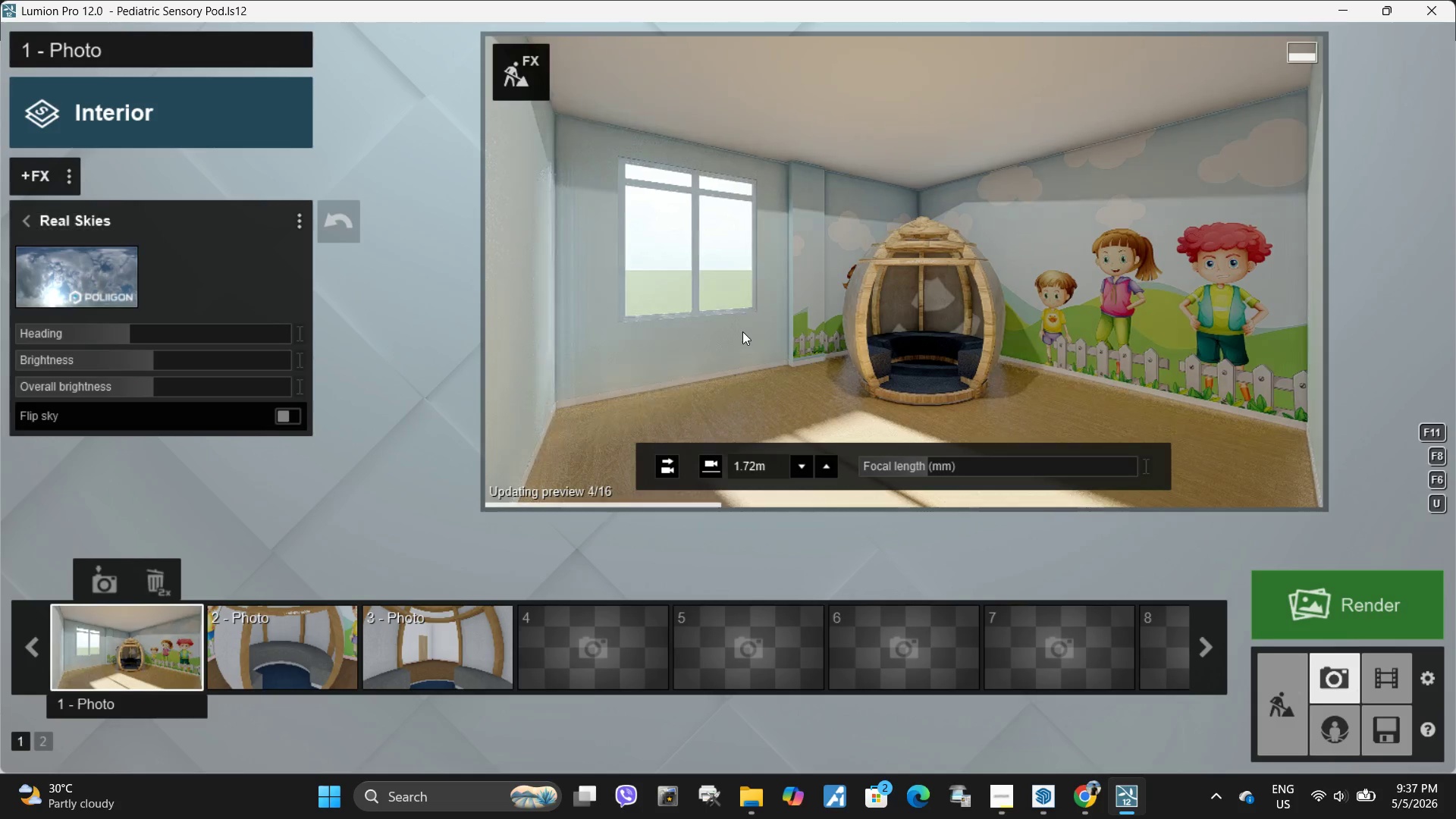 
left_click([86, 278])
 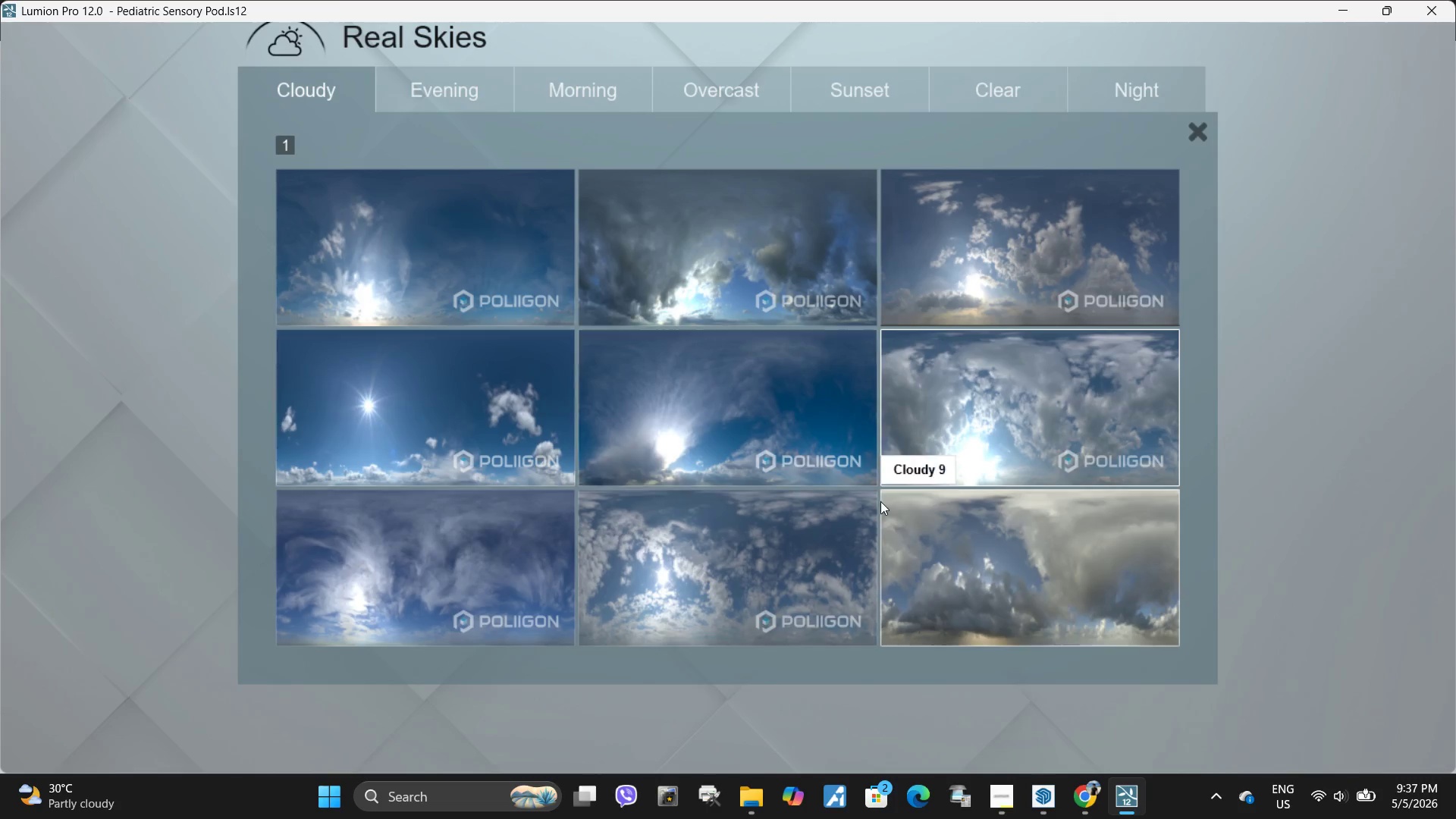 
left_click([1004, 557])
 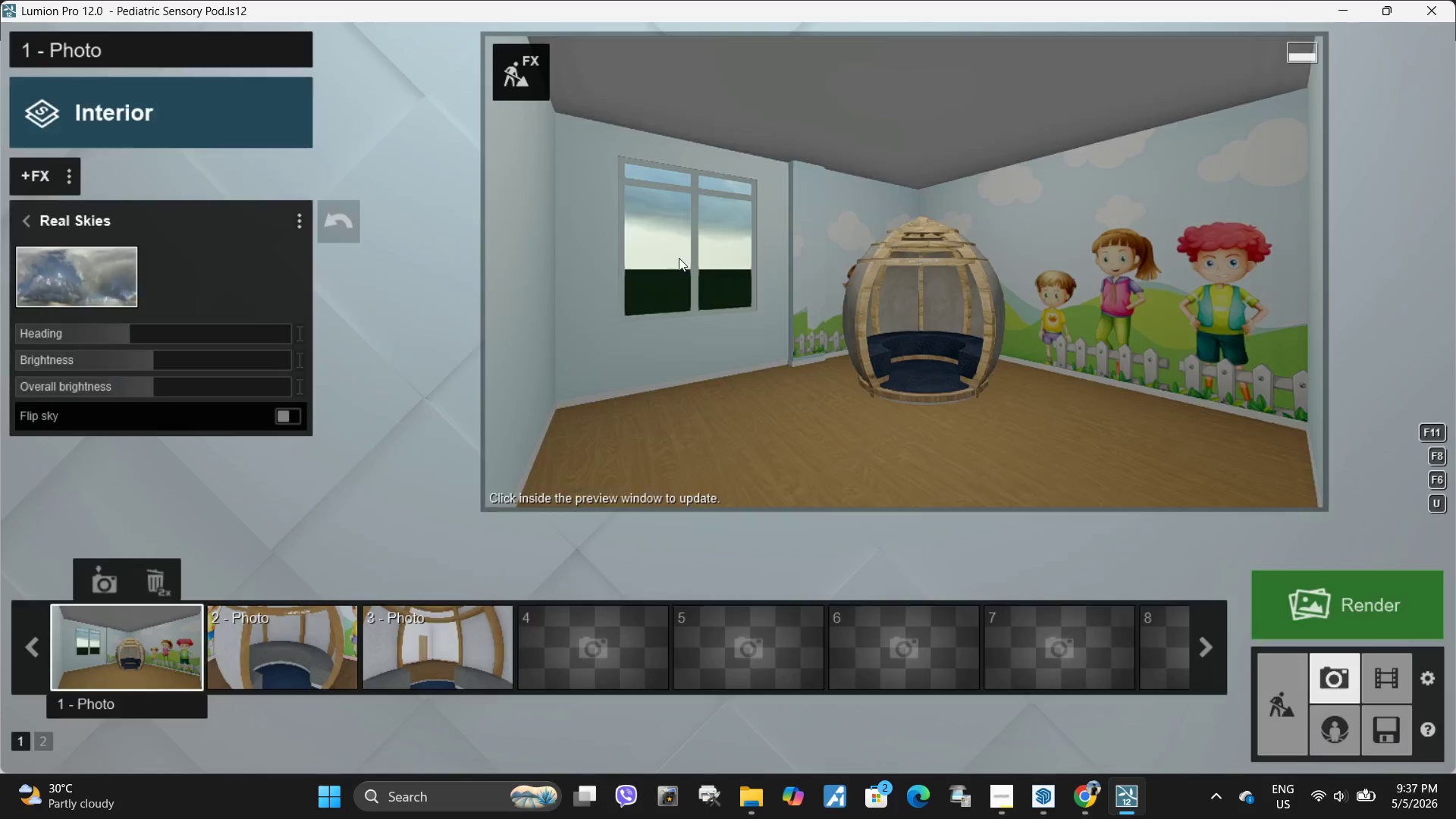 
left_click_drag(start_coordinate=[679, 258], to_coordinate=[680, 264])
 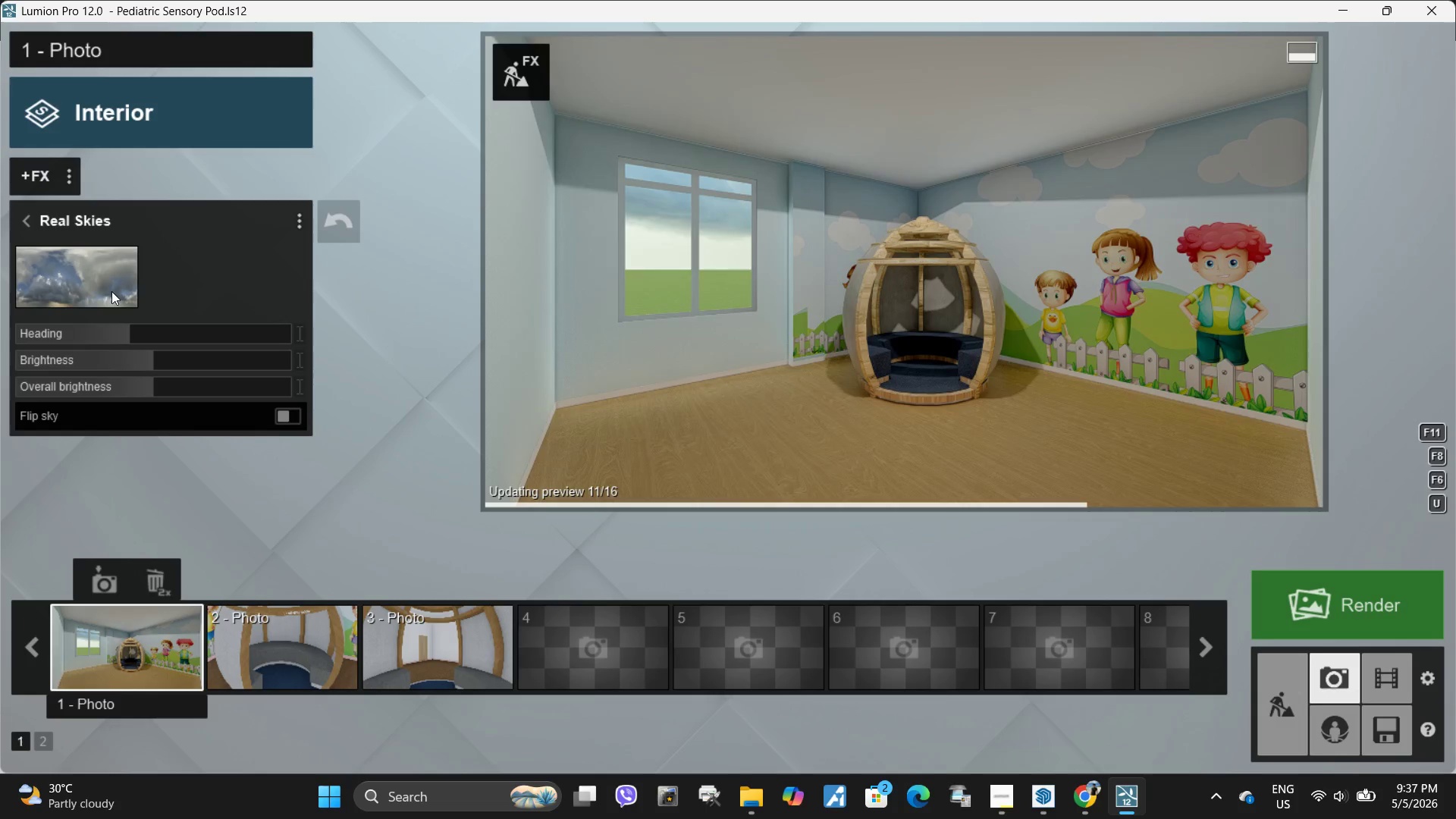 
left_click([93, 279])
 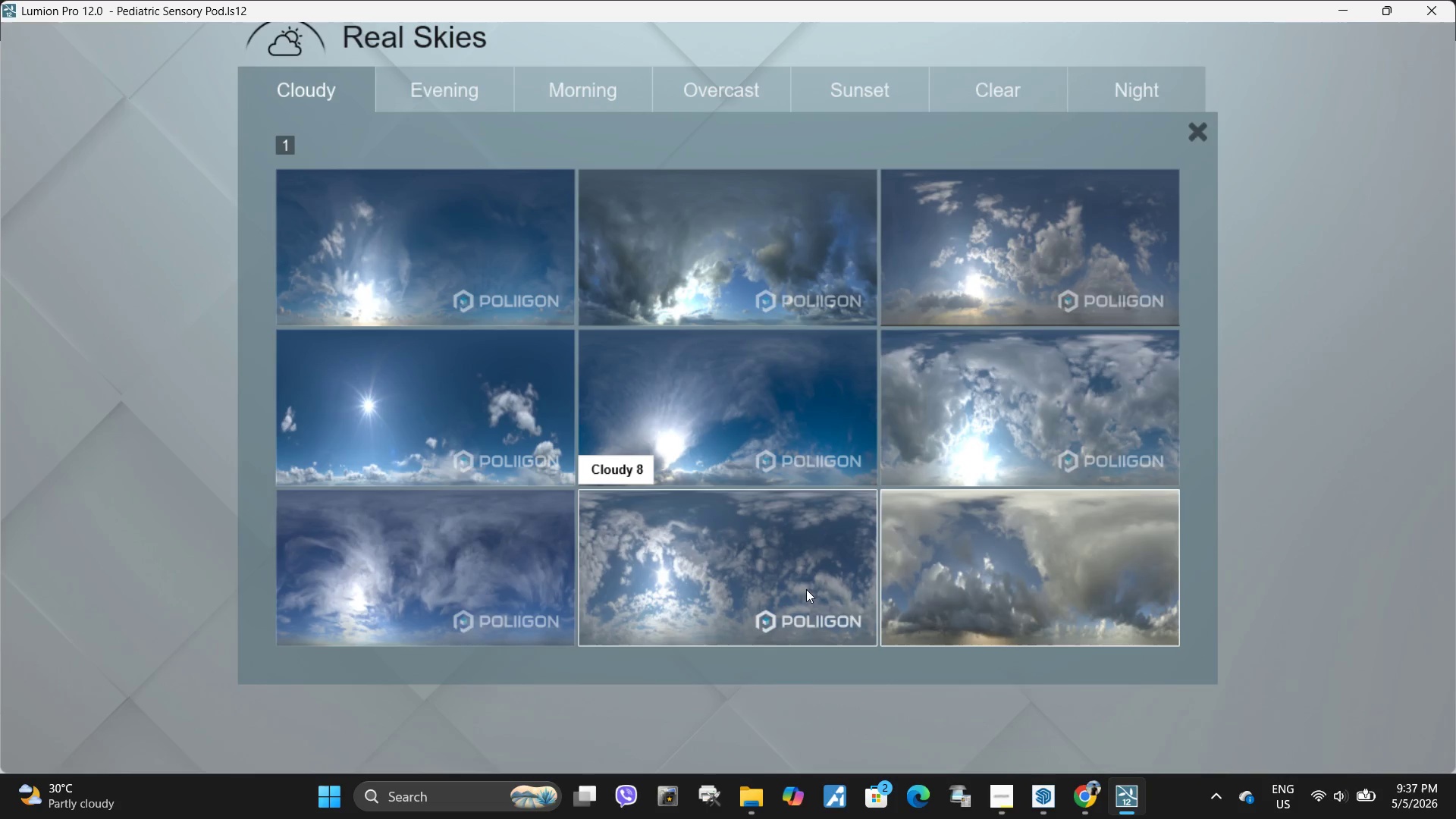 
left_click([805, 601])
 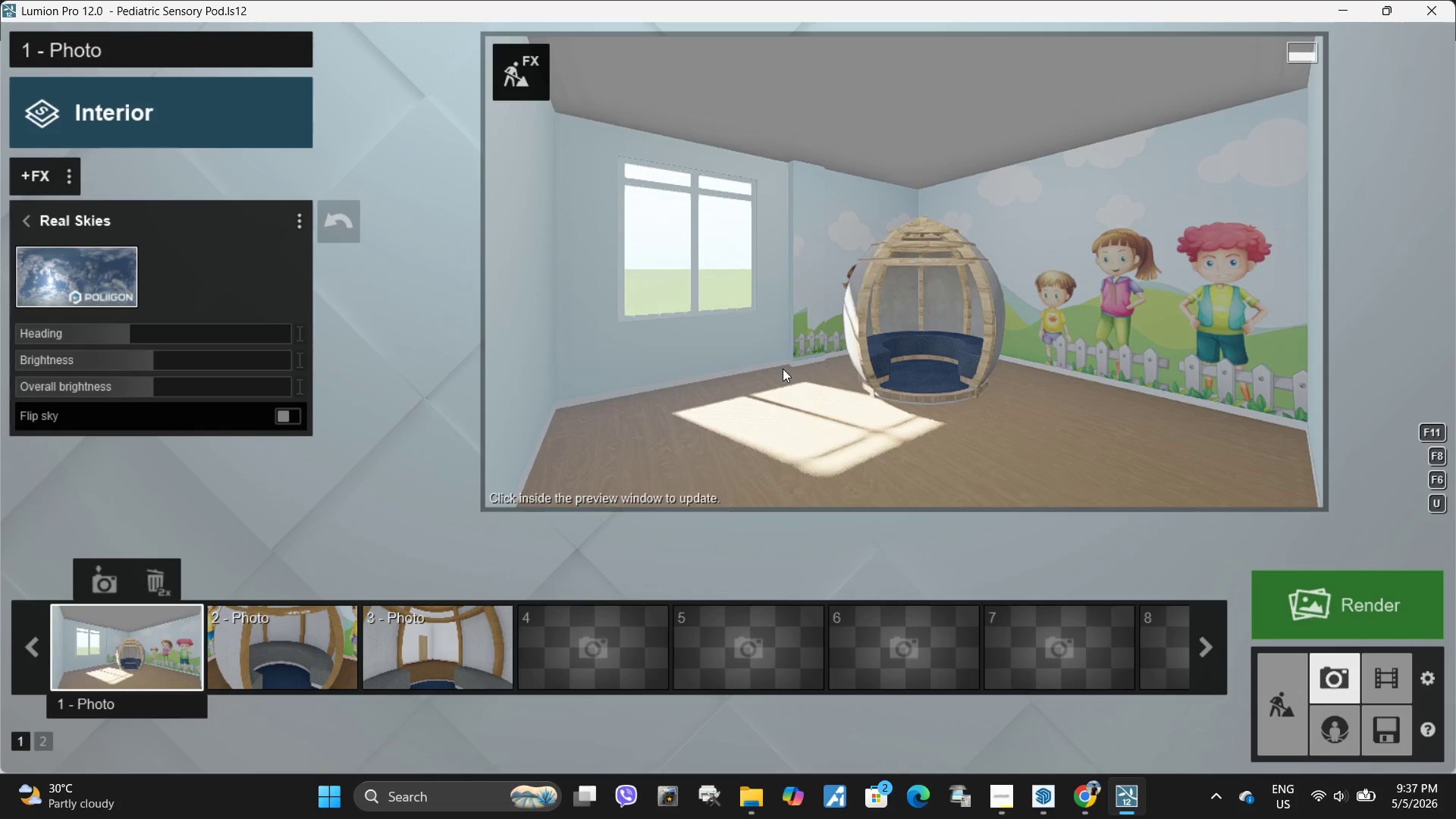 
left_click([792, 406])
 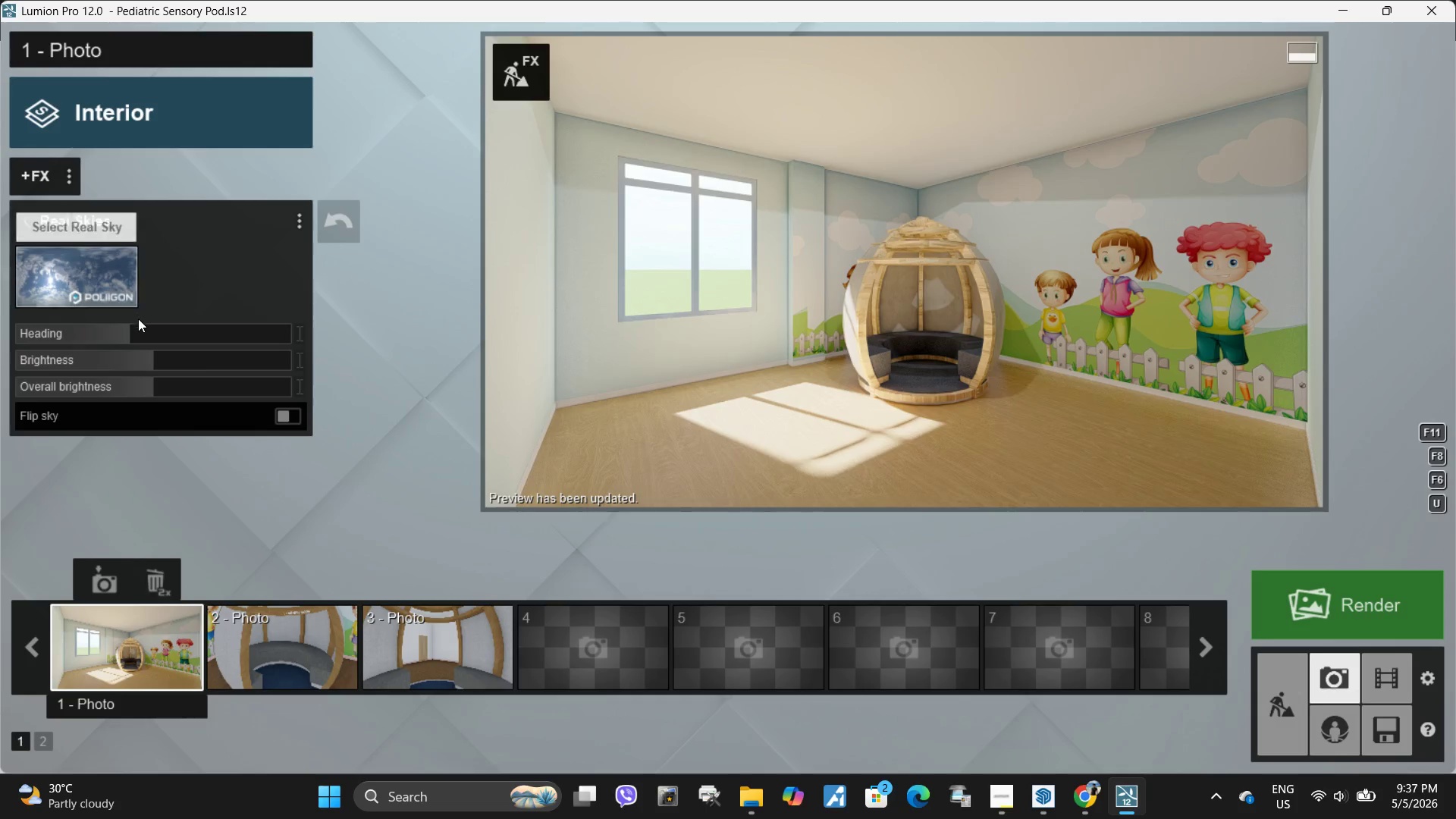 
left_click_drag(start_coordinate=[127, 333], to_coordinate=[137, 339])
 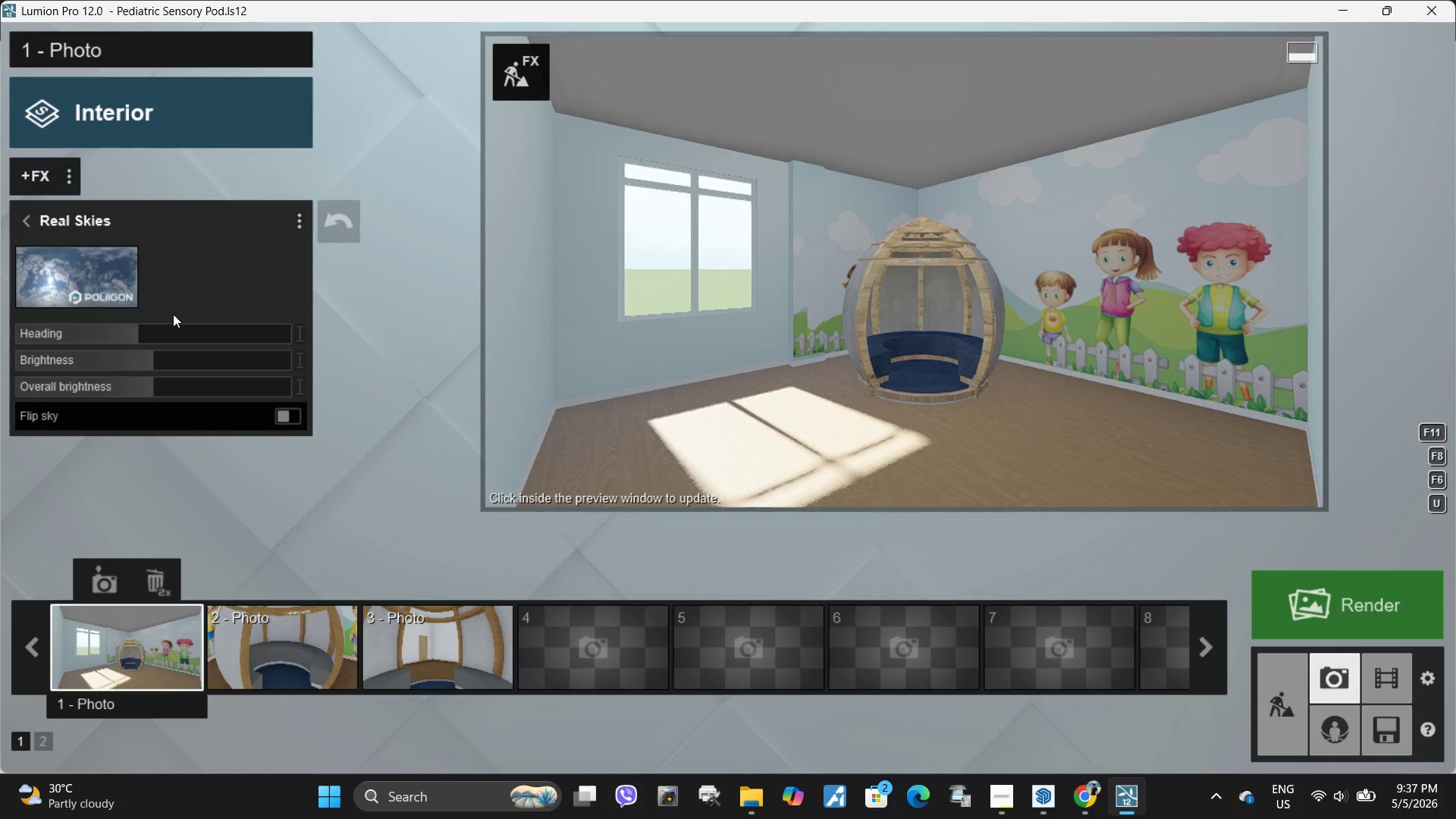 
left_click_drag(start_coordinate=[142, 331], to_coordinate=[135, 333])
 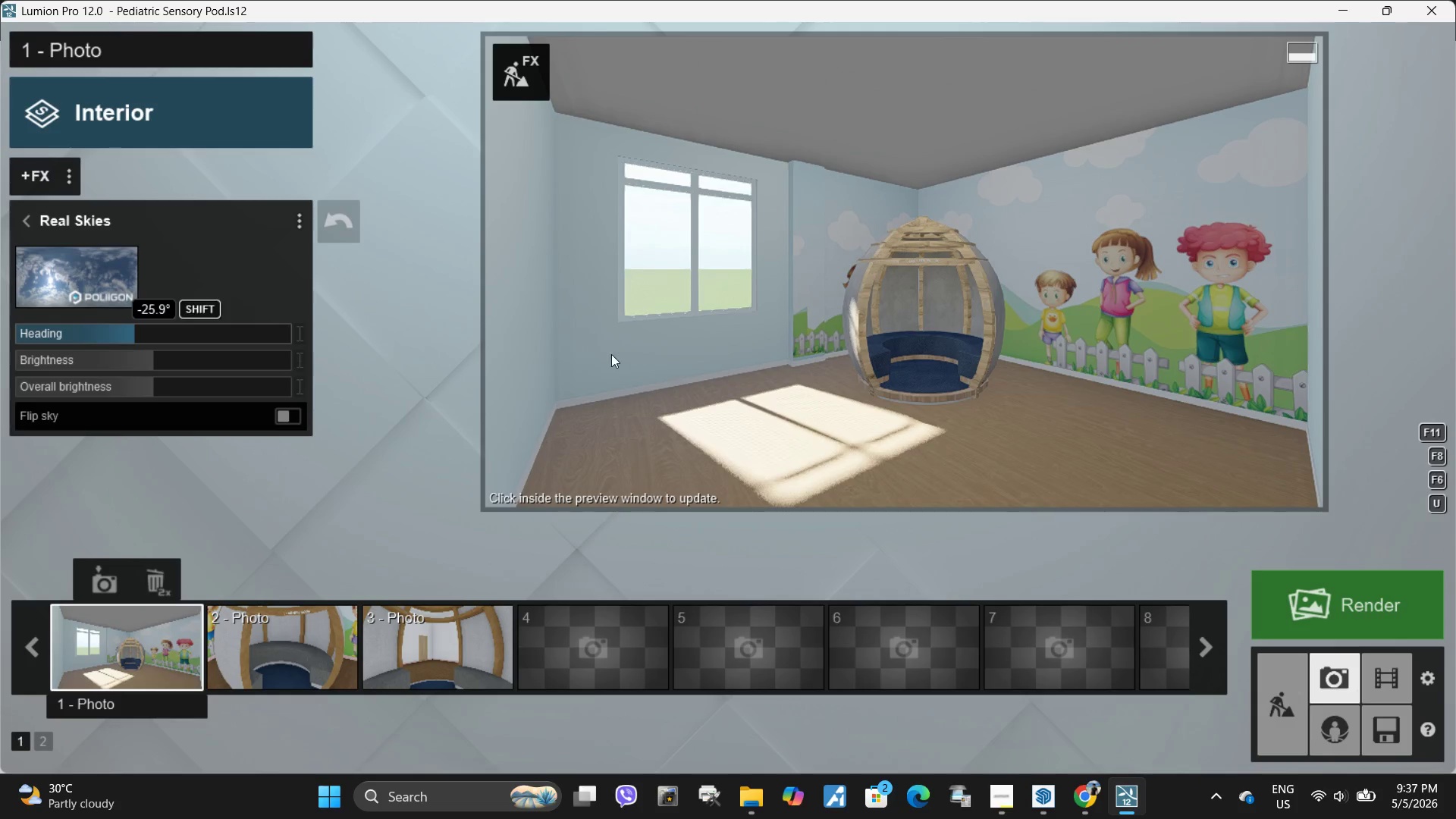 
left_click([868, 352])
 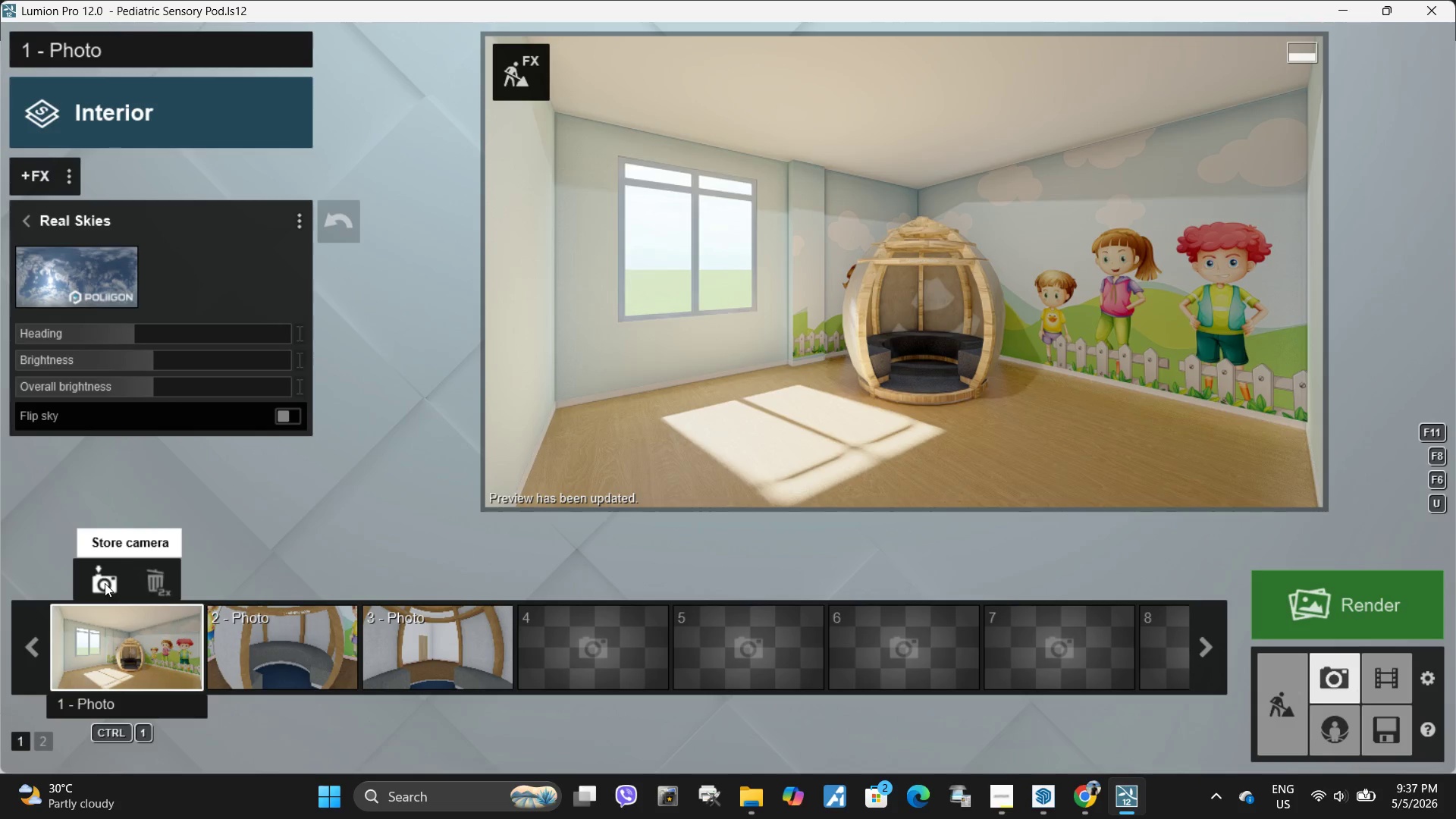 
left_click([32, 219])
 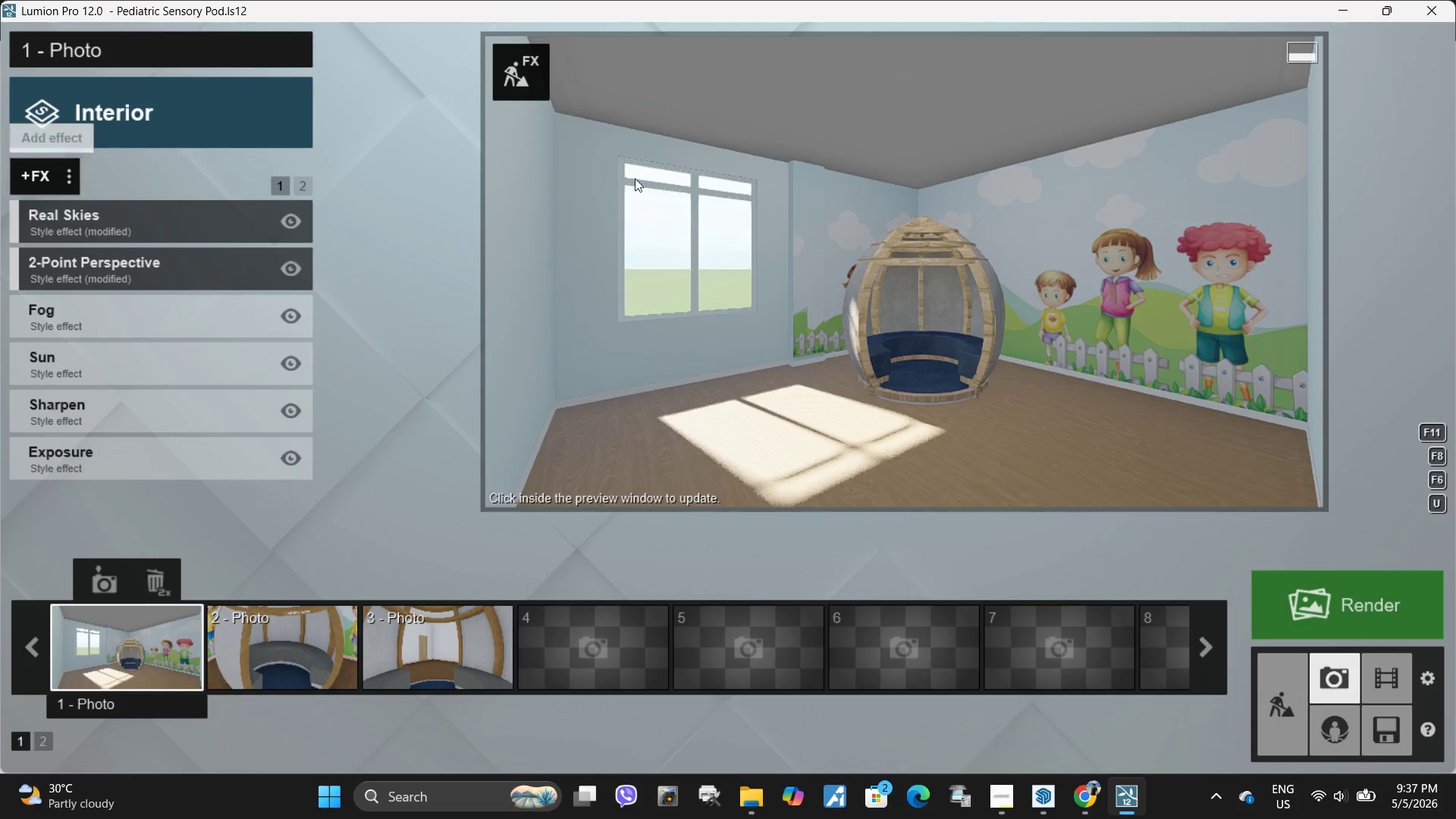 
wait(10.95)
 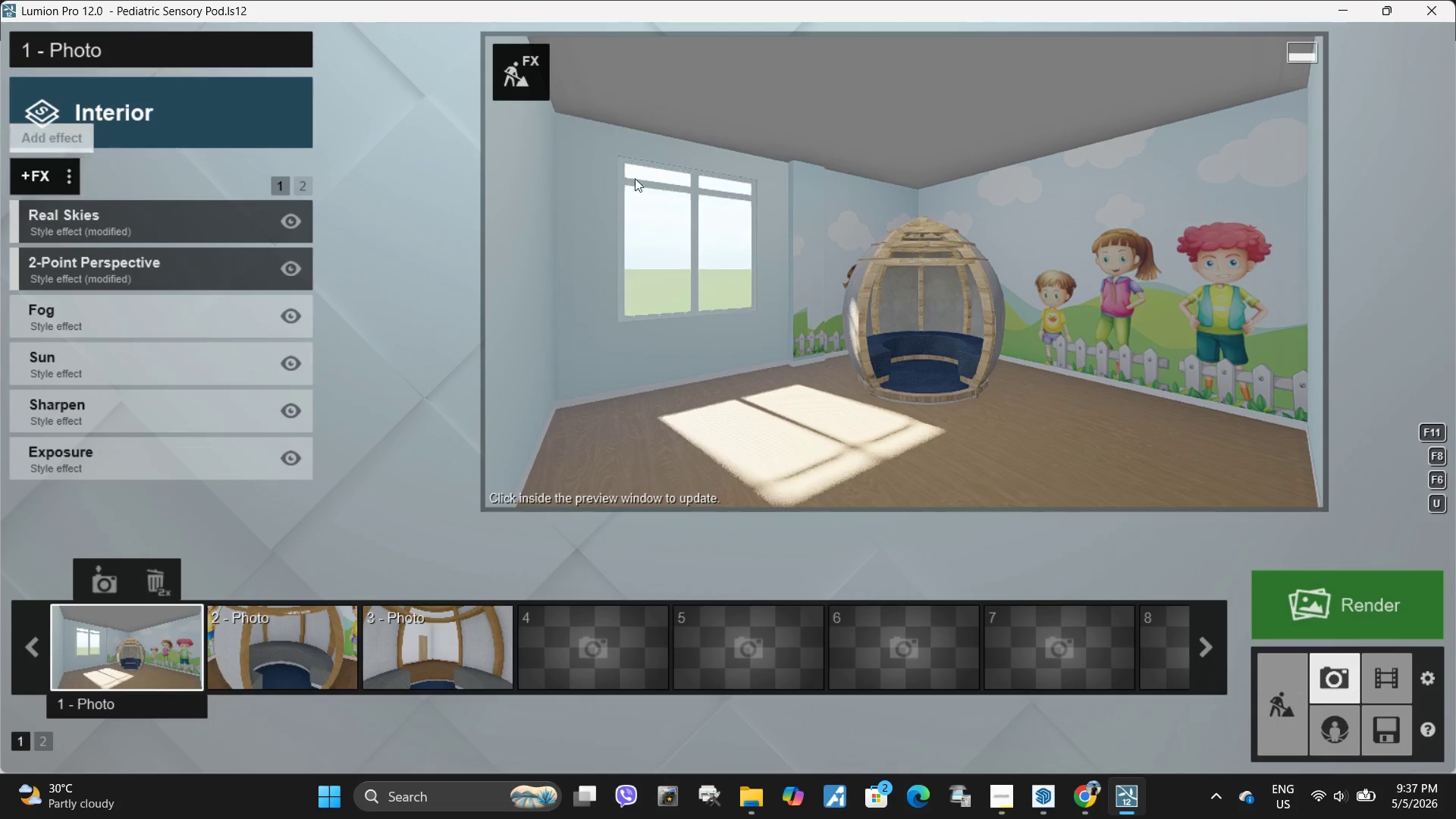 
left_click([115, 626])
 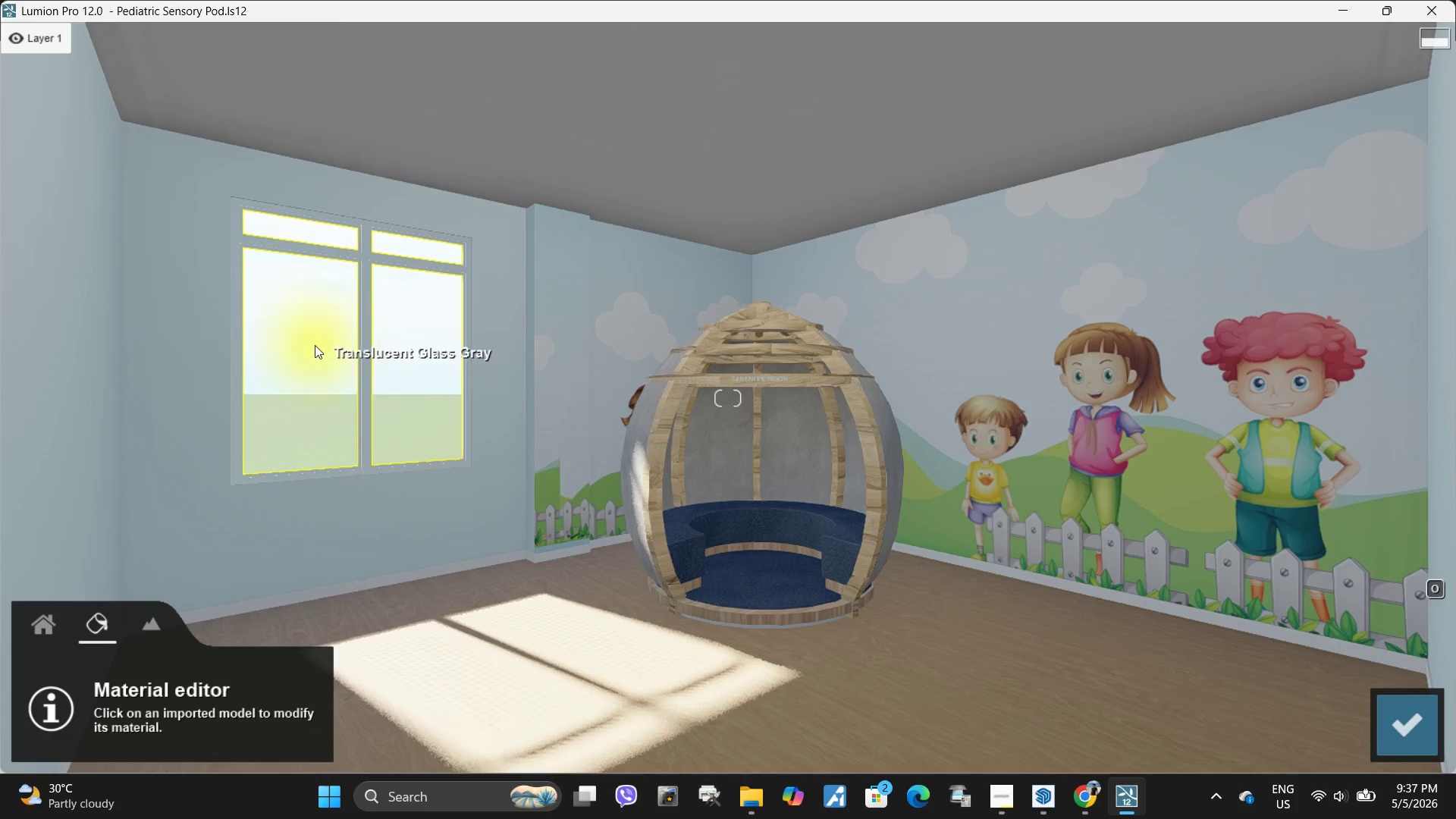 
left_click([315, 345])
 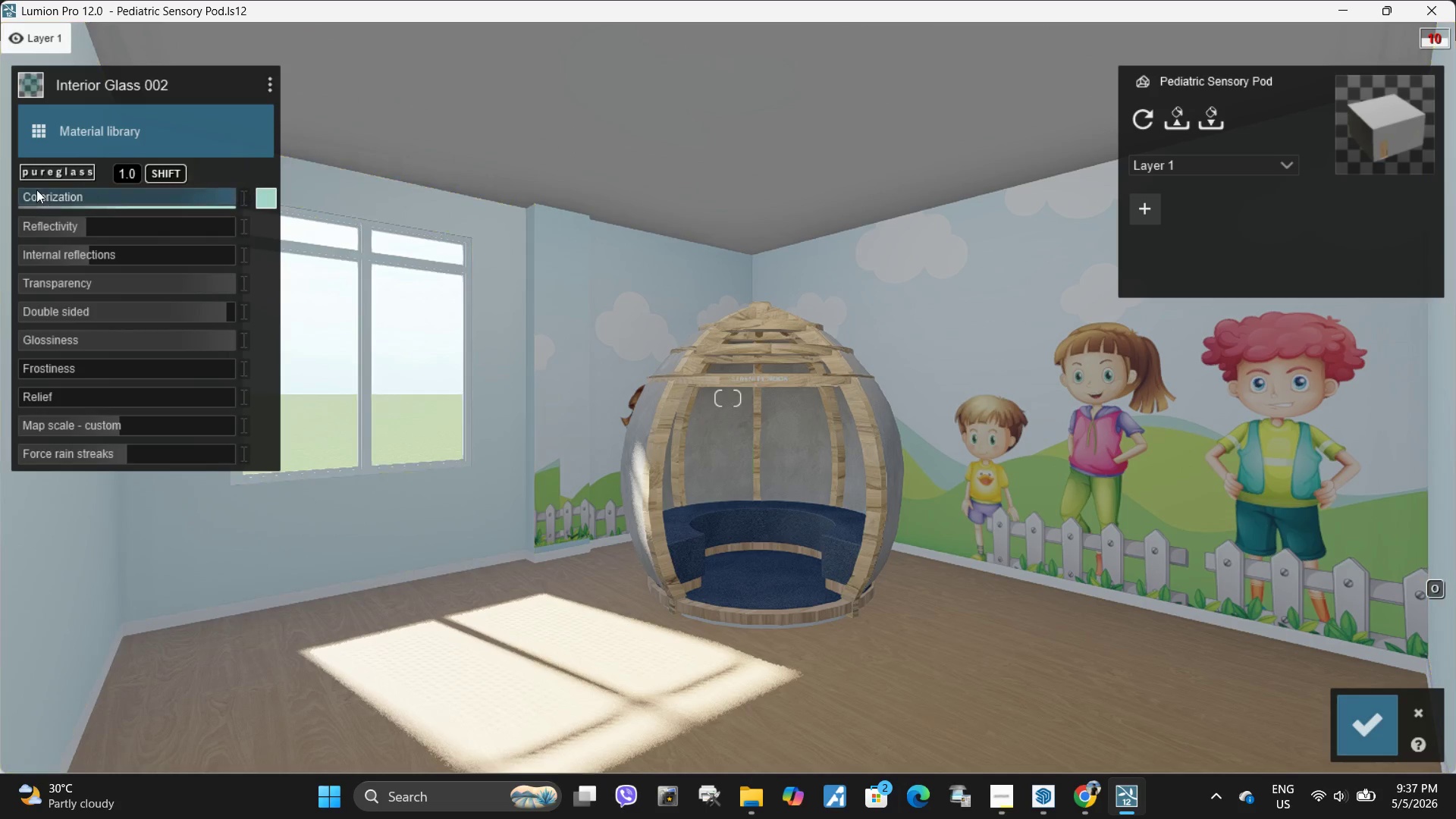 
left_click([92, 124])
 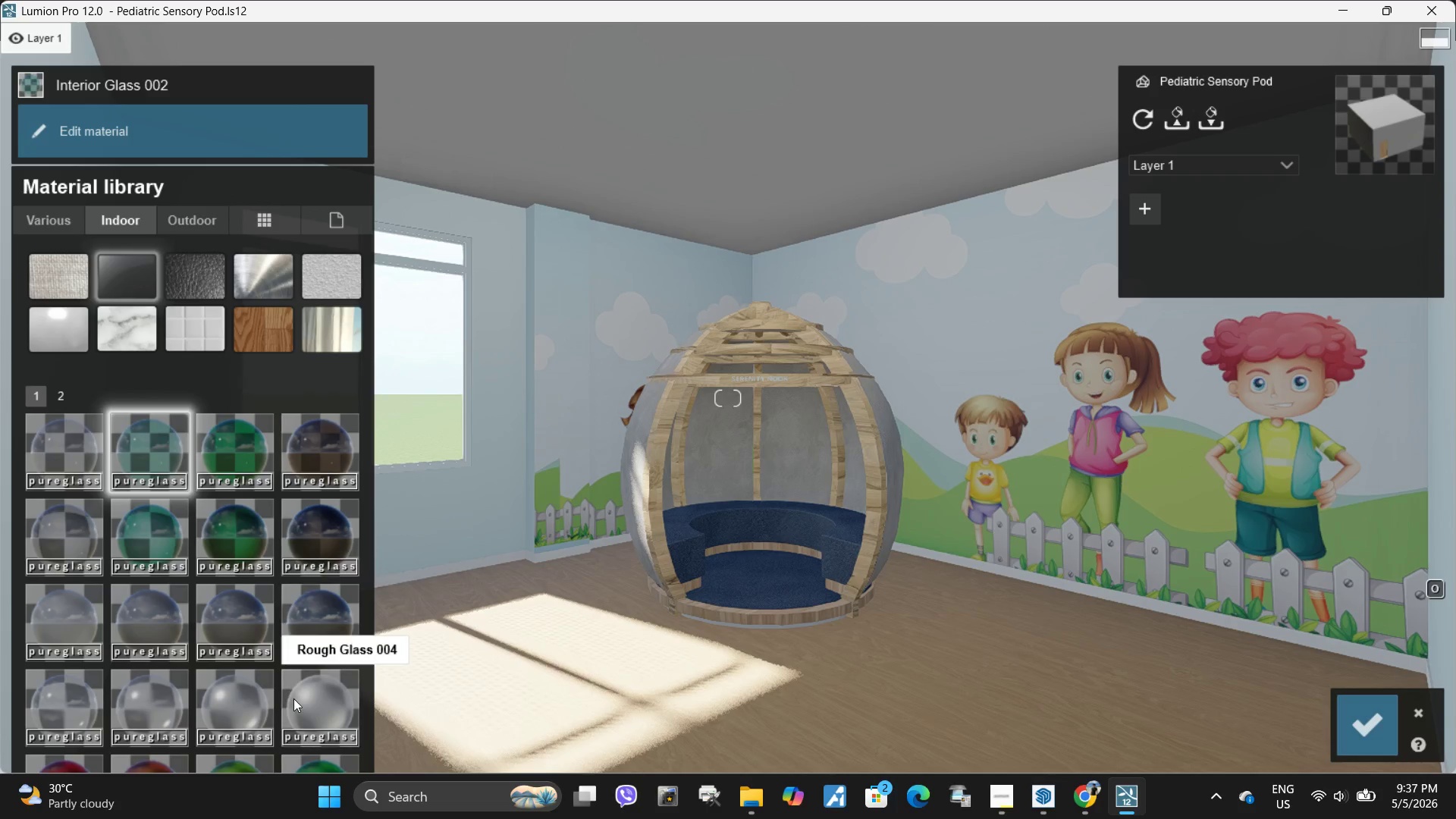 
left_click([311, 698])
 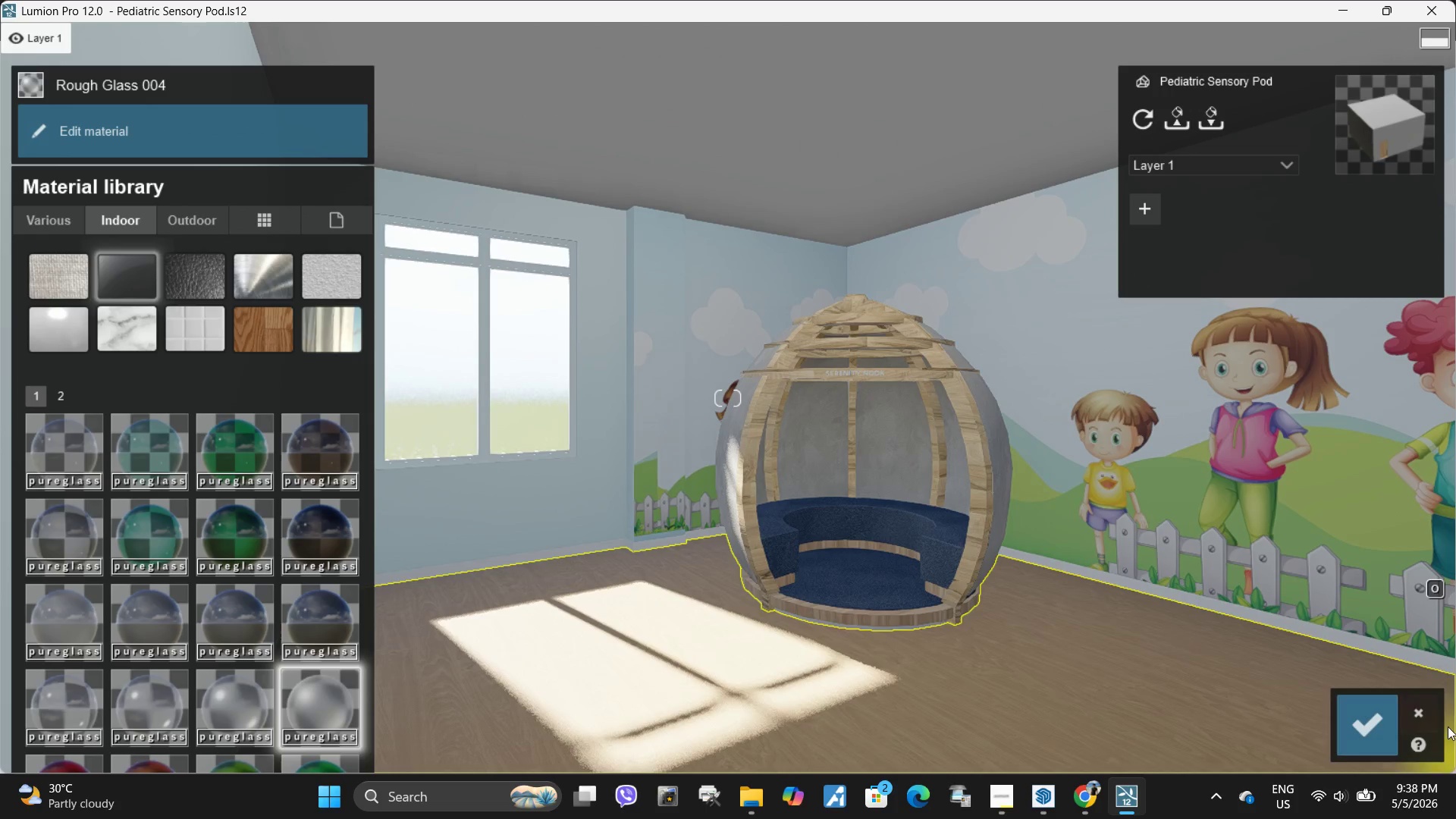 
key(A)
 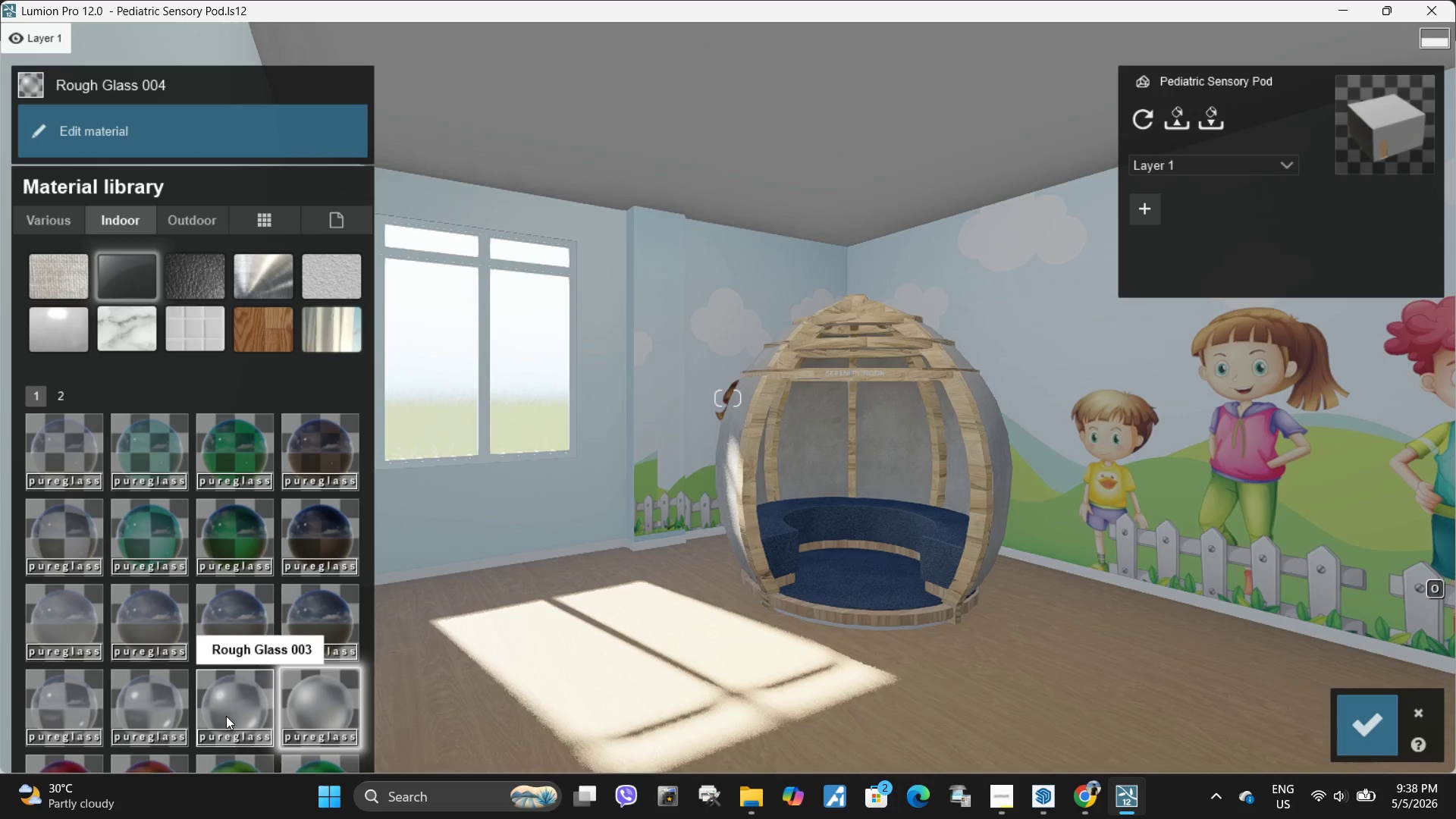 
left_click([226, 716])
 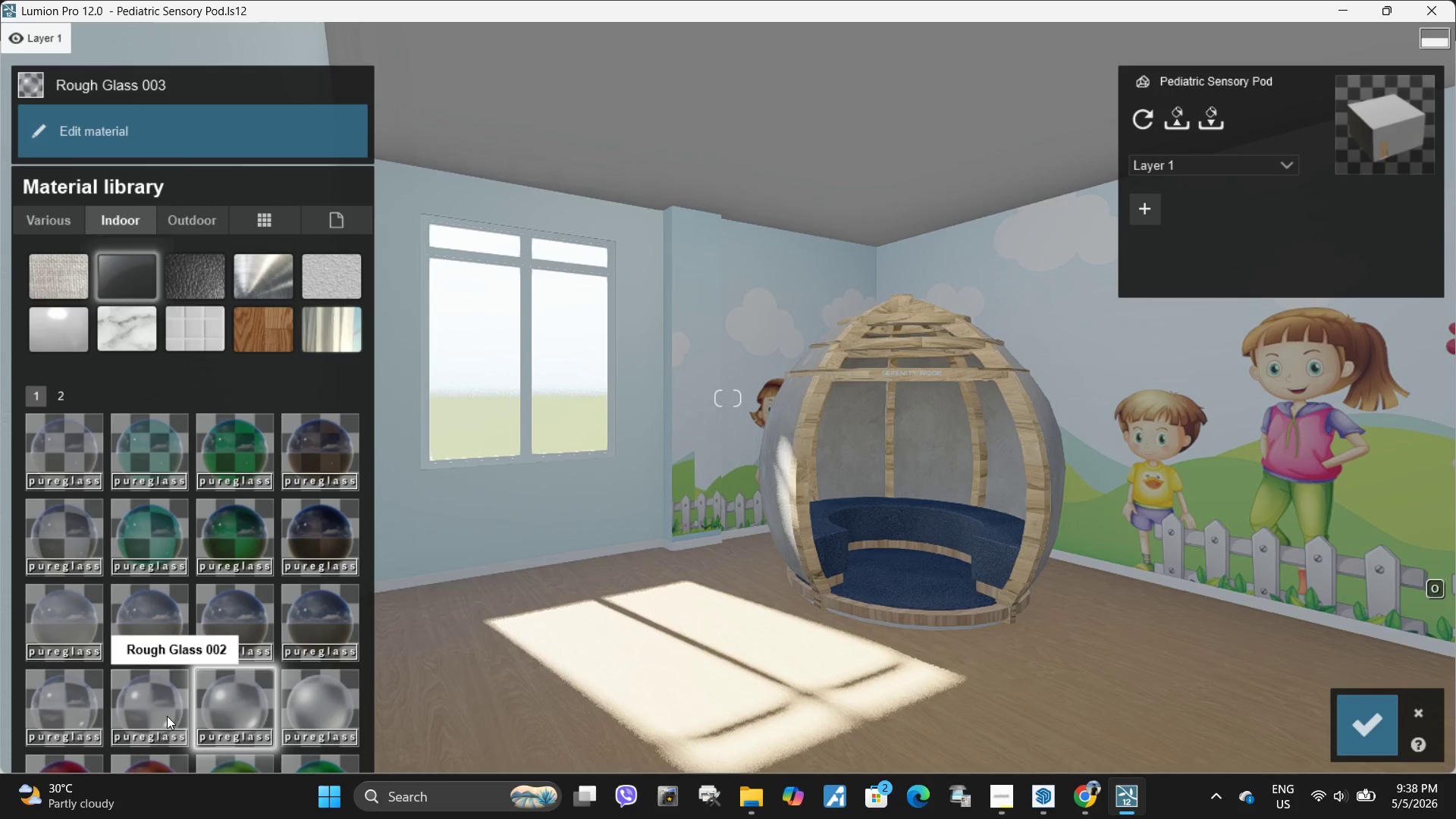 
left_click([167, 716])
 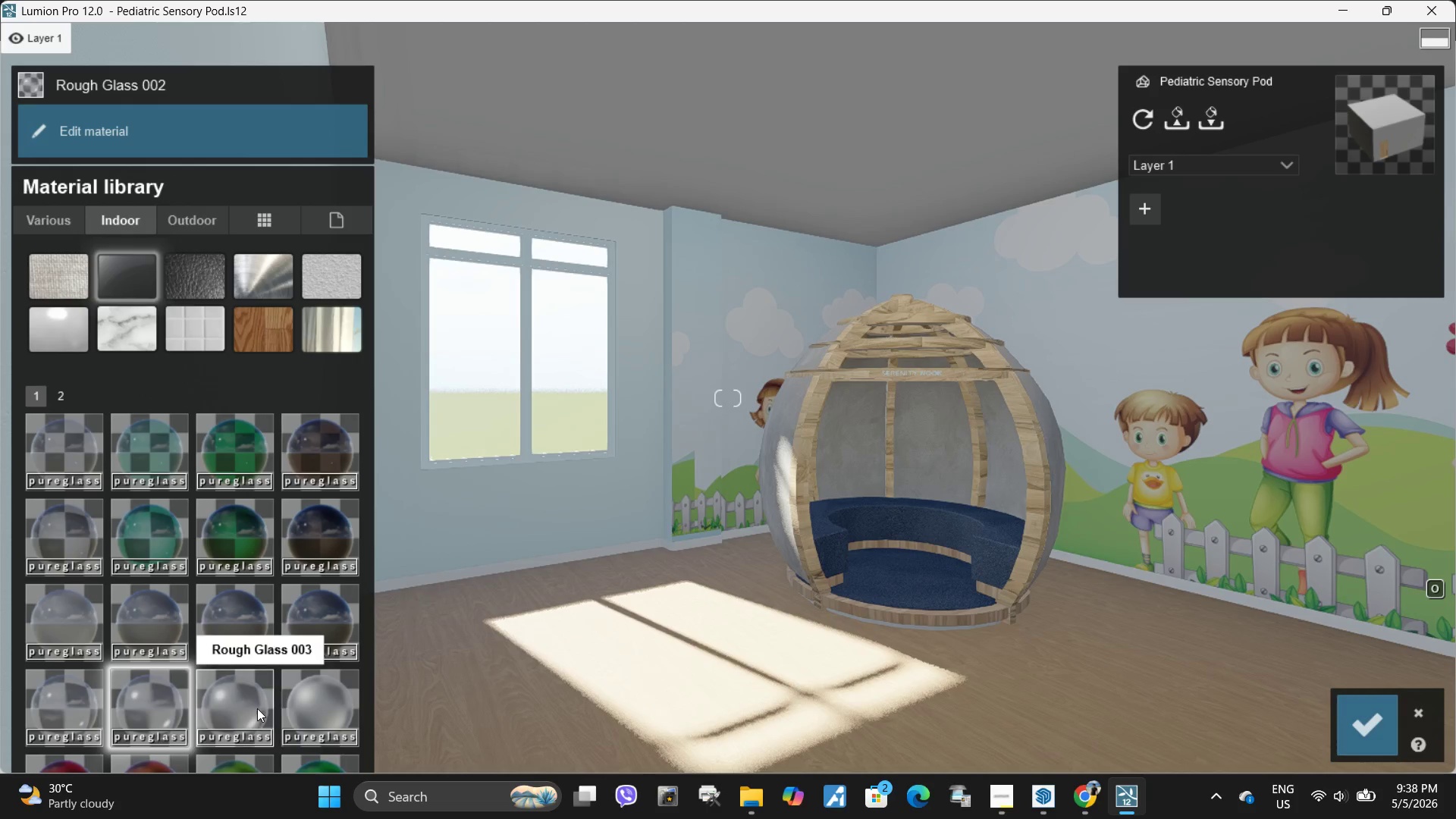 
left_click([334, 717])
 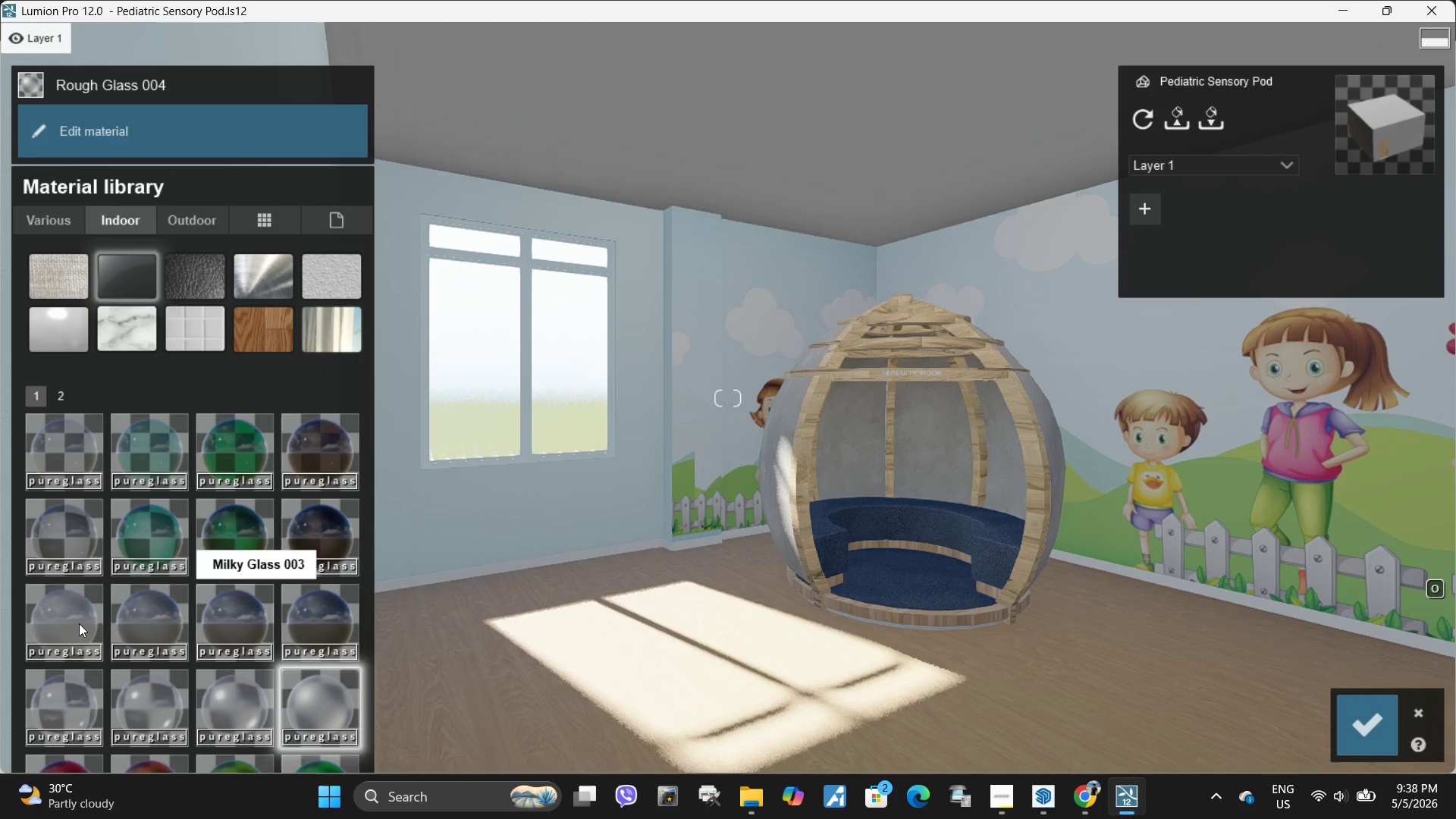 
left_click([67, 624])
 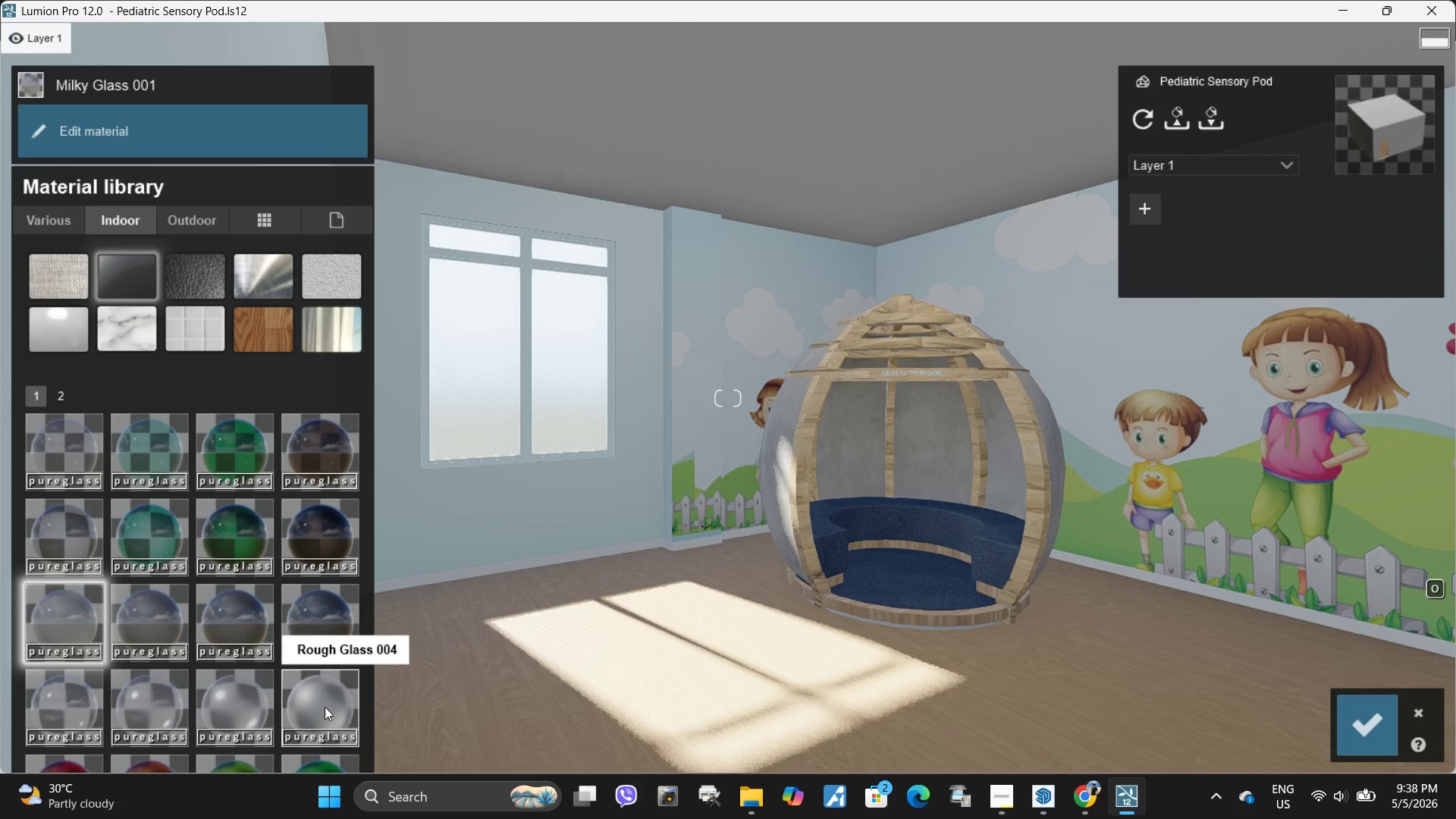 
left_click([321, 708])
 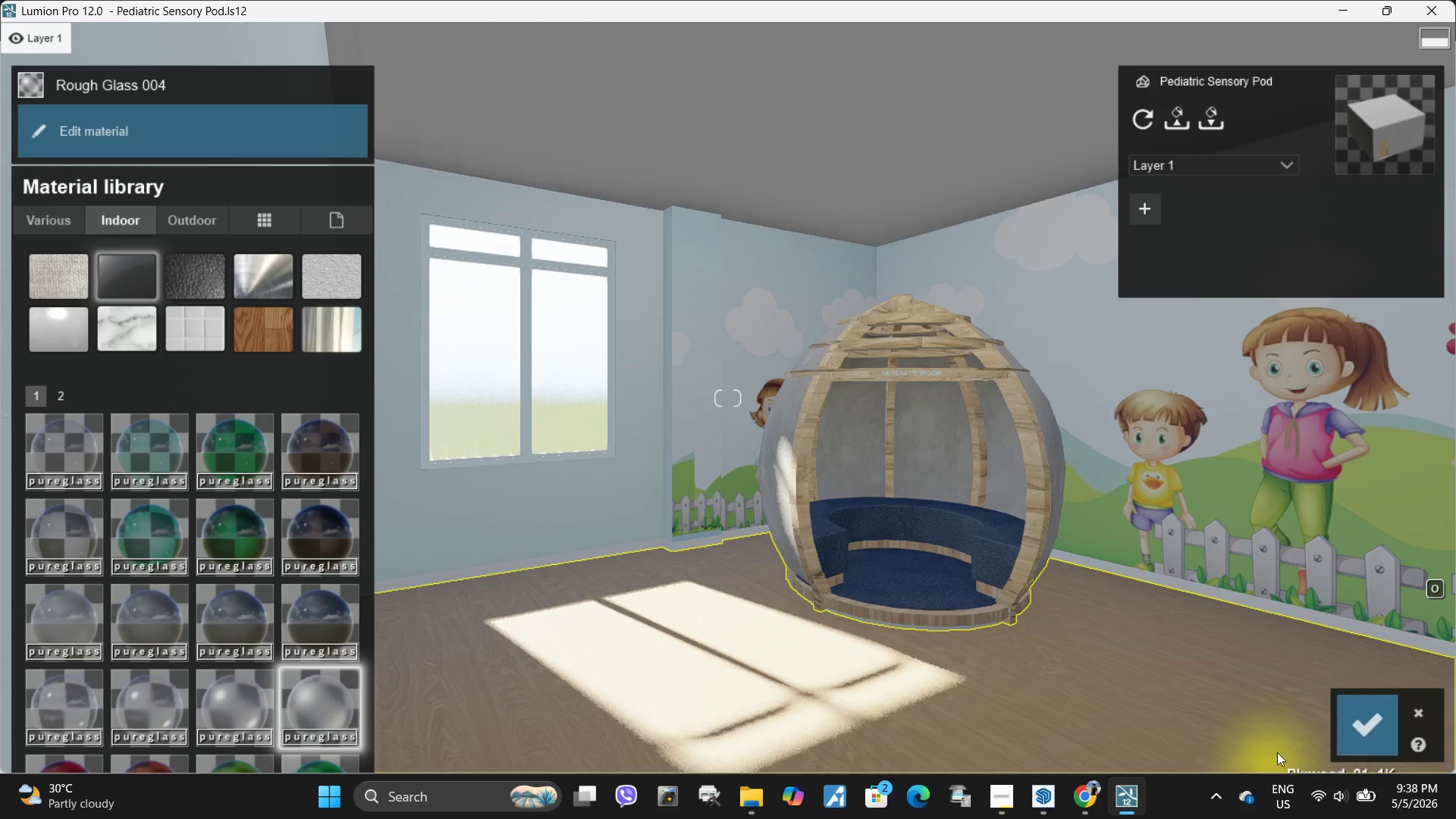 
left_click([1364, 730])
 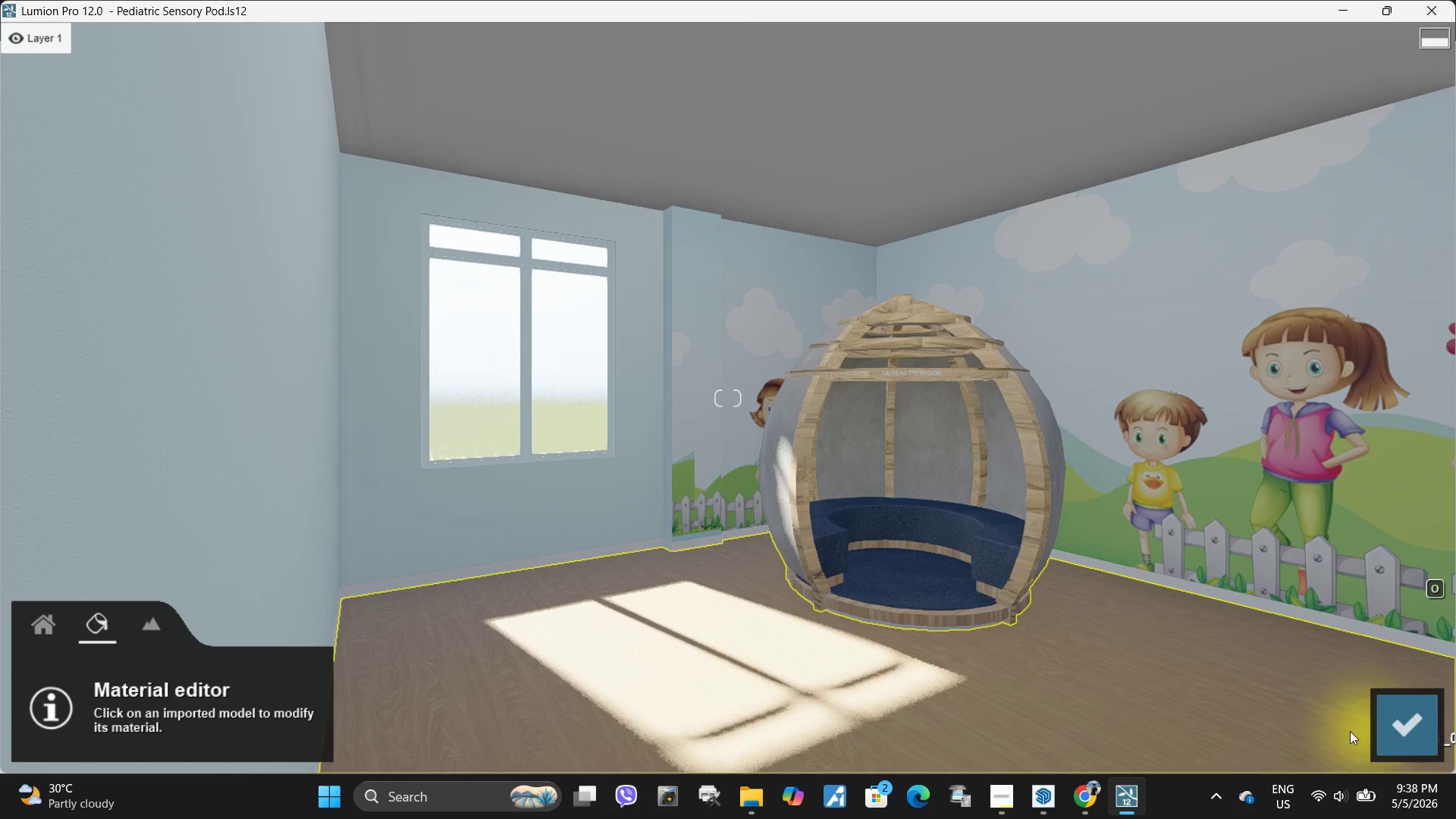 
hold_key(key=W, duration=0.58)
 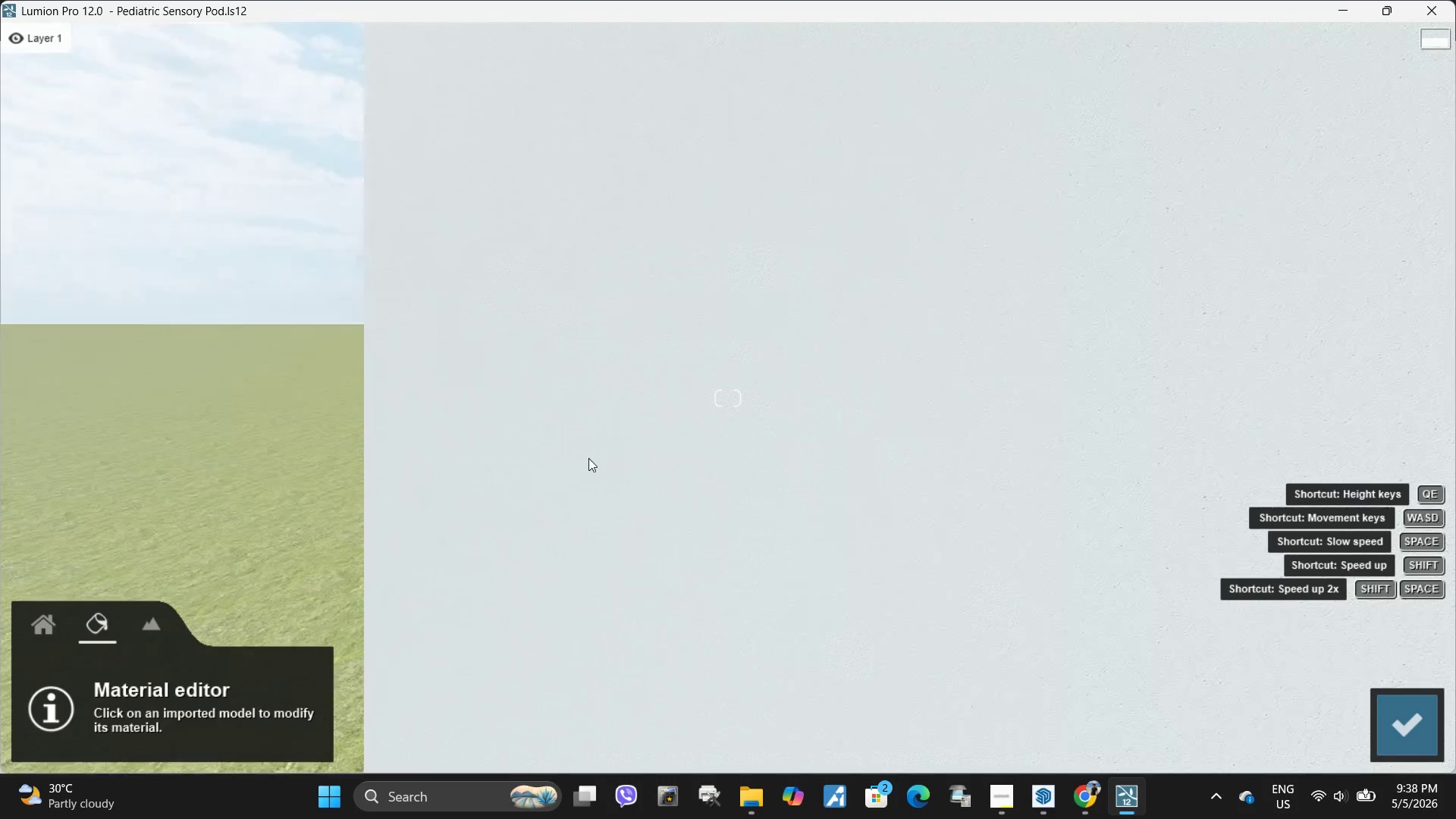 
hold_key(key=A, duration=2.5)
 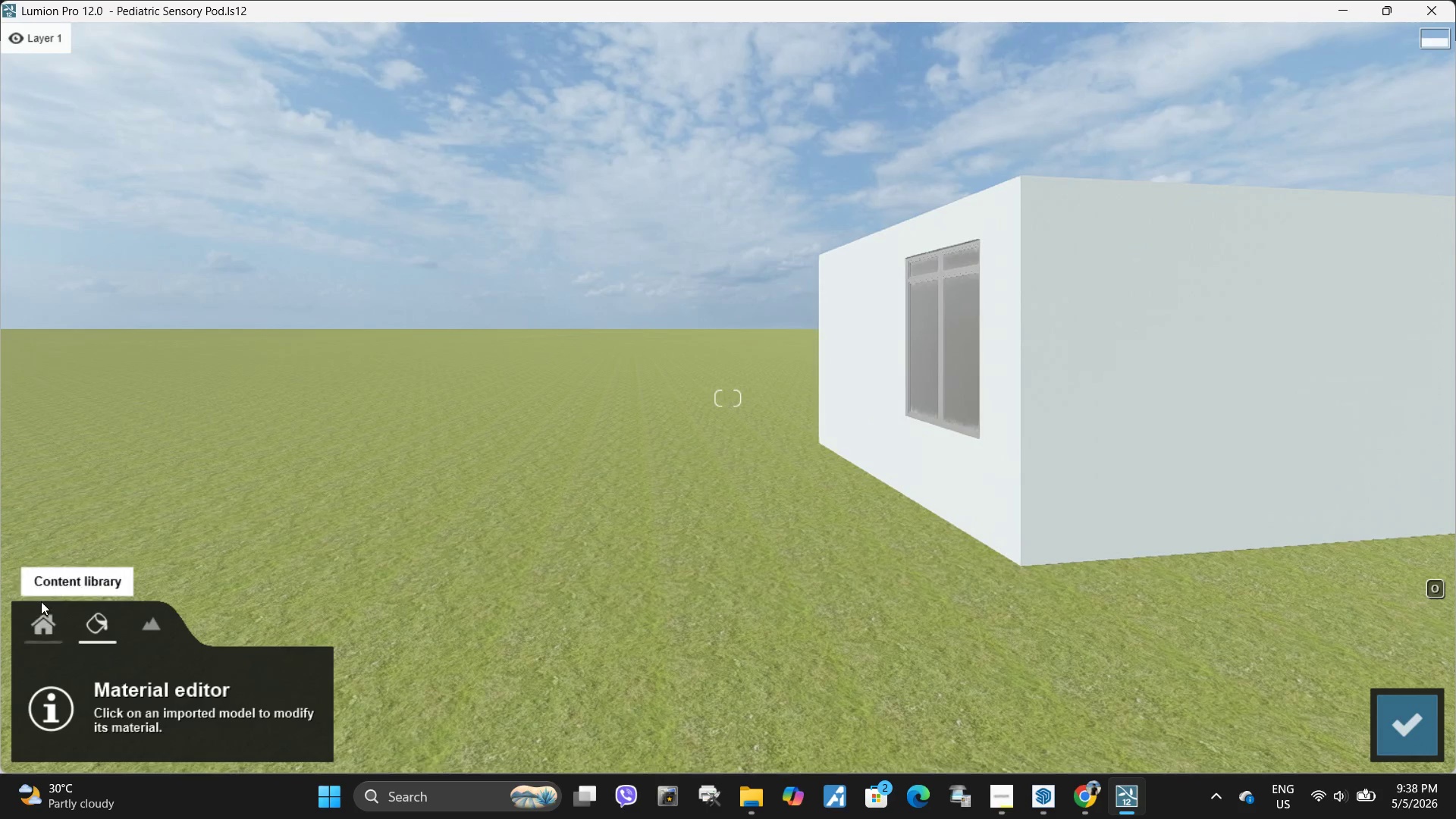 
hold_key(key=S, duration=0.64)
 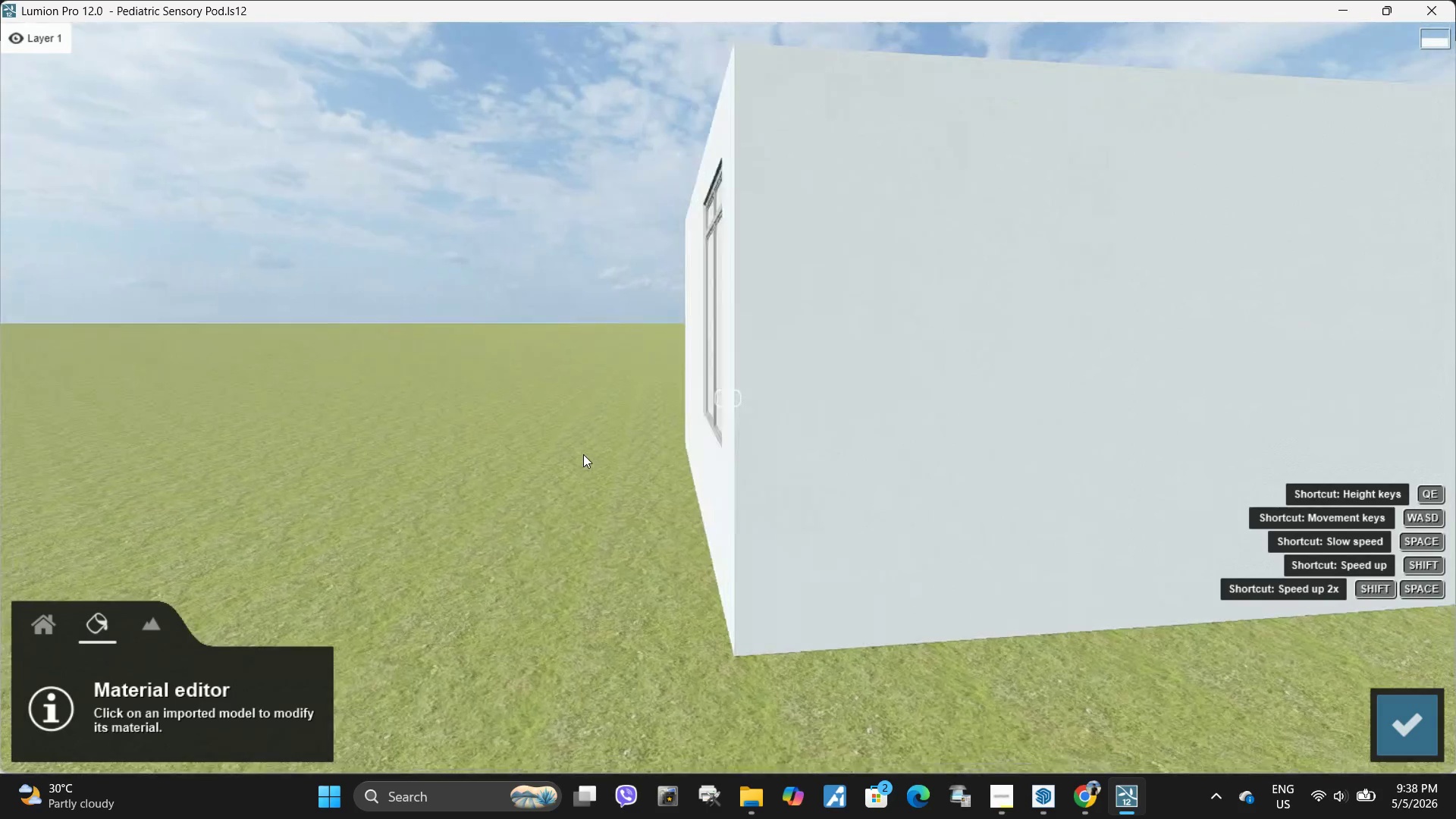 
hold_key(key=S, duration=0.61)
 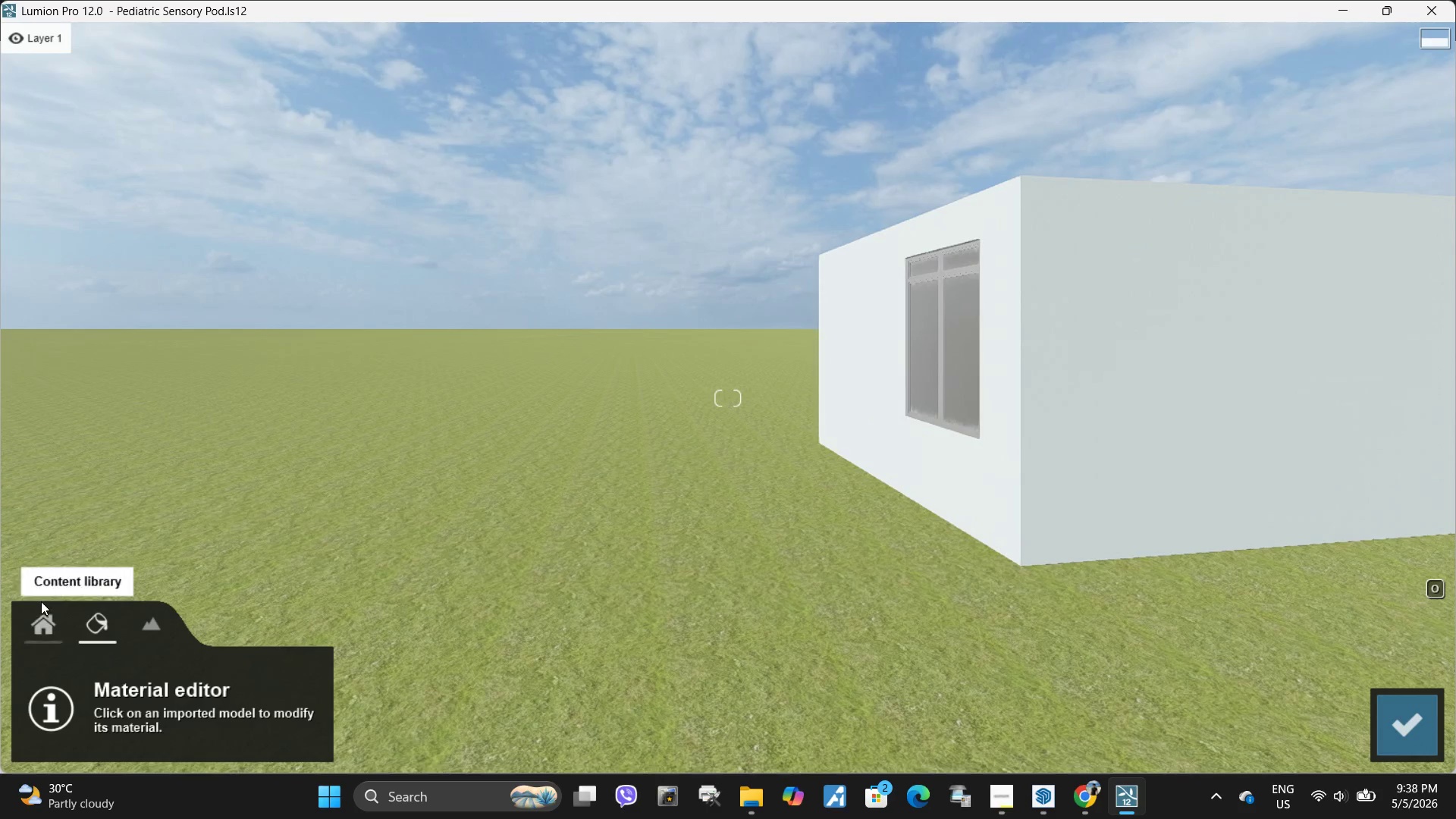 
hold_key(key=S, duration=10.08)
 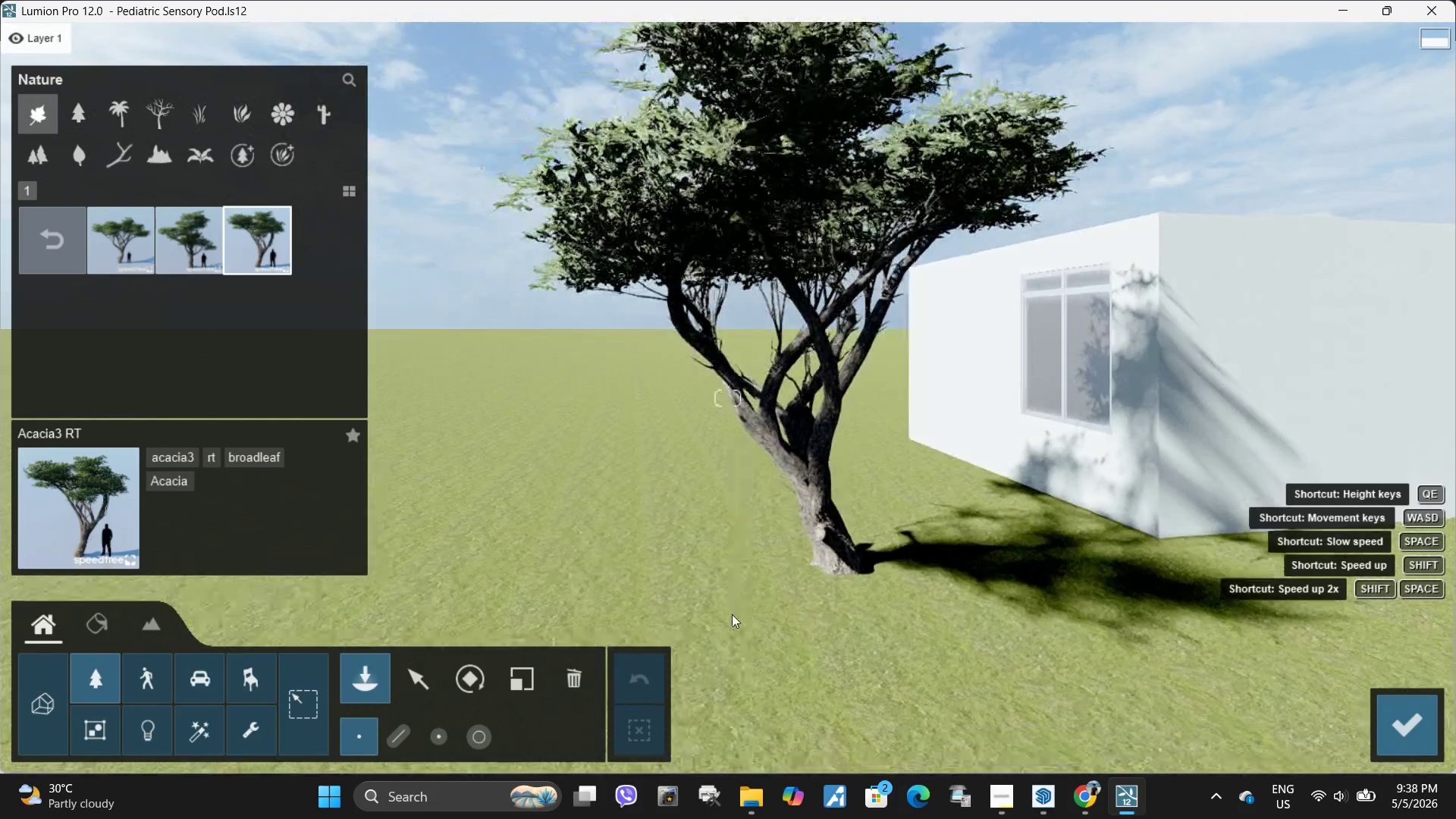 
left_click([46, 613])
 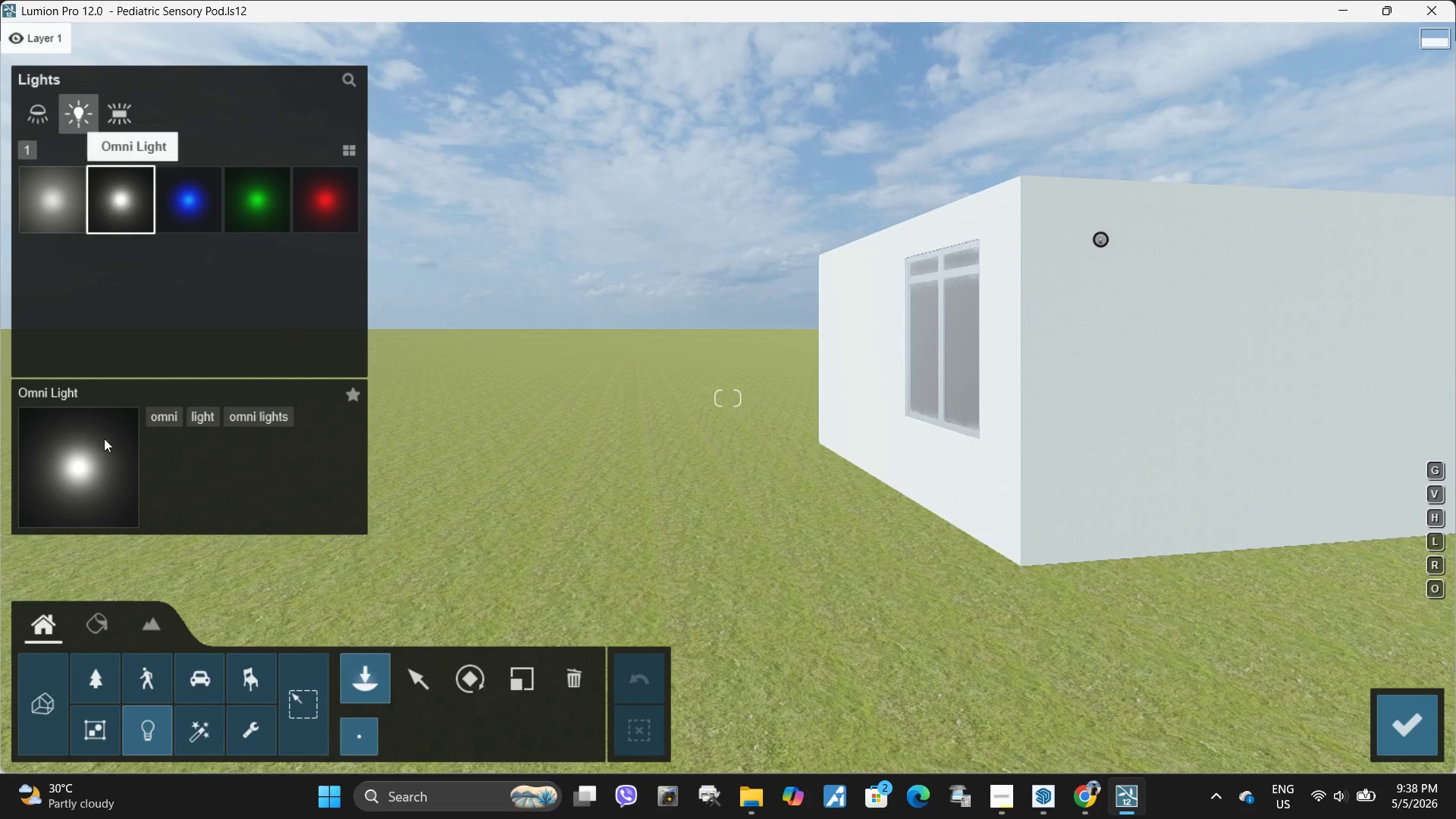 
left_click([110, 697])
 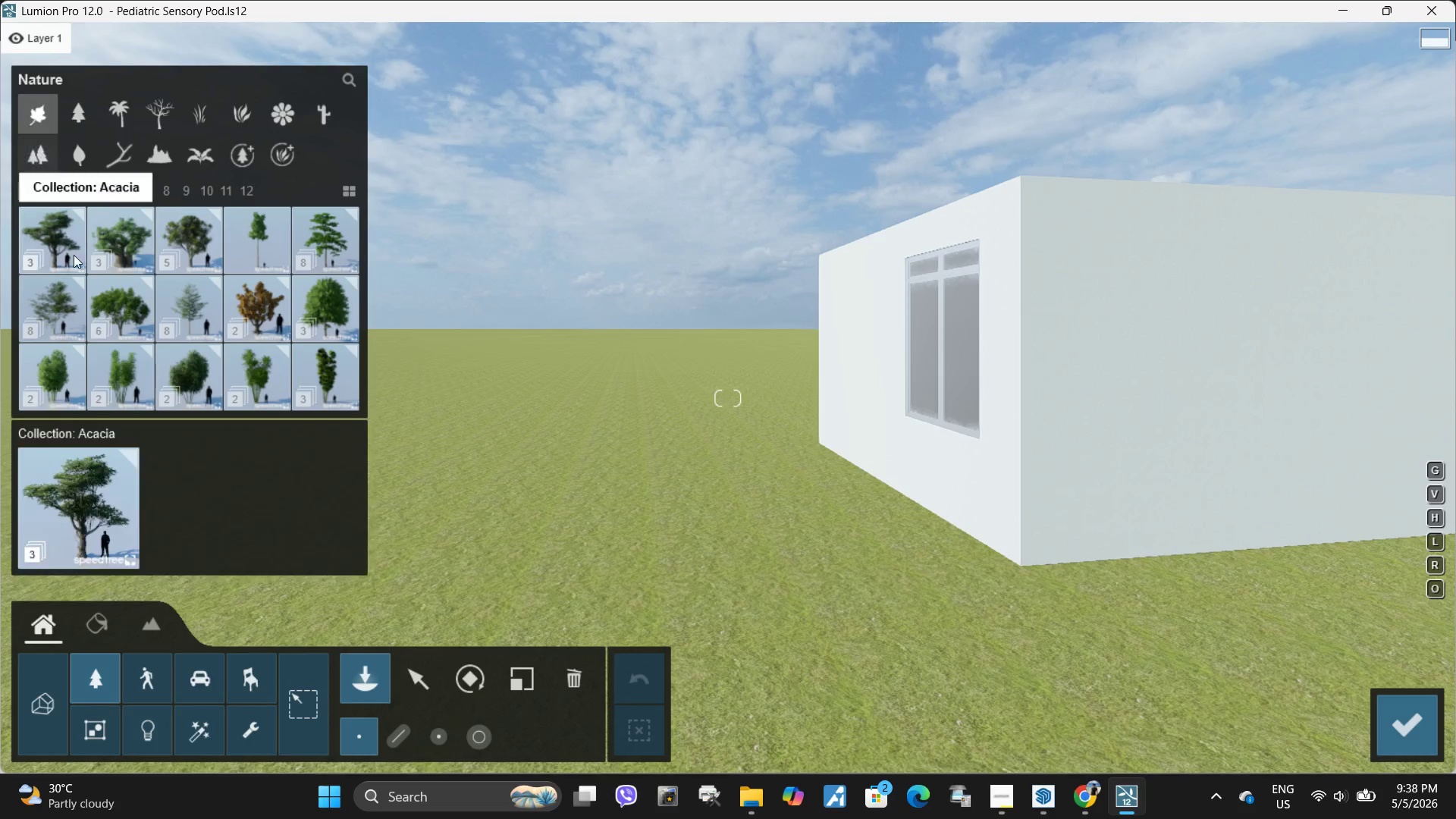 
left_click([67, 252])
 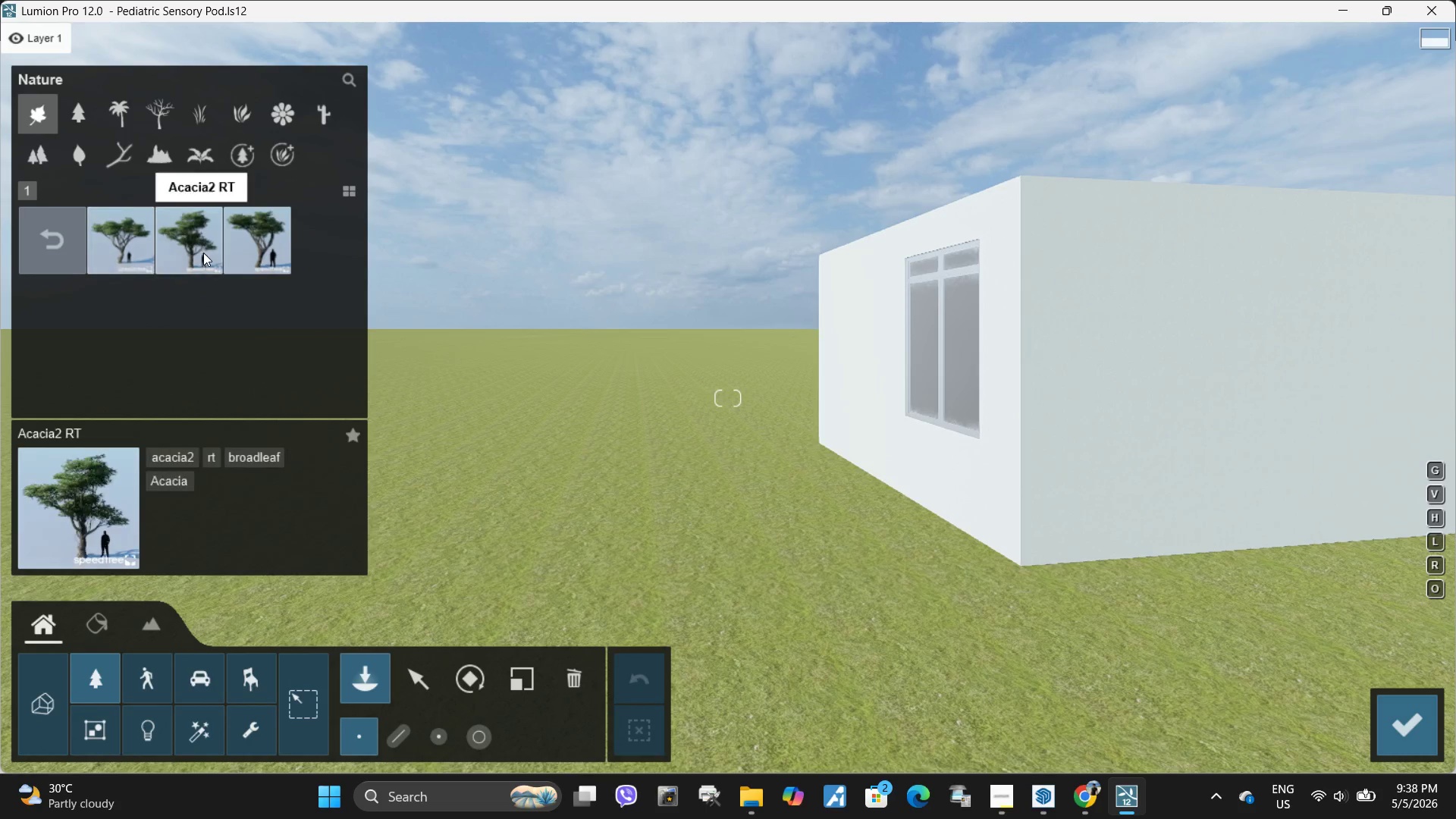 
left_click([246, 263])
 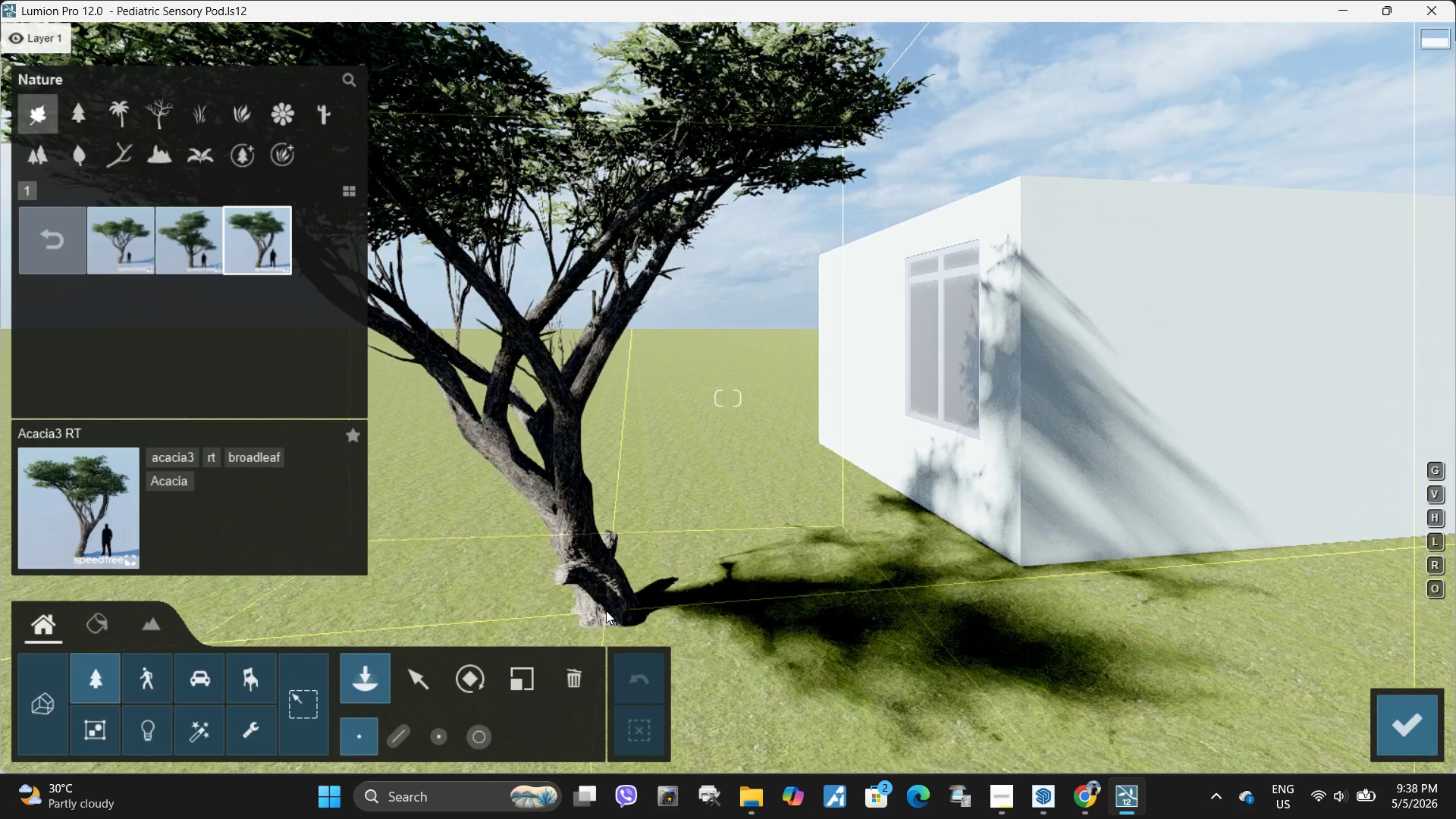 
hold_key(key=A, duration=1.97)
 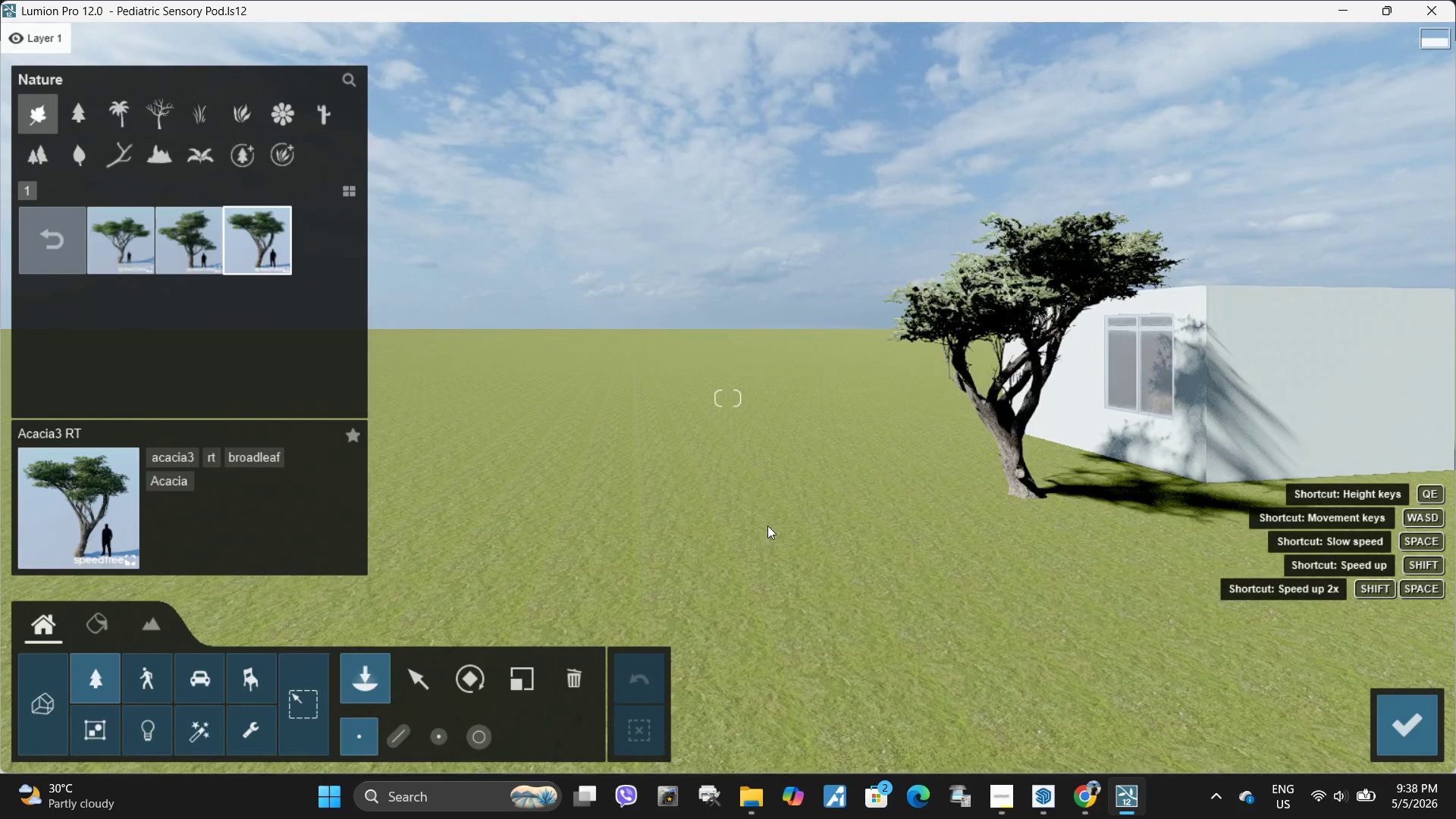 
hold_key(key=S, duration=1.5)
 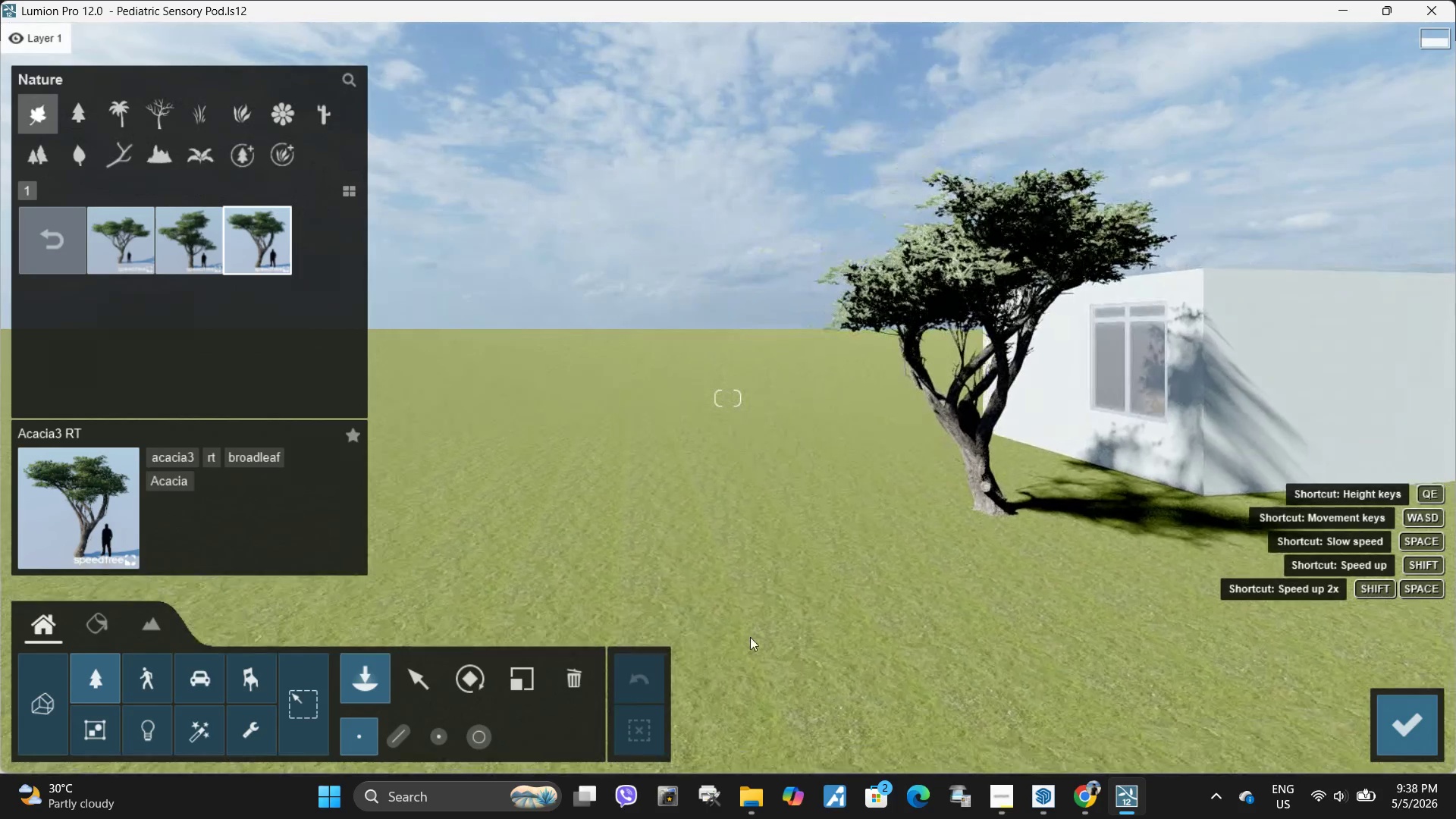 
type(ssssss)
 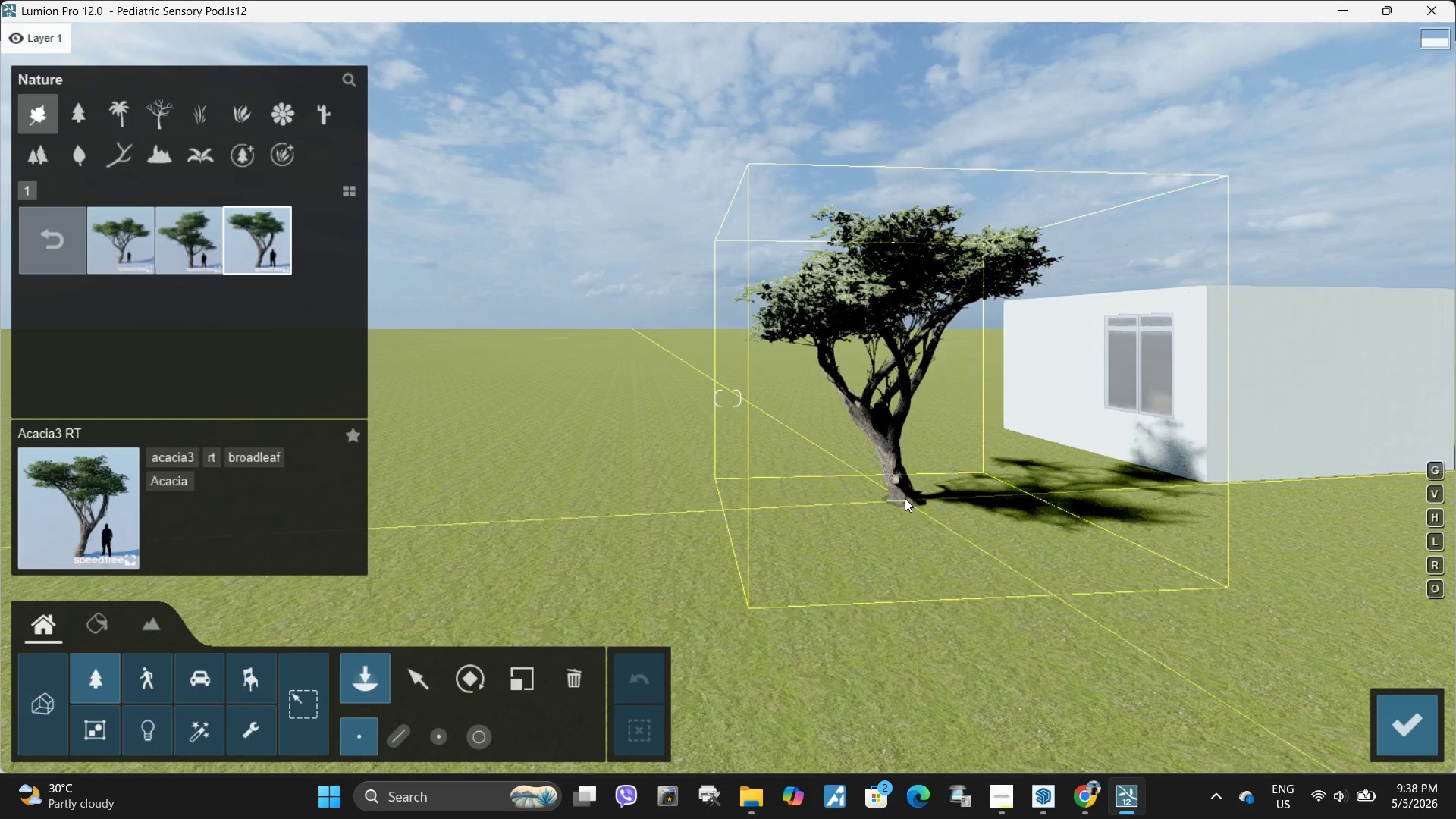 
left_click([929, 497])
 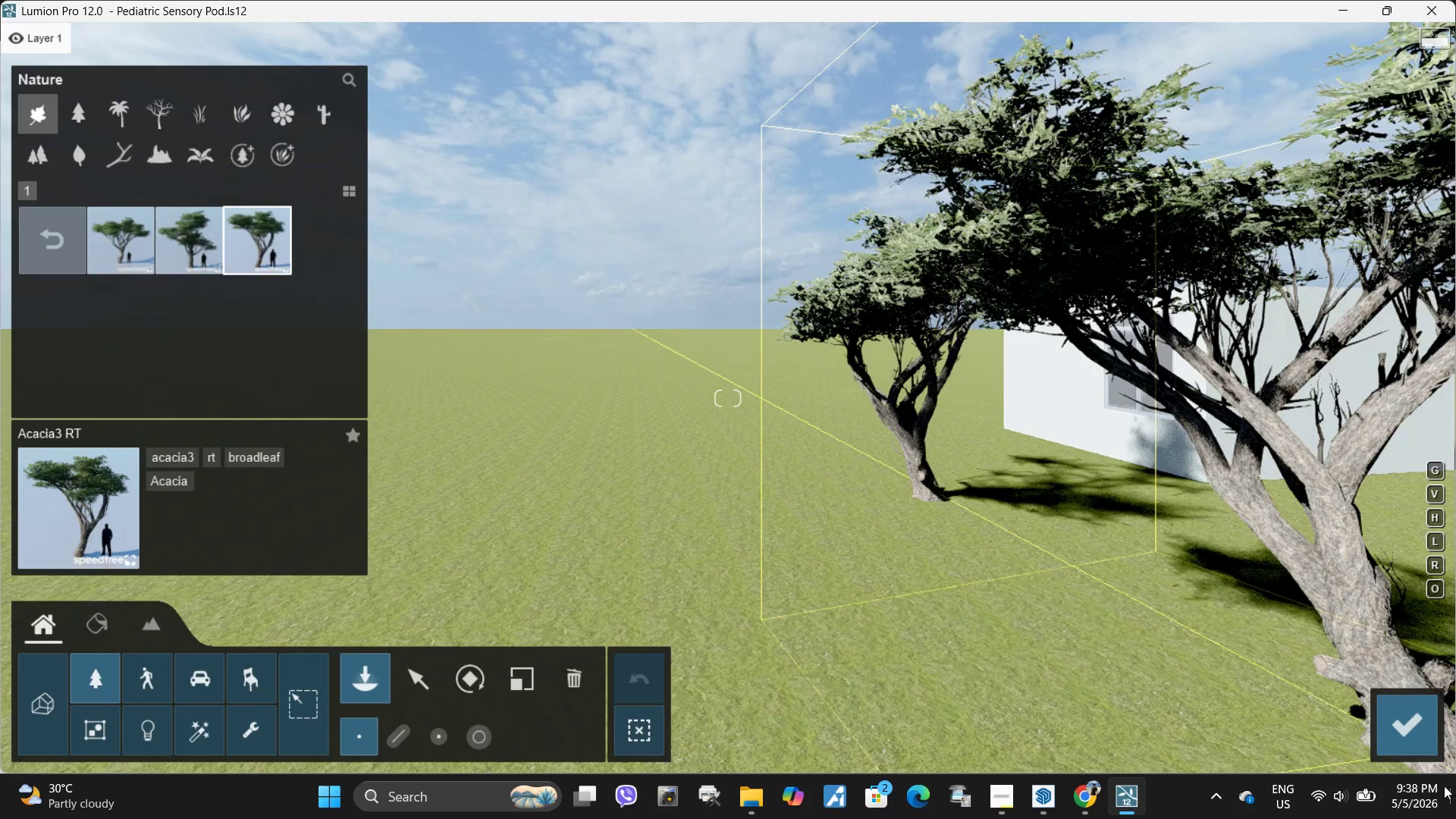 
left_click([1407, 726])
 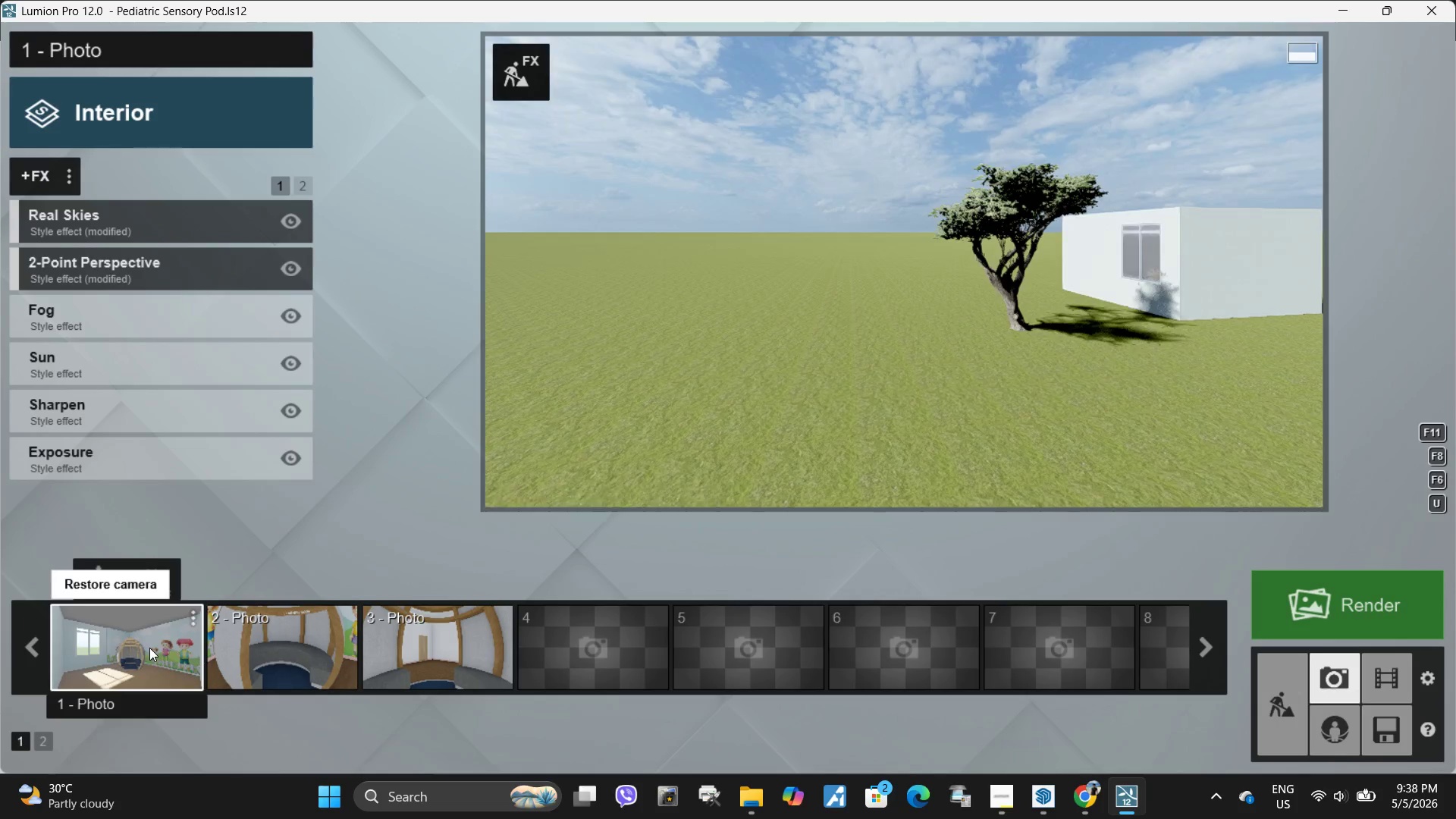 
left_click([806, 333])
 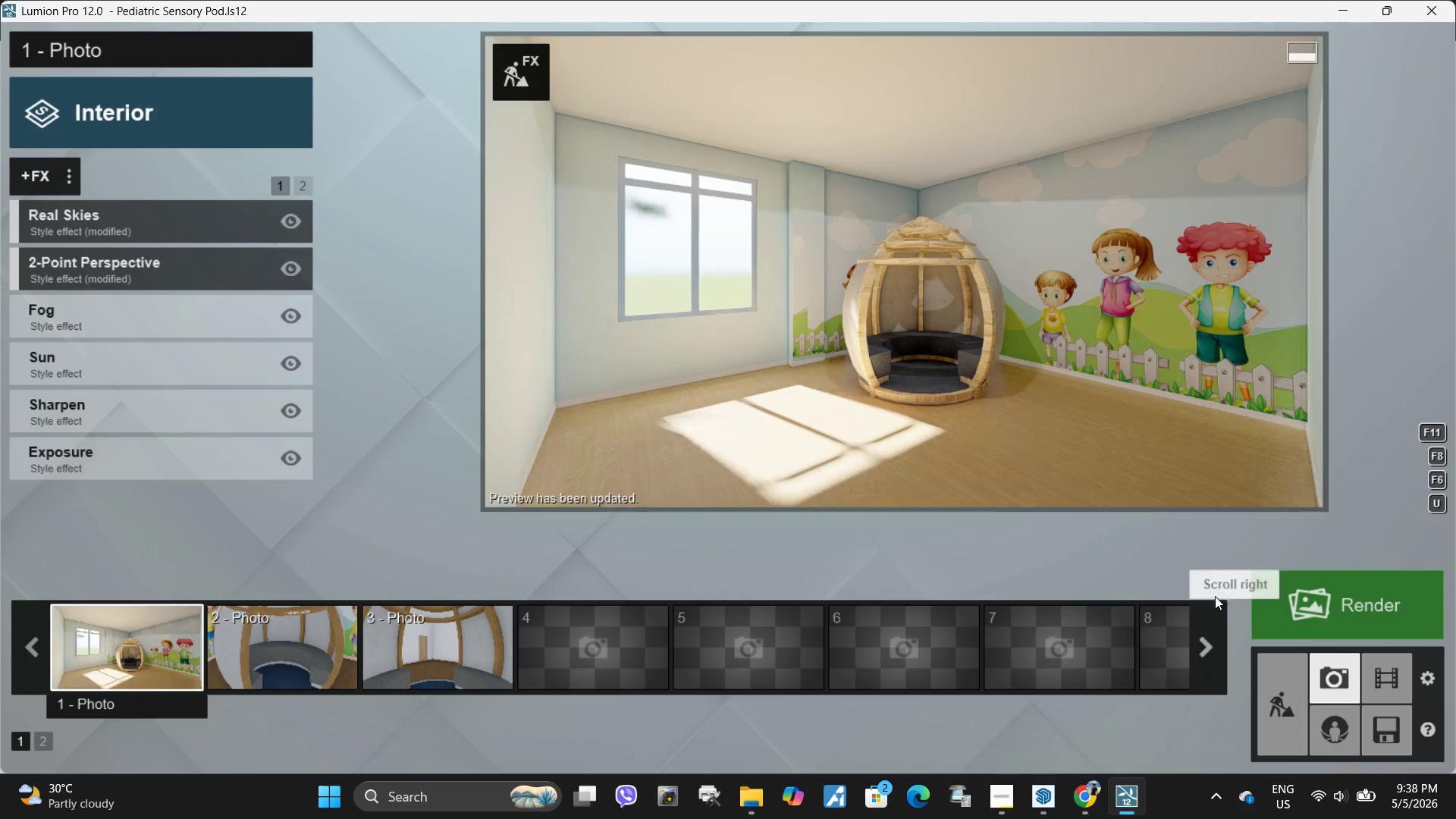 
left_click([1276, 697])
 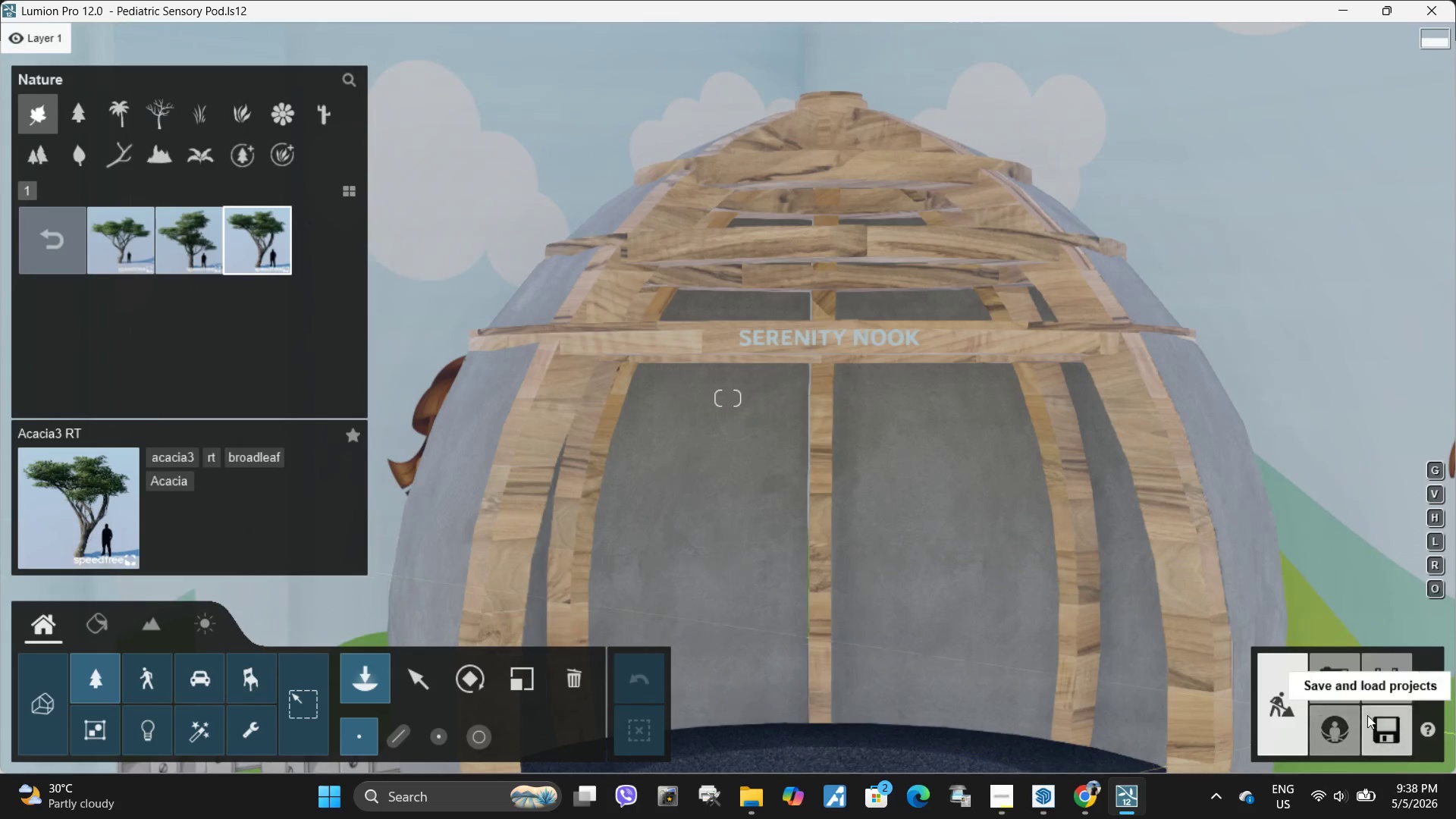 
left_click([1347, 678])
 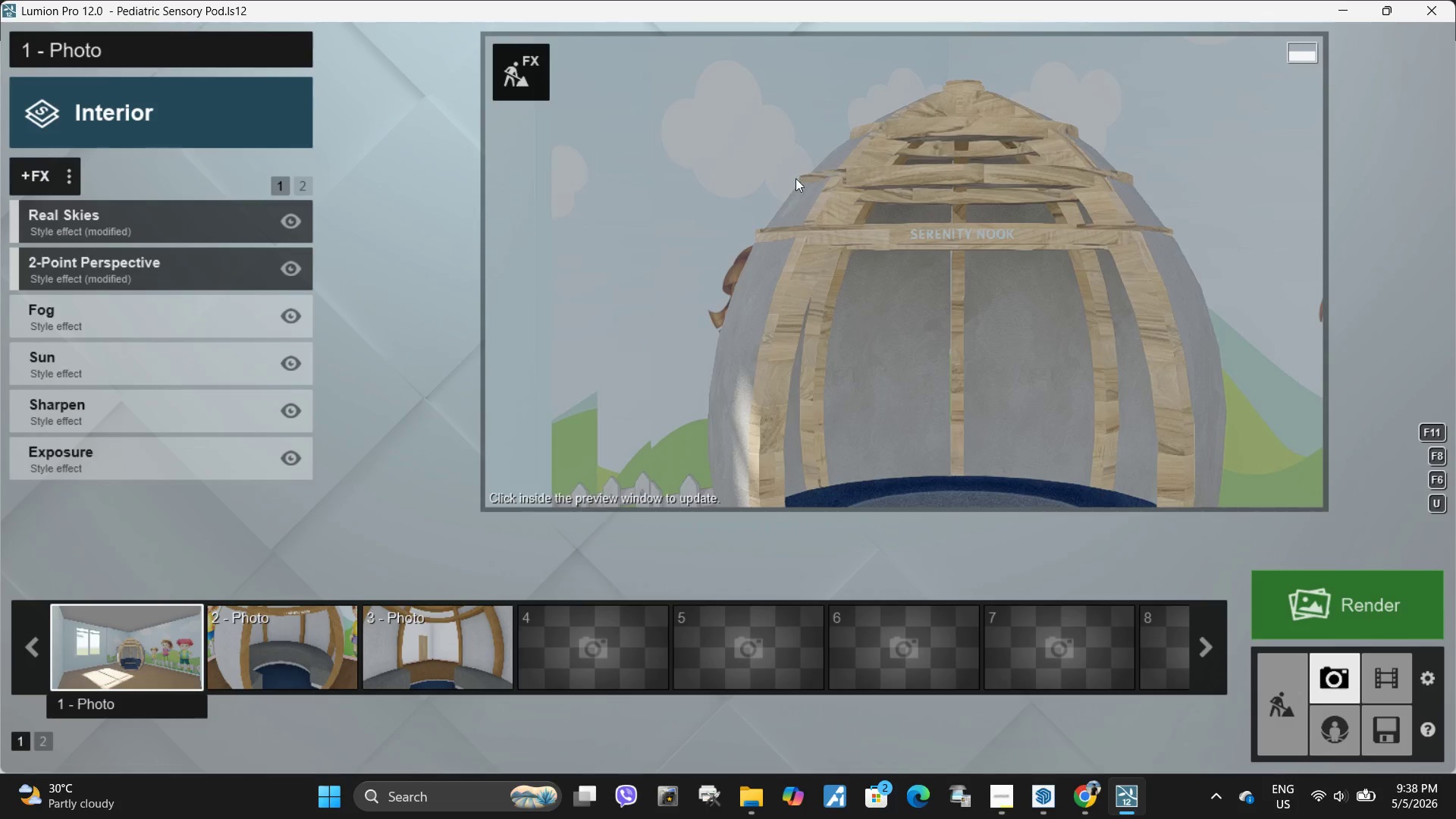 
hold_key(key=A, duration=2.09)
 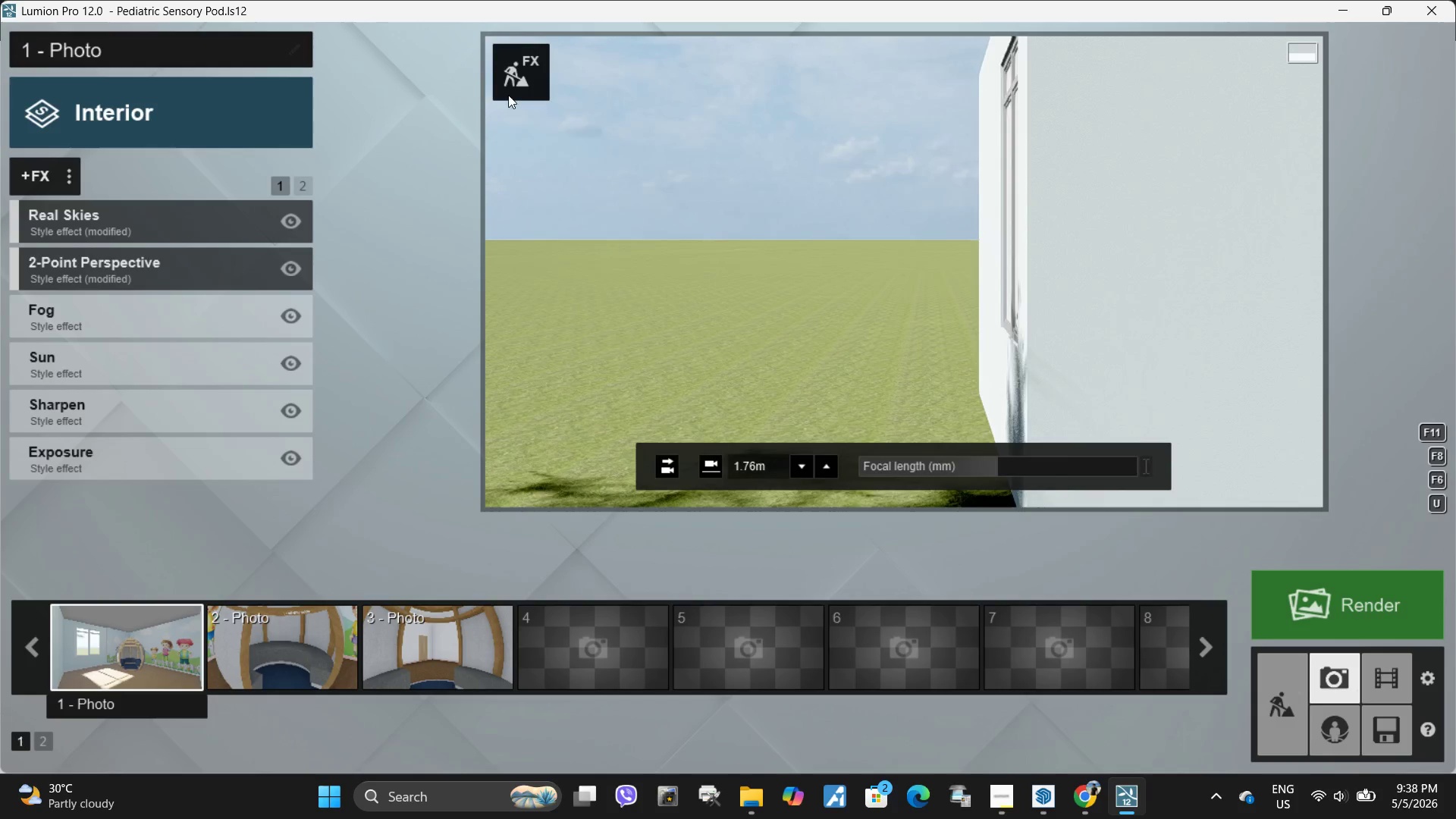 
hold_key(key=S, duration=0.86)
 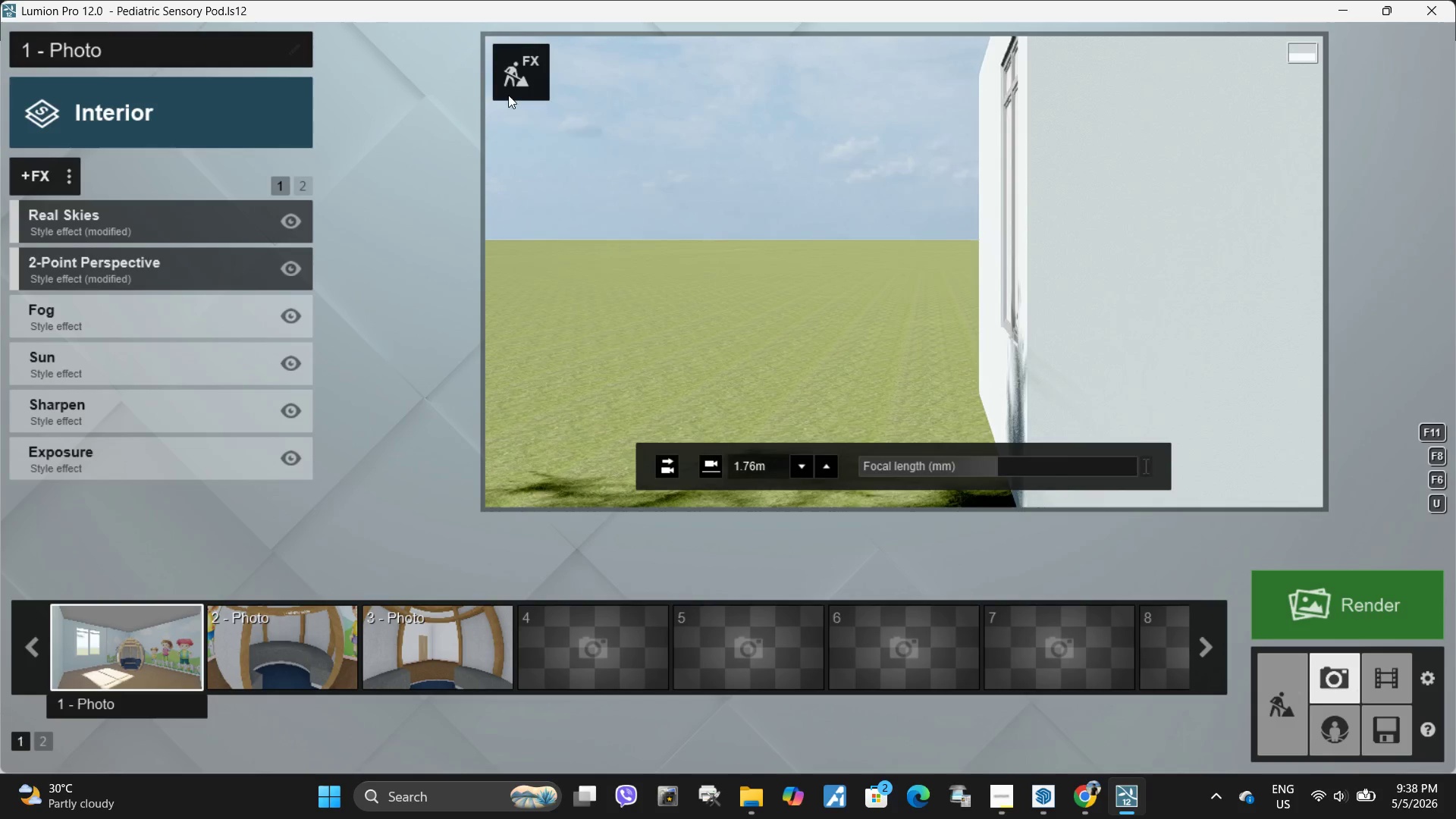 
left_click([505, 86])
 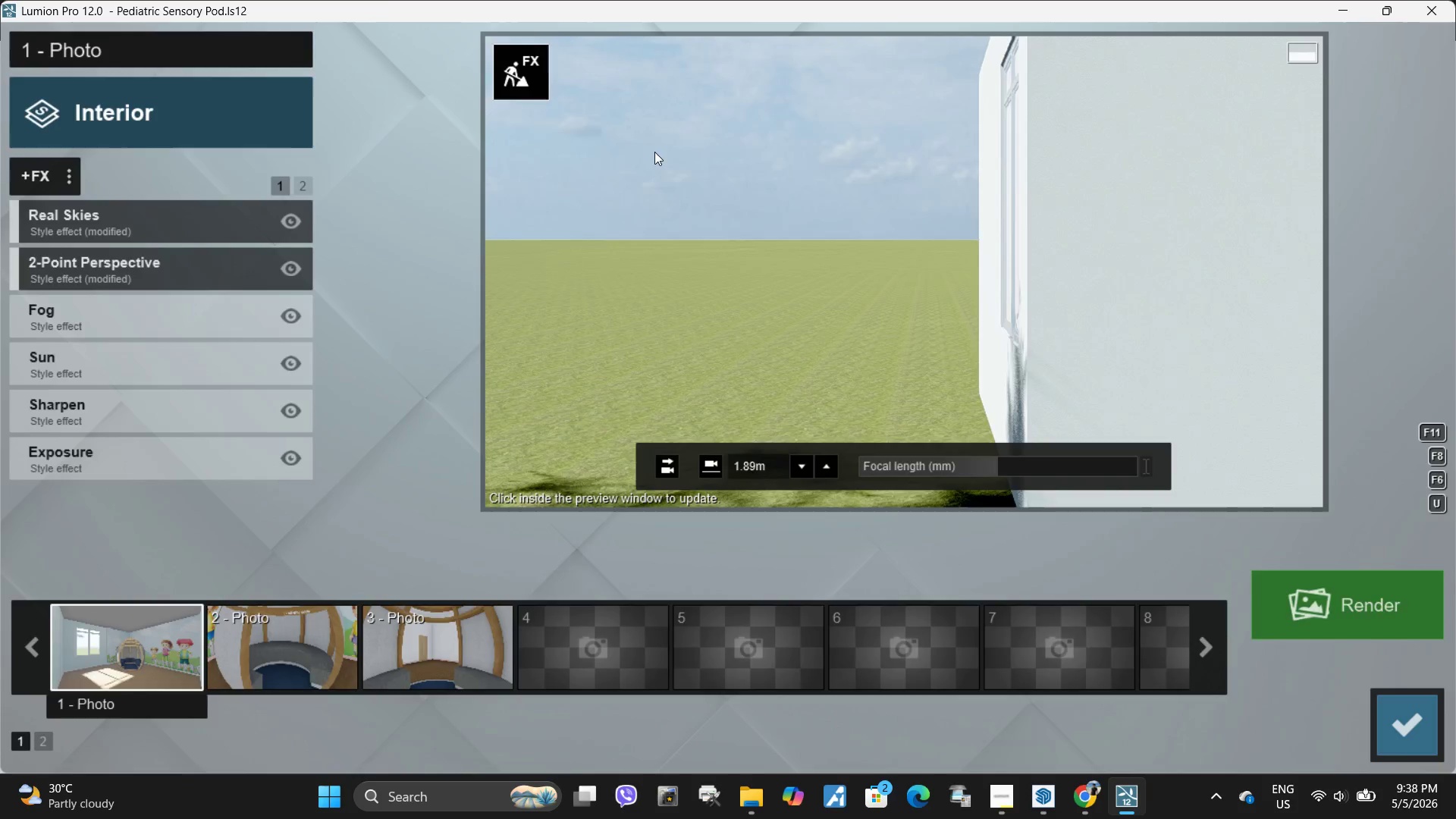 
hold_key(key=S, duration=4.86)
 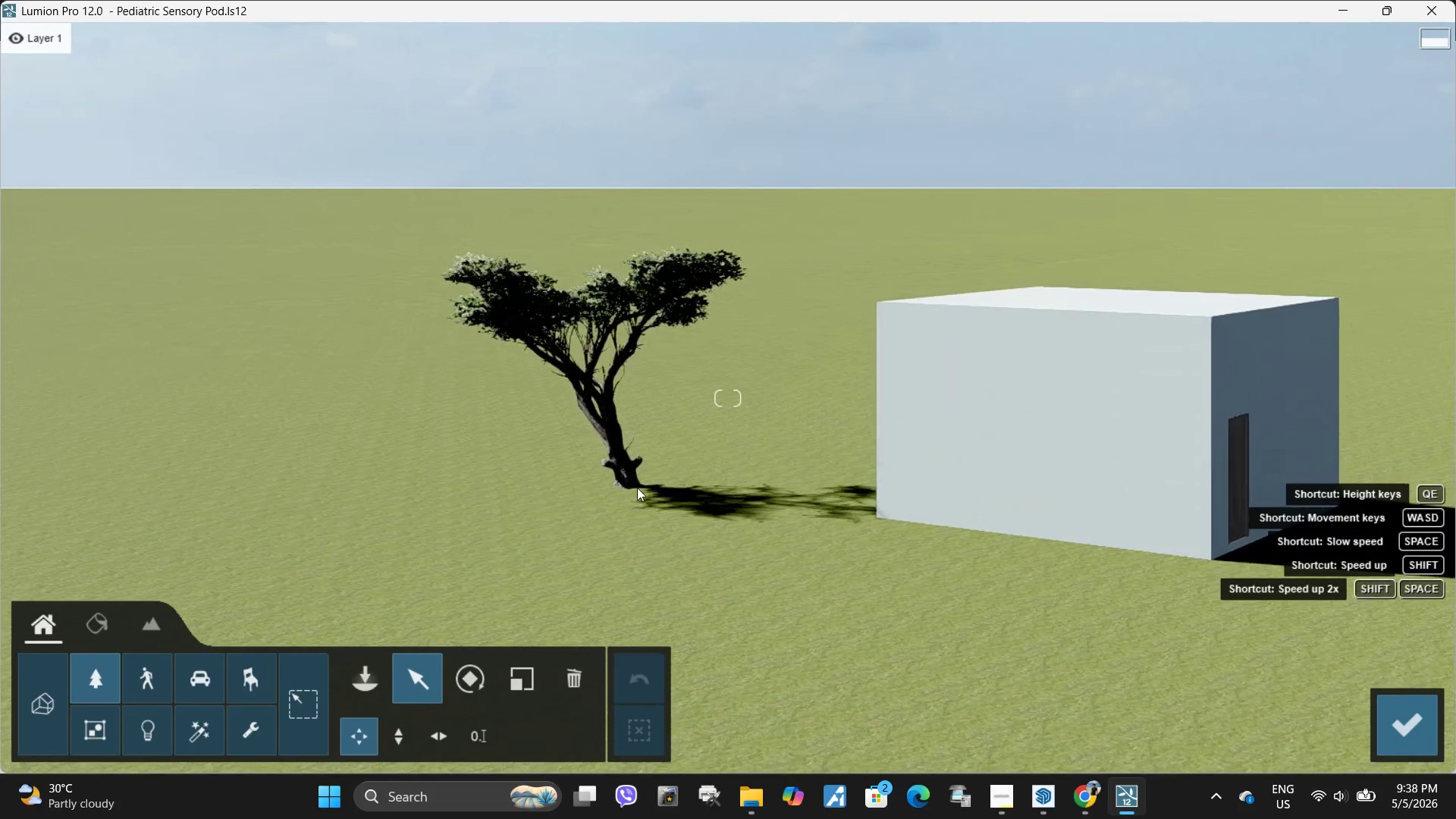 
hold_key(key=A, duration=0.62)
 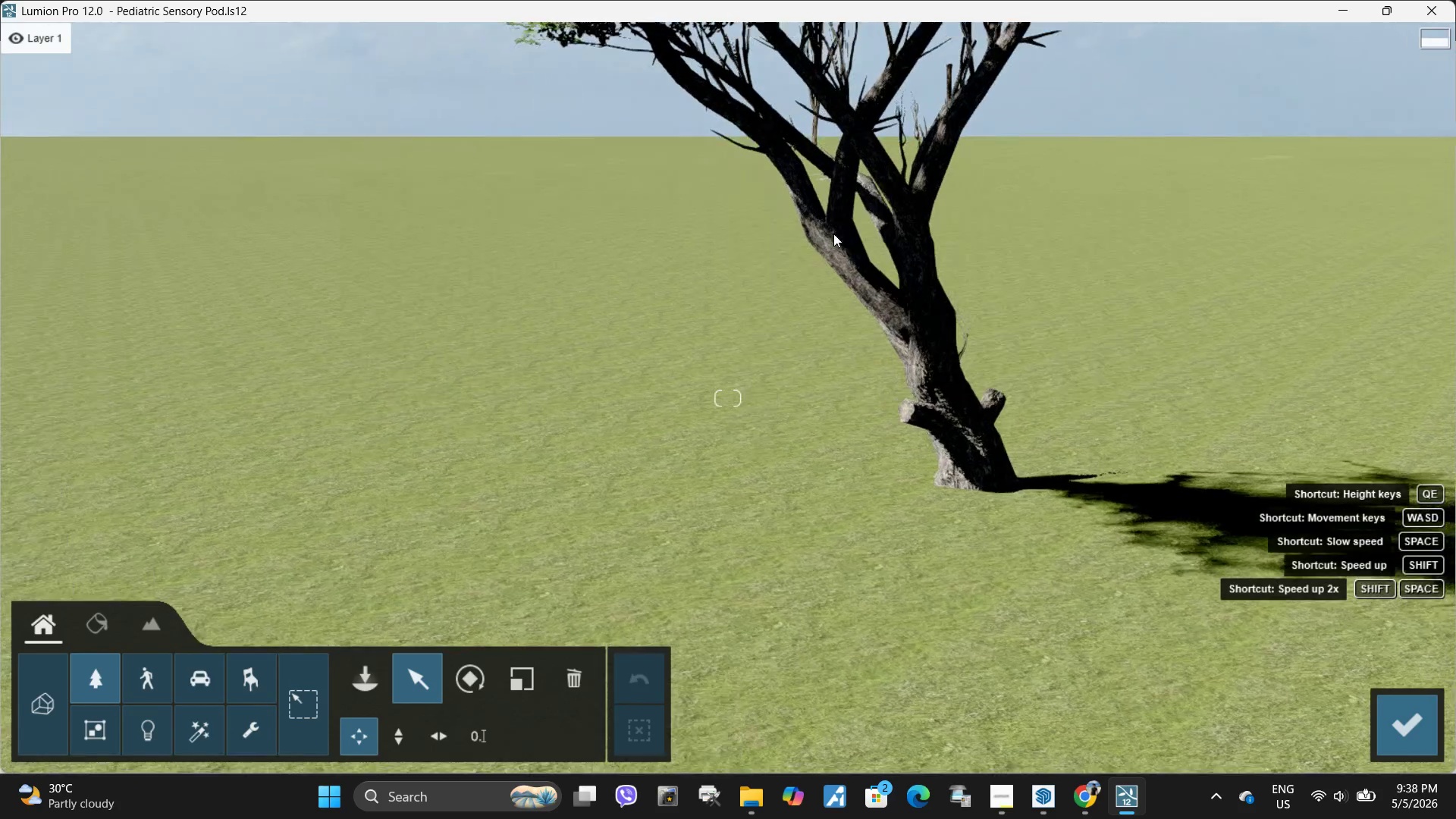 
hold_key(key=D, duration=1.62)
 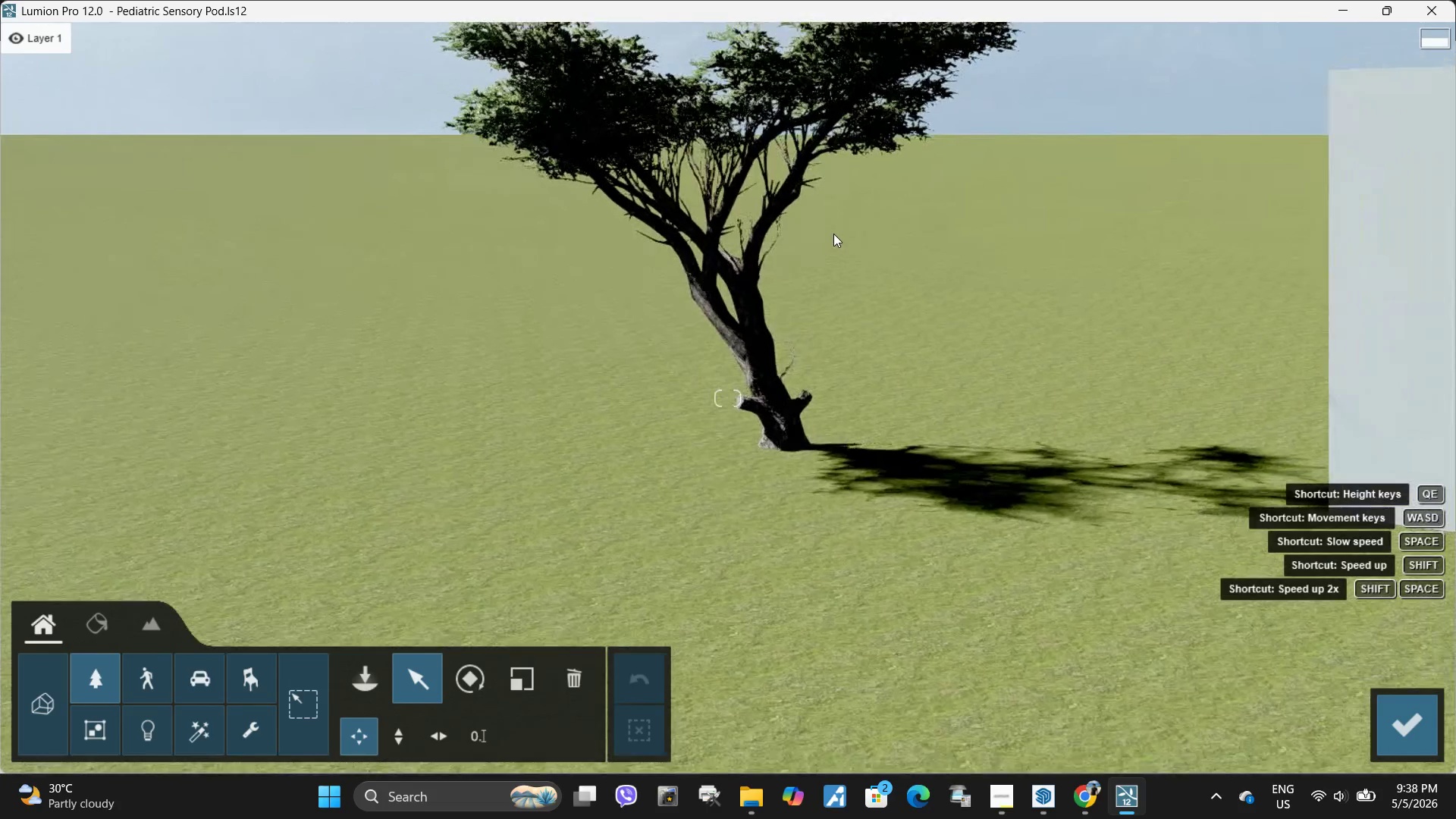 
hold_key(key=A, duration=0.41)
 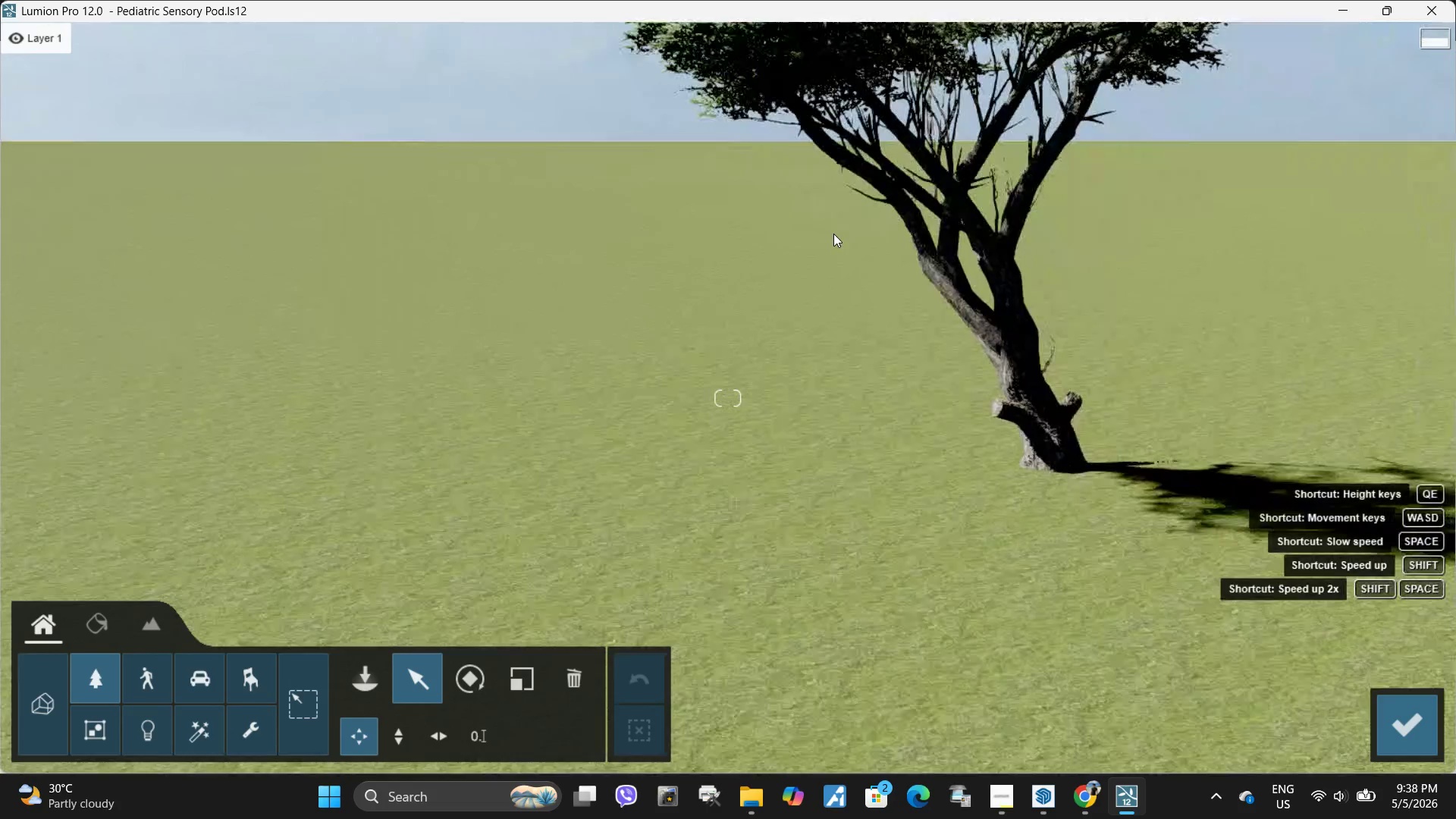 
hold_key(key=ControlLeft, duration=0.64)
 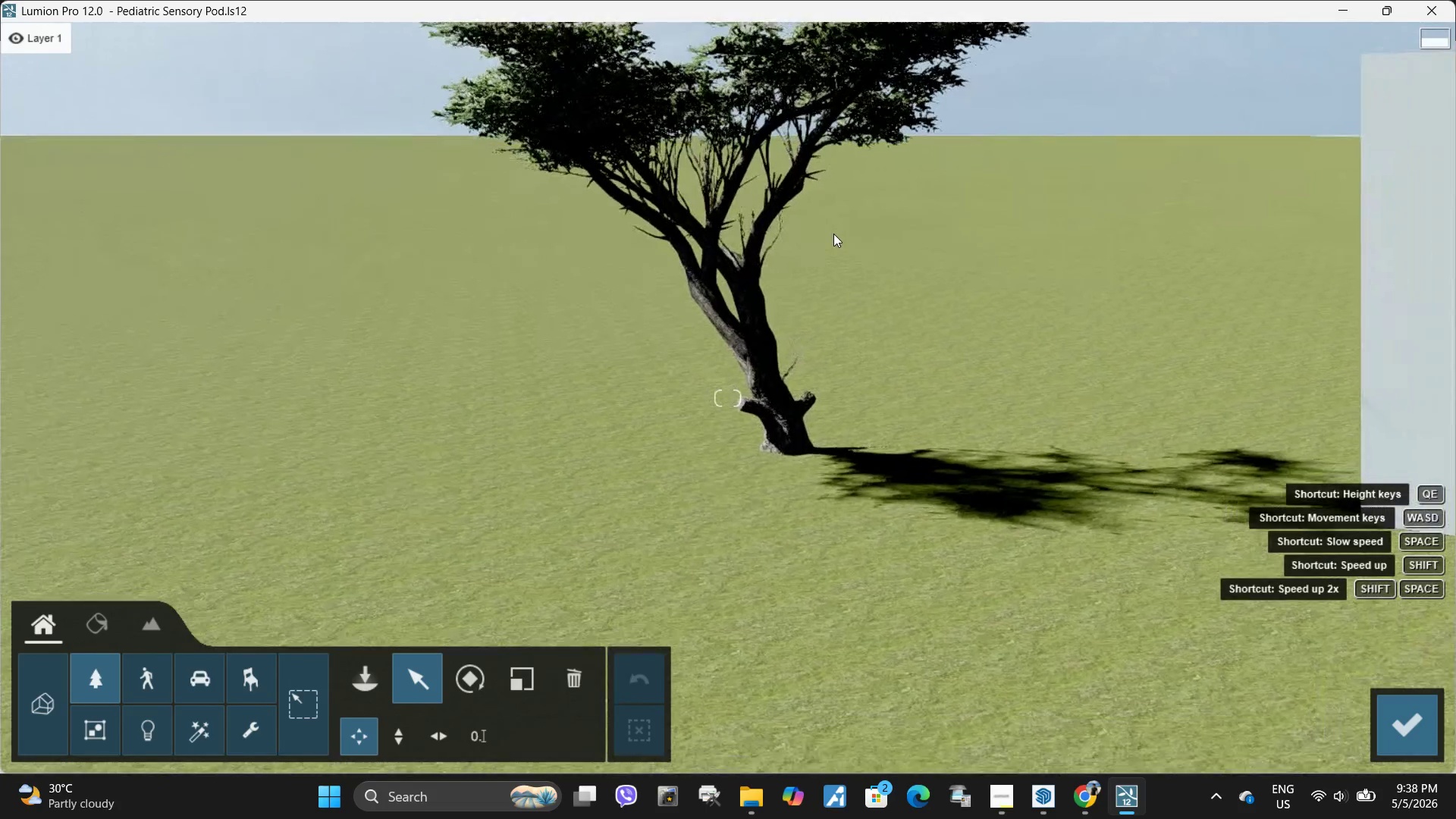 
hold_key(key=Space, duration=0.61)
 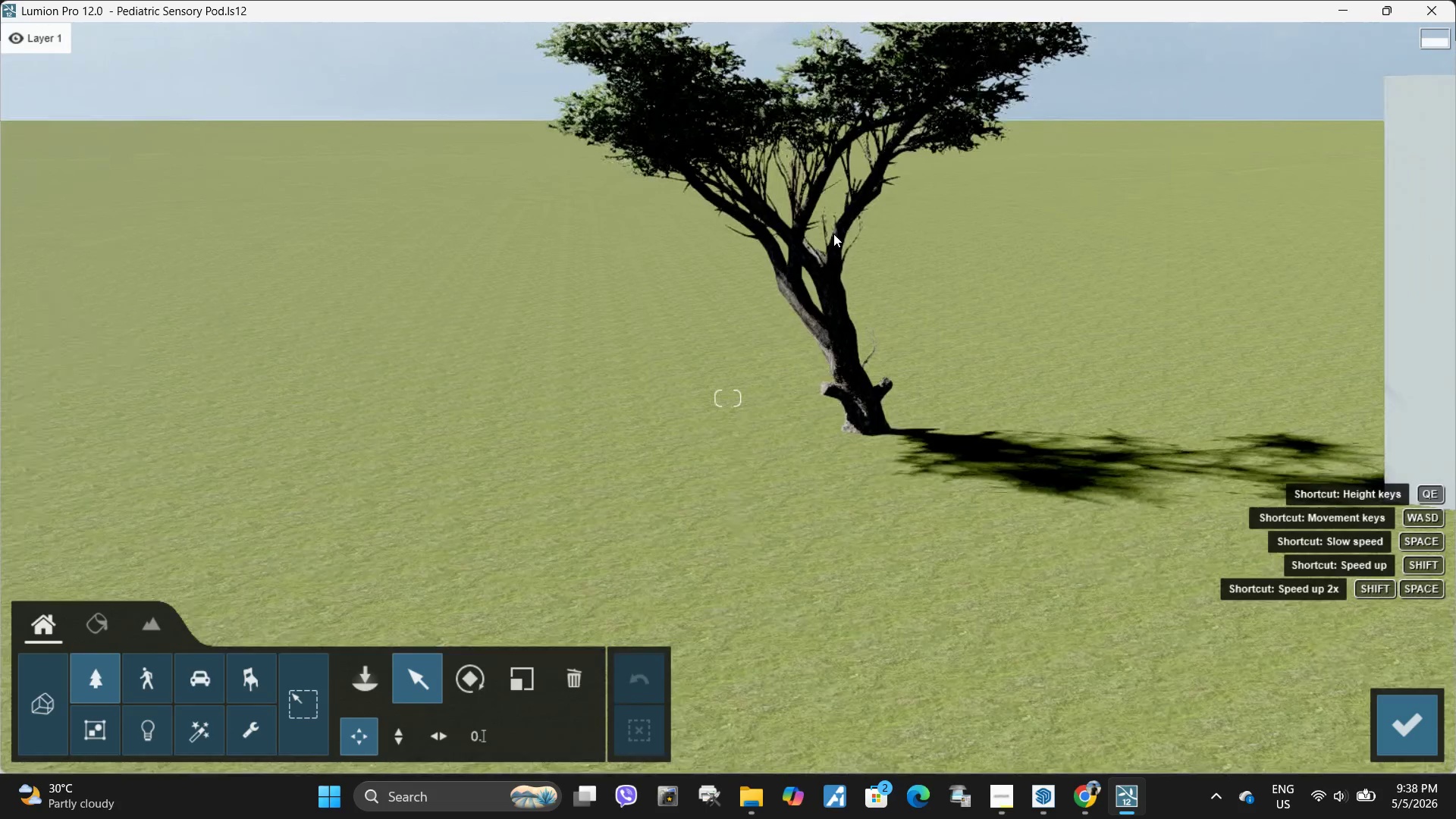 
key(Shift+D)
 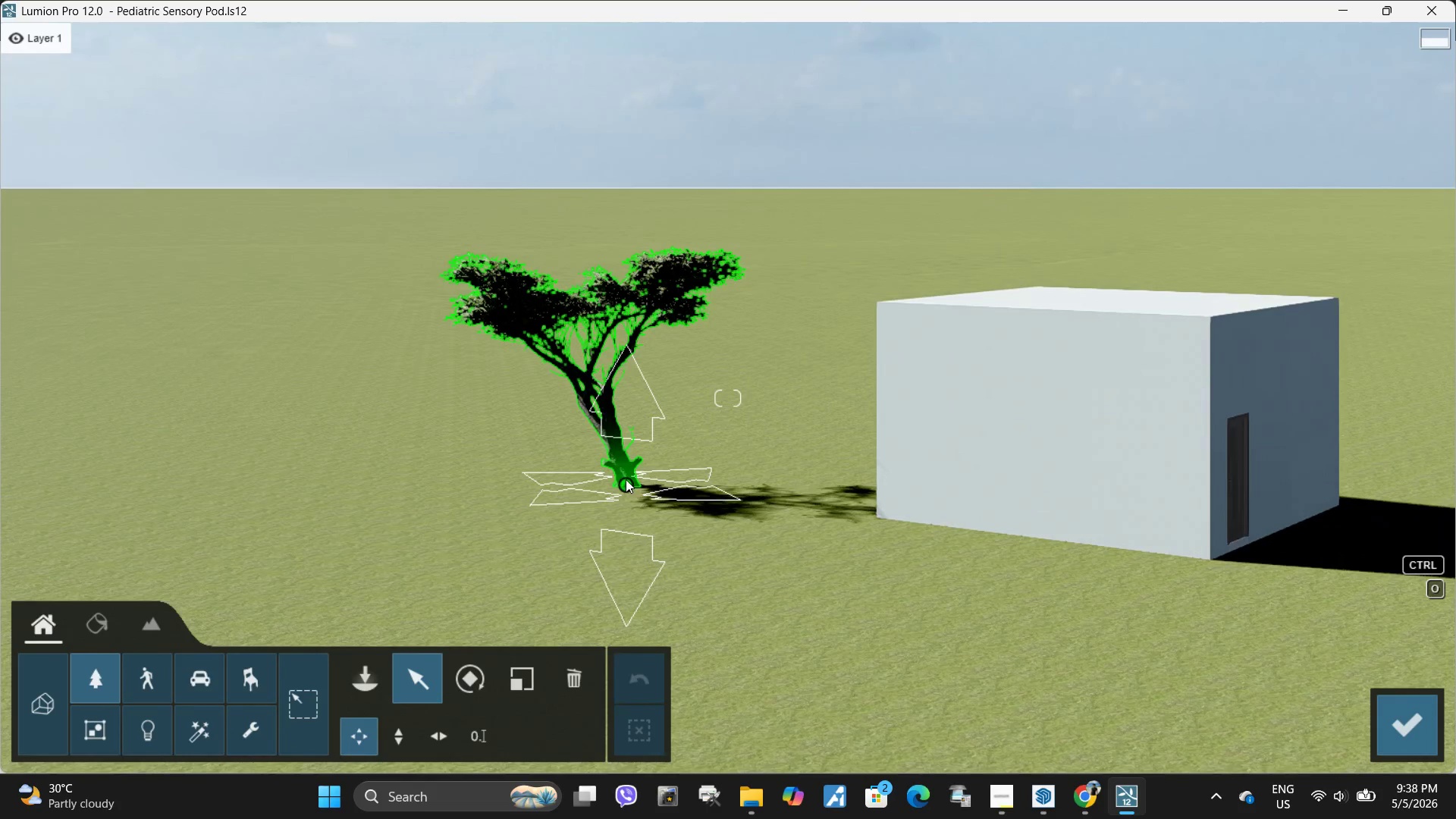 
left_click_drag(start_coordinate=[624, 485], to_coordinate=[661, 444])
 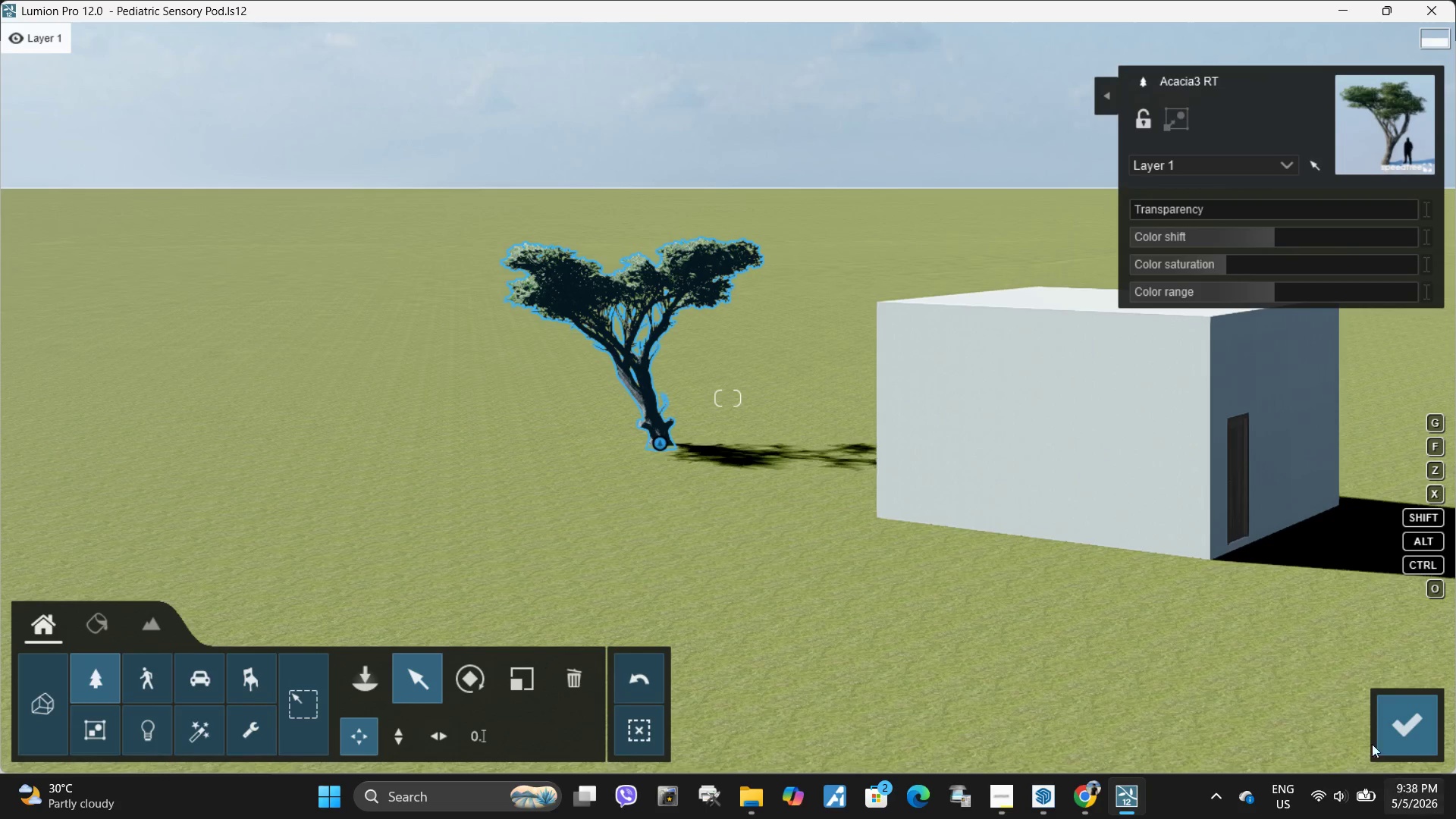 
left_click([1392, 720])
 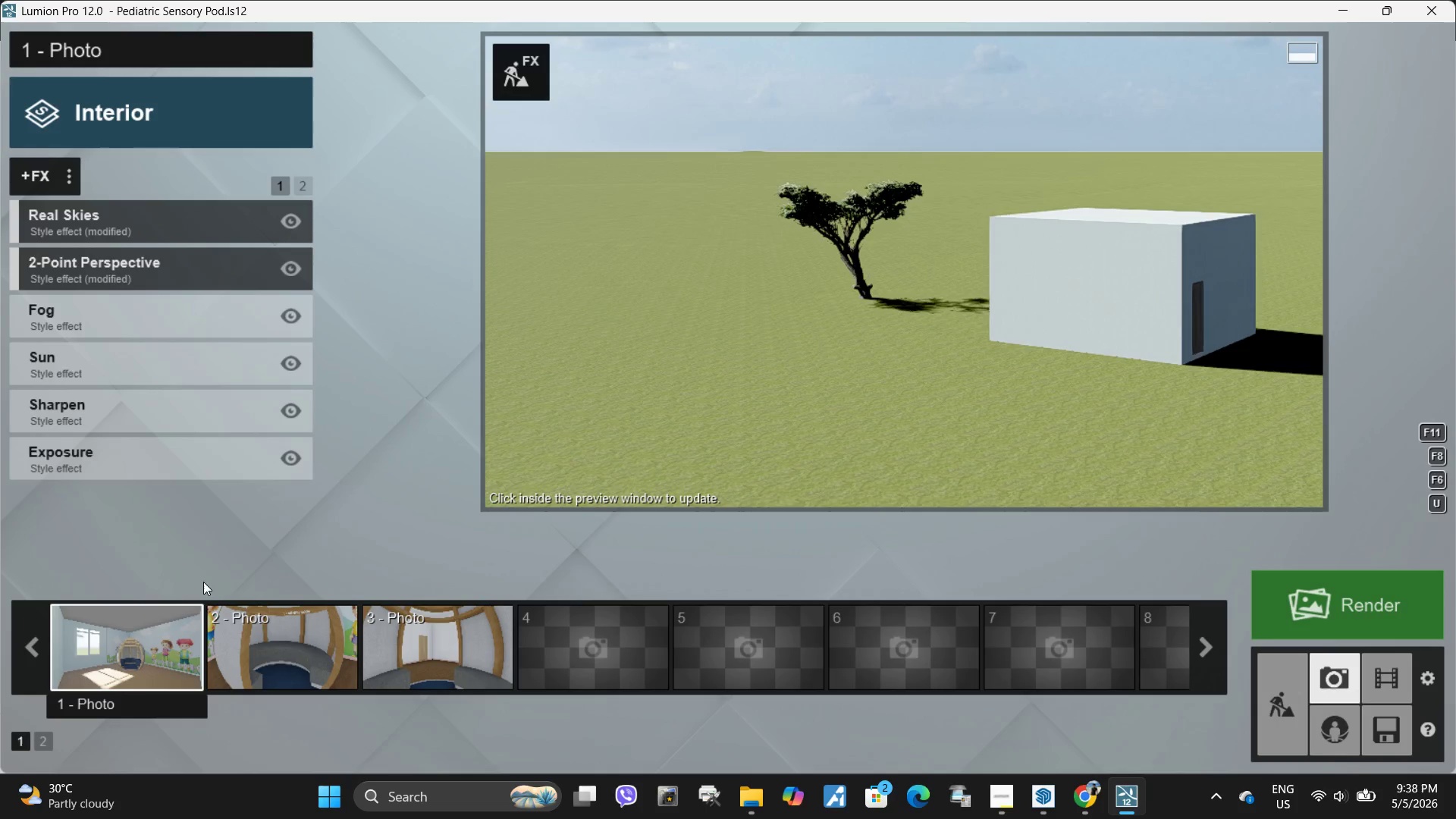 
left_click([141, 647])
 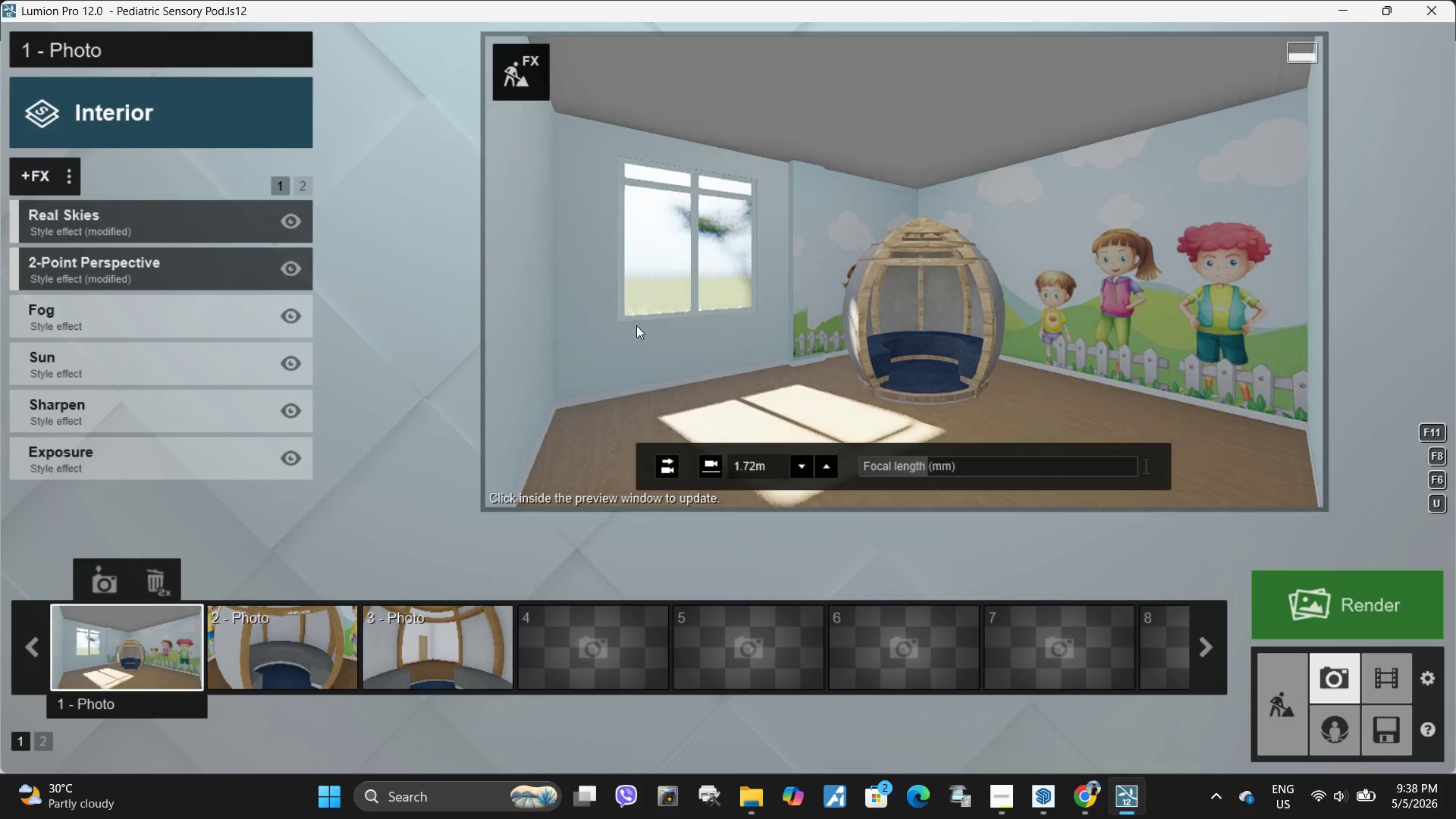 
left_click([770, 293])
 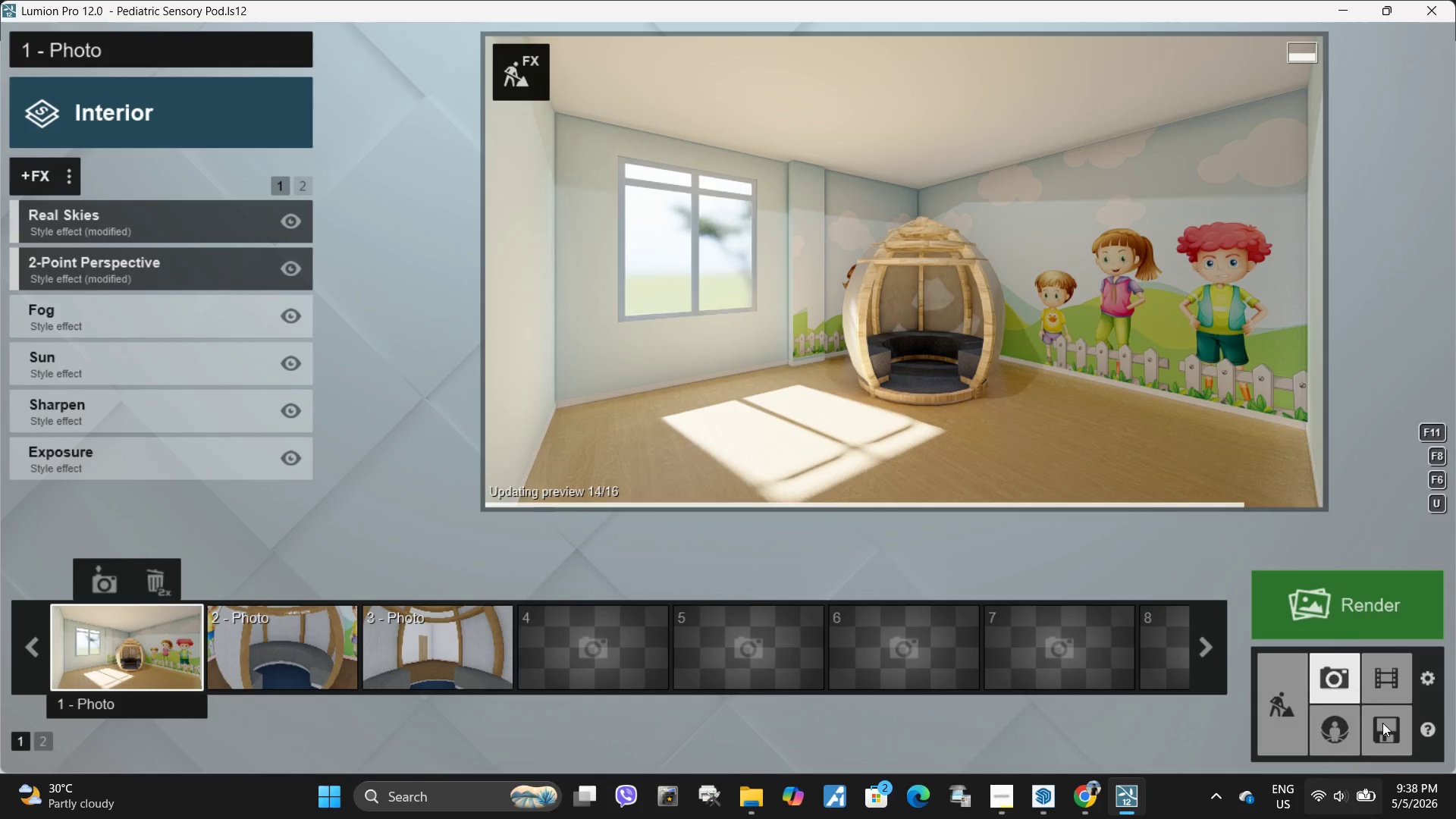 
mouse_move([1440, 793])
 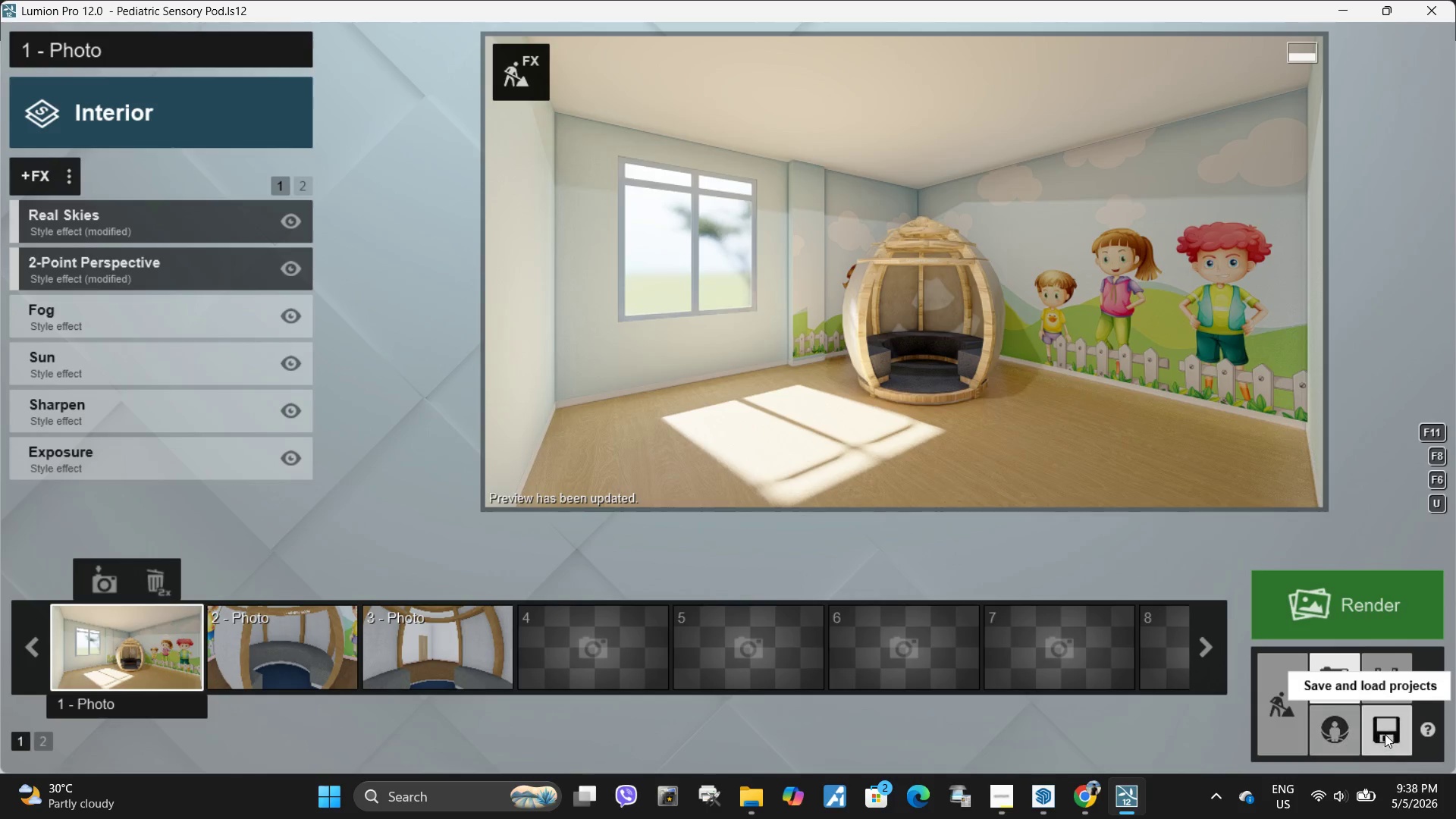 
left_click([1385, 734])
 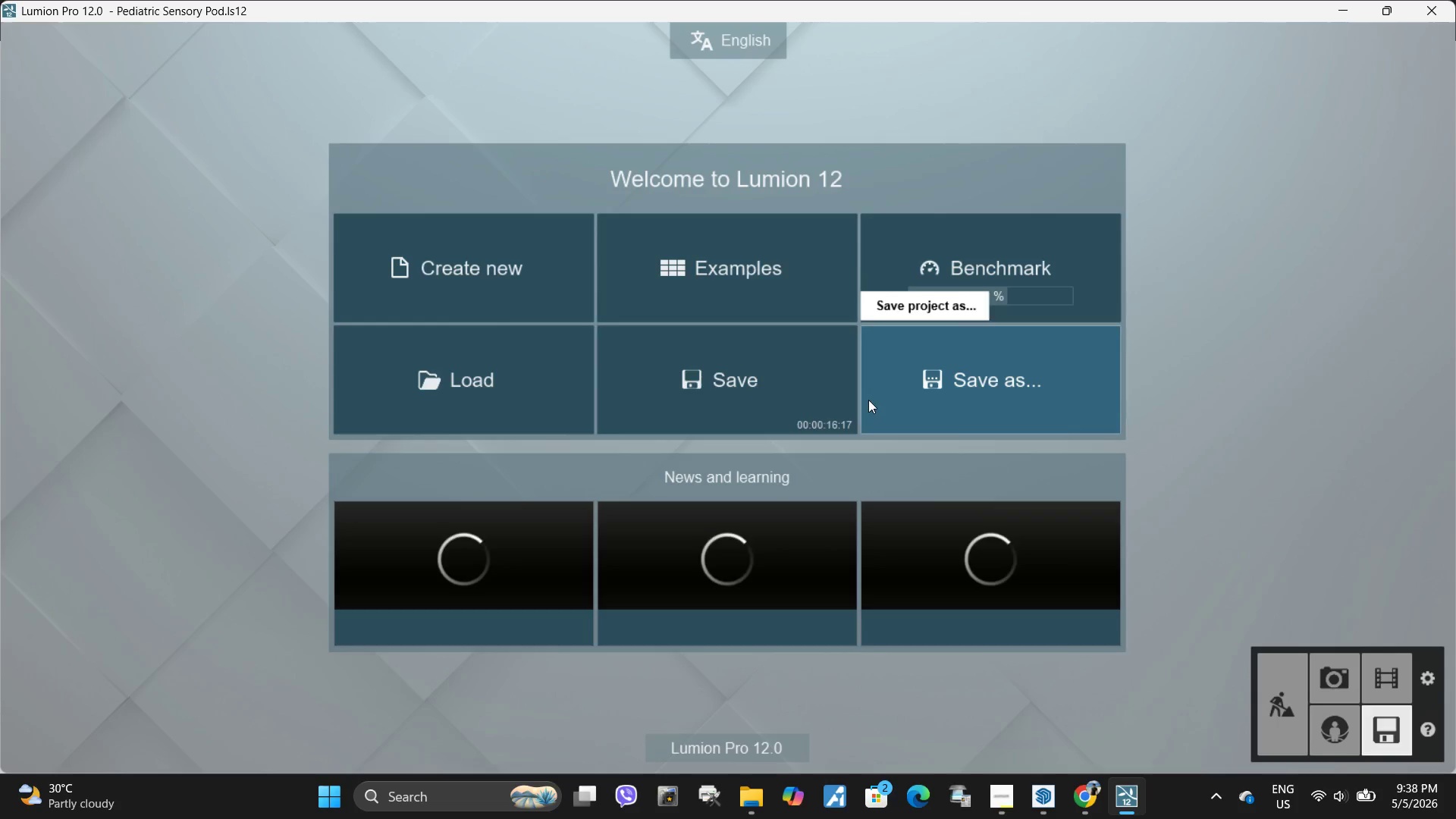 
left_click([819, 400])
 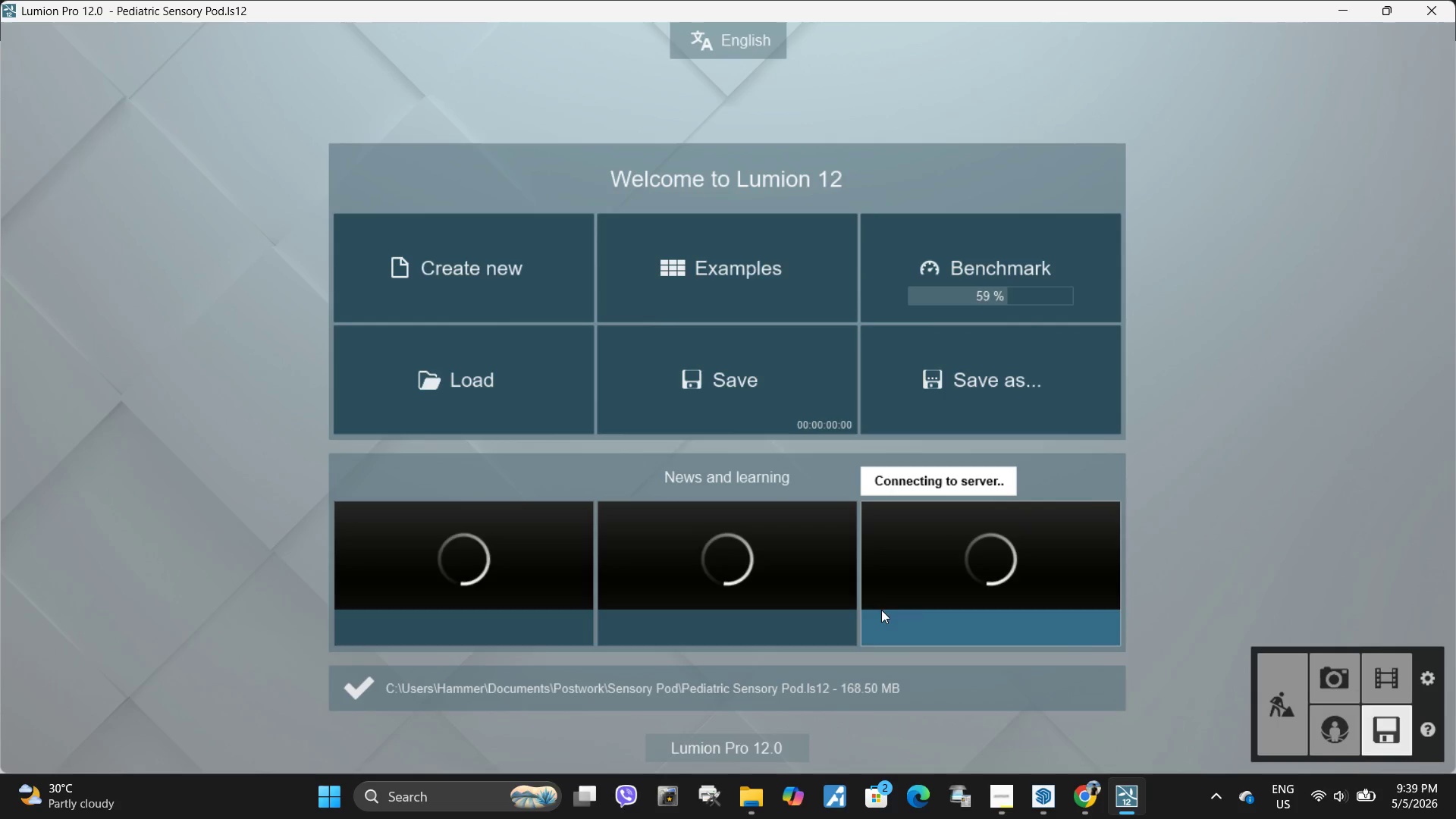 
wait(6.97)
 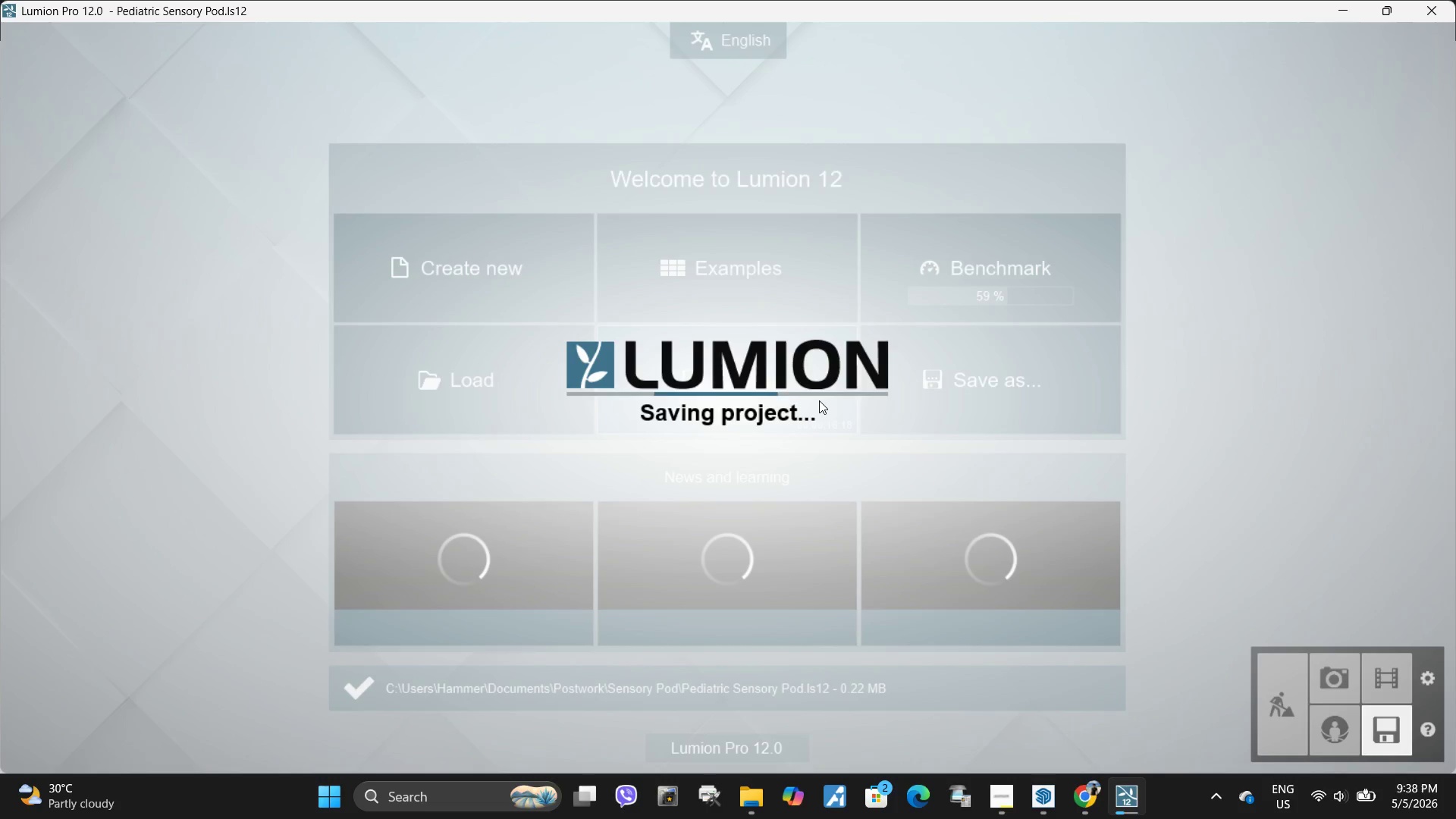 
left_click([883, 334])
 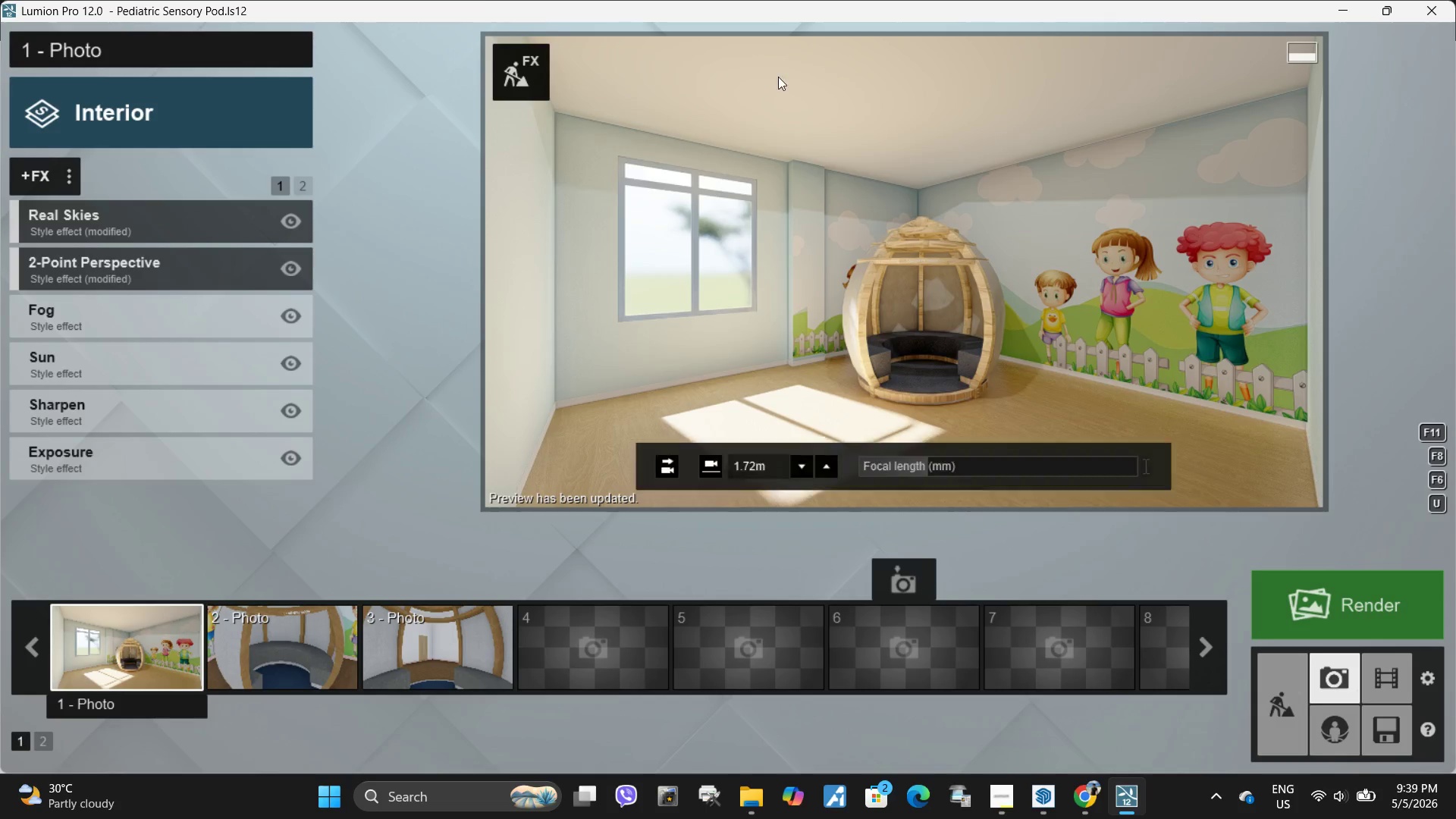 
left_click([531, 80])
 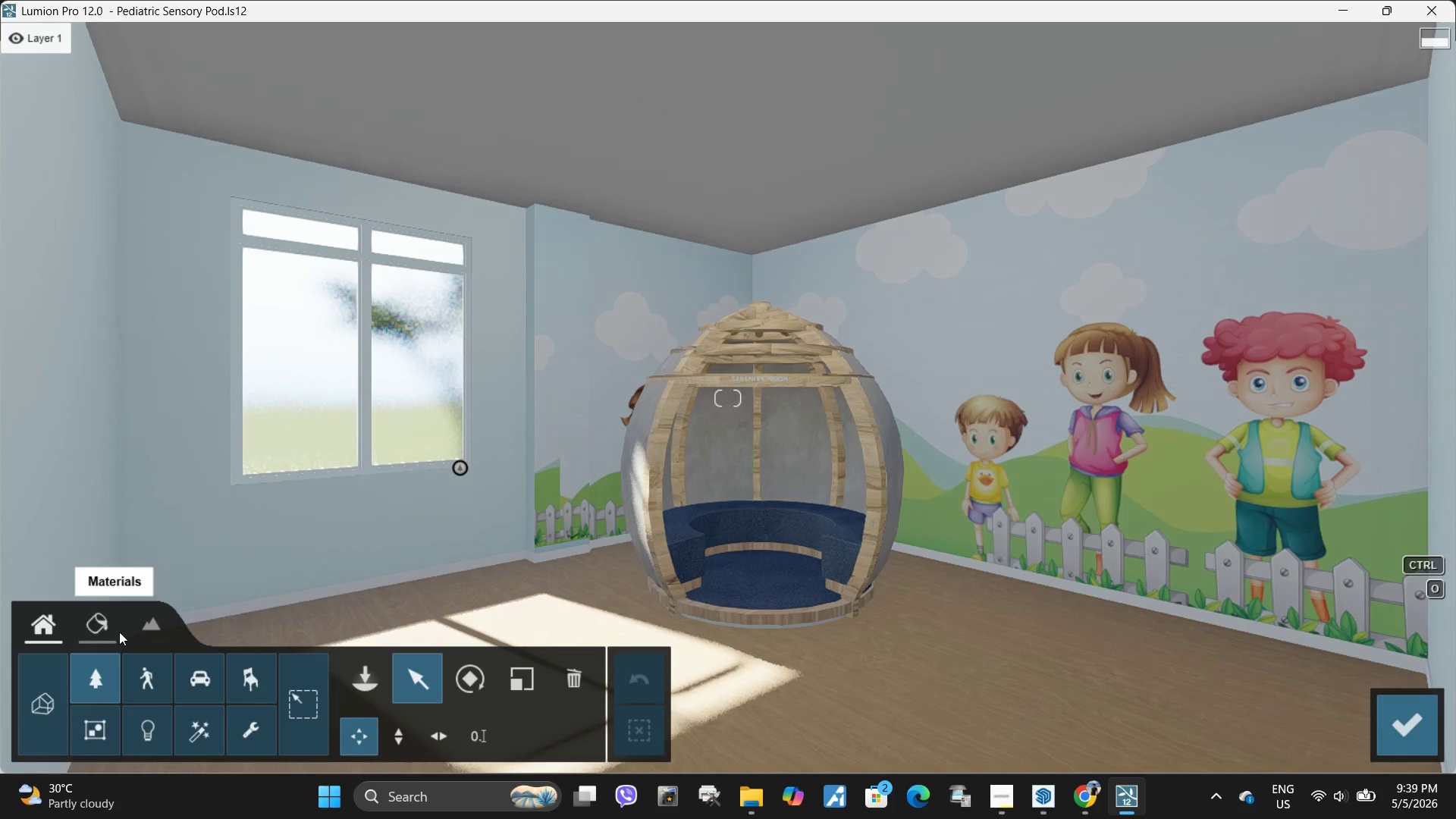 
left_click([97, 638])
 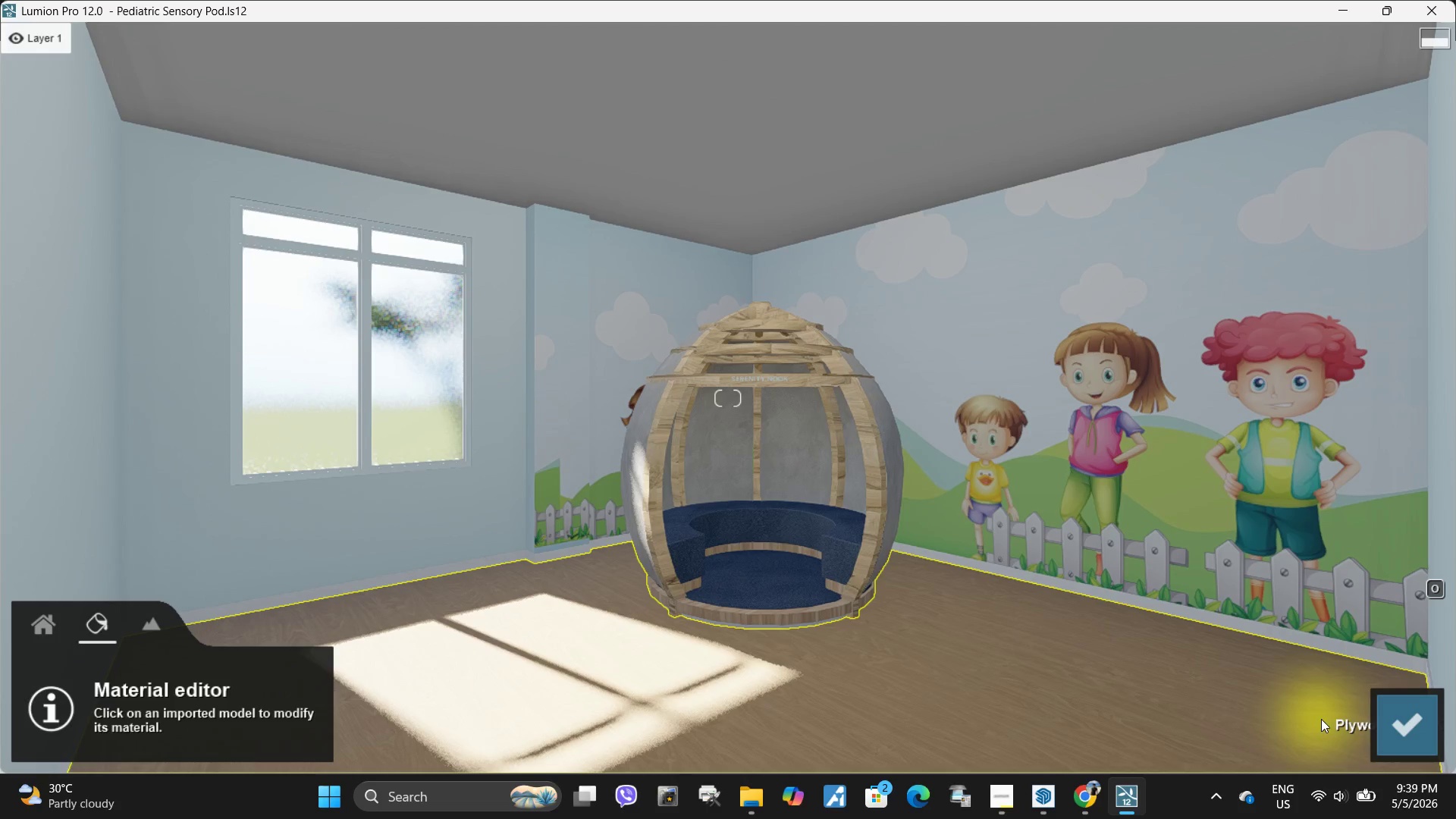 
left_click([1393, 732])
 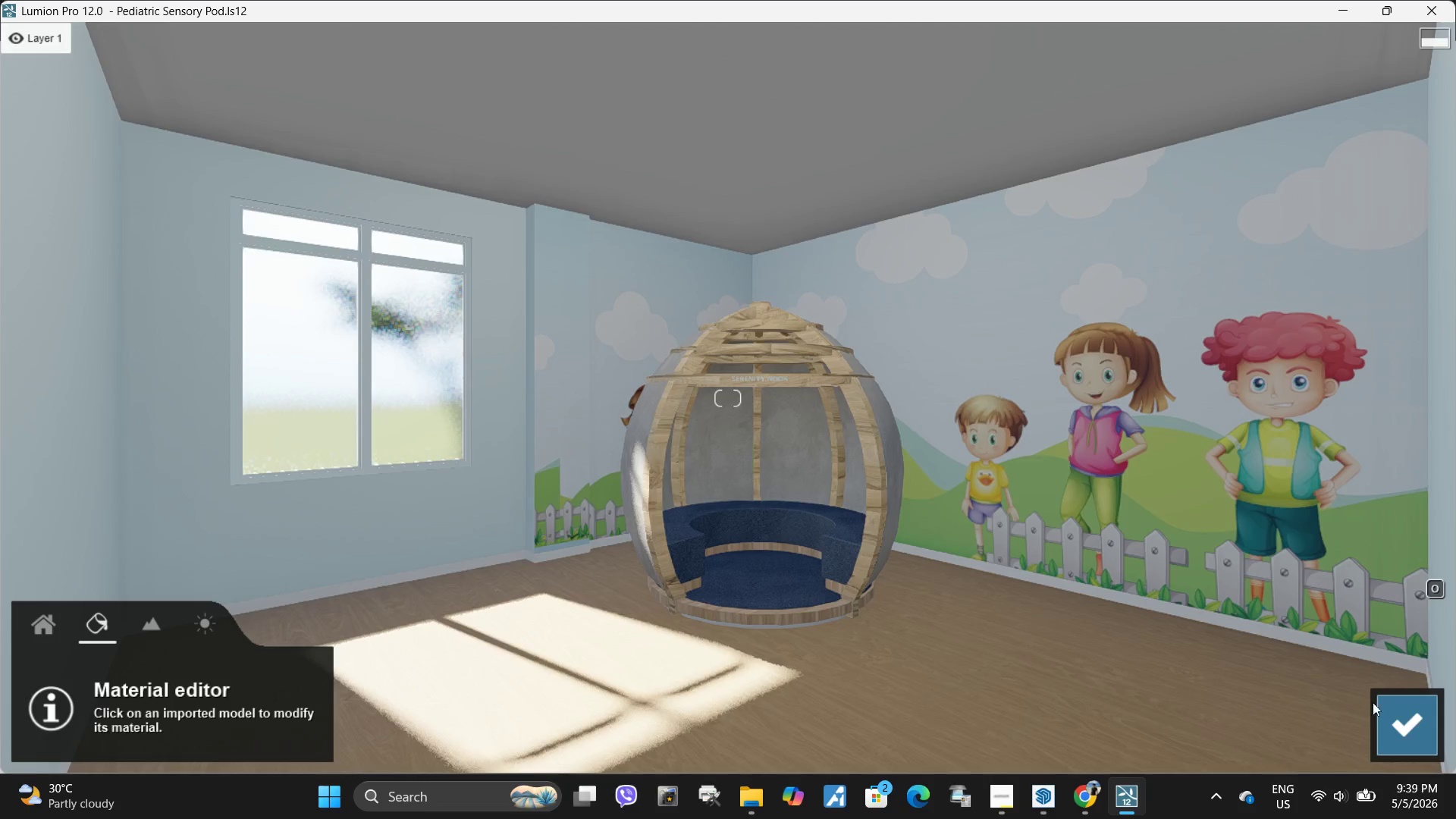 
left_click([1389, 728])
 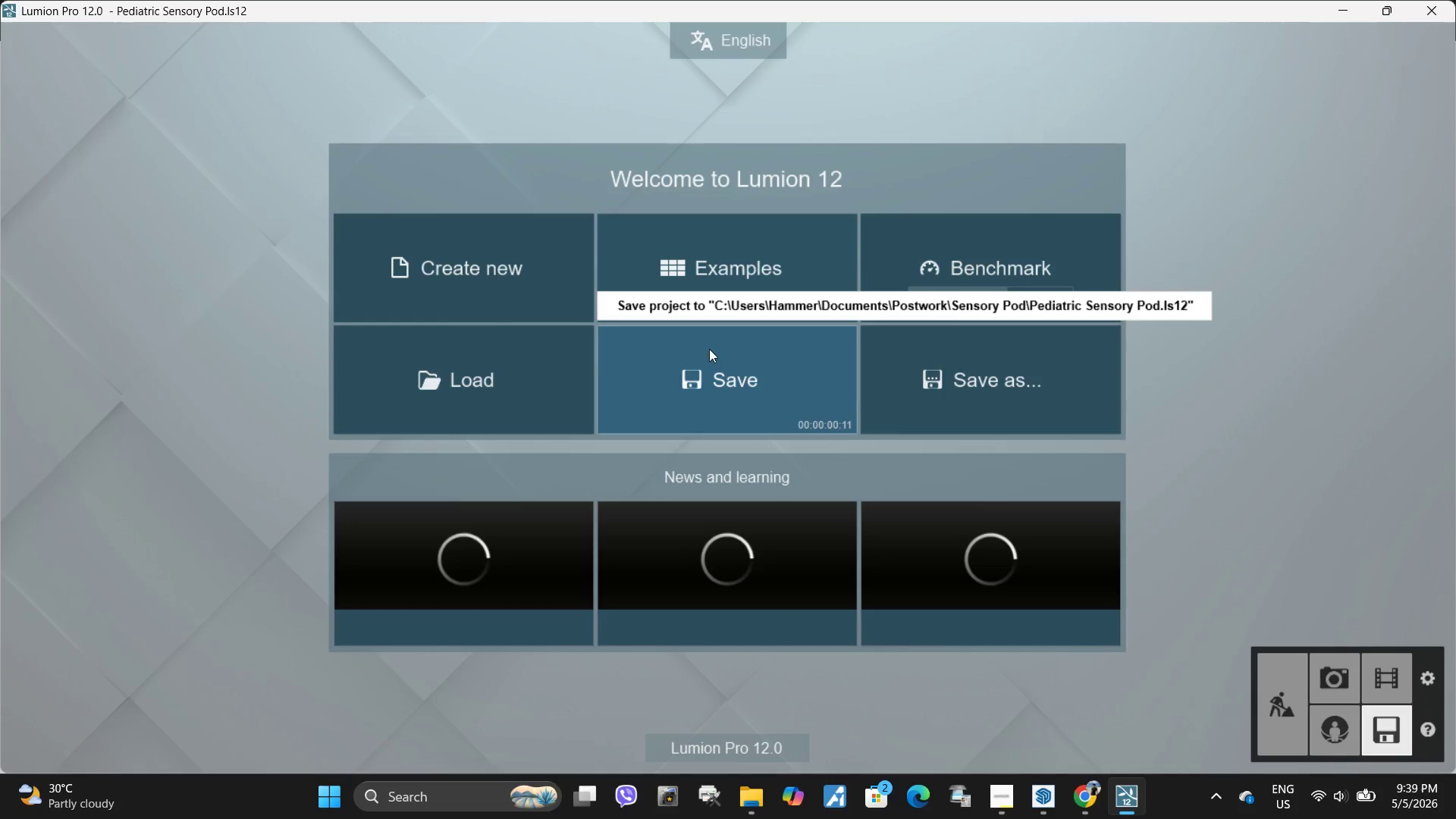 
left_click([736, 407])
 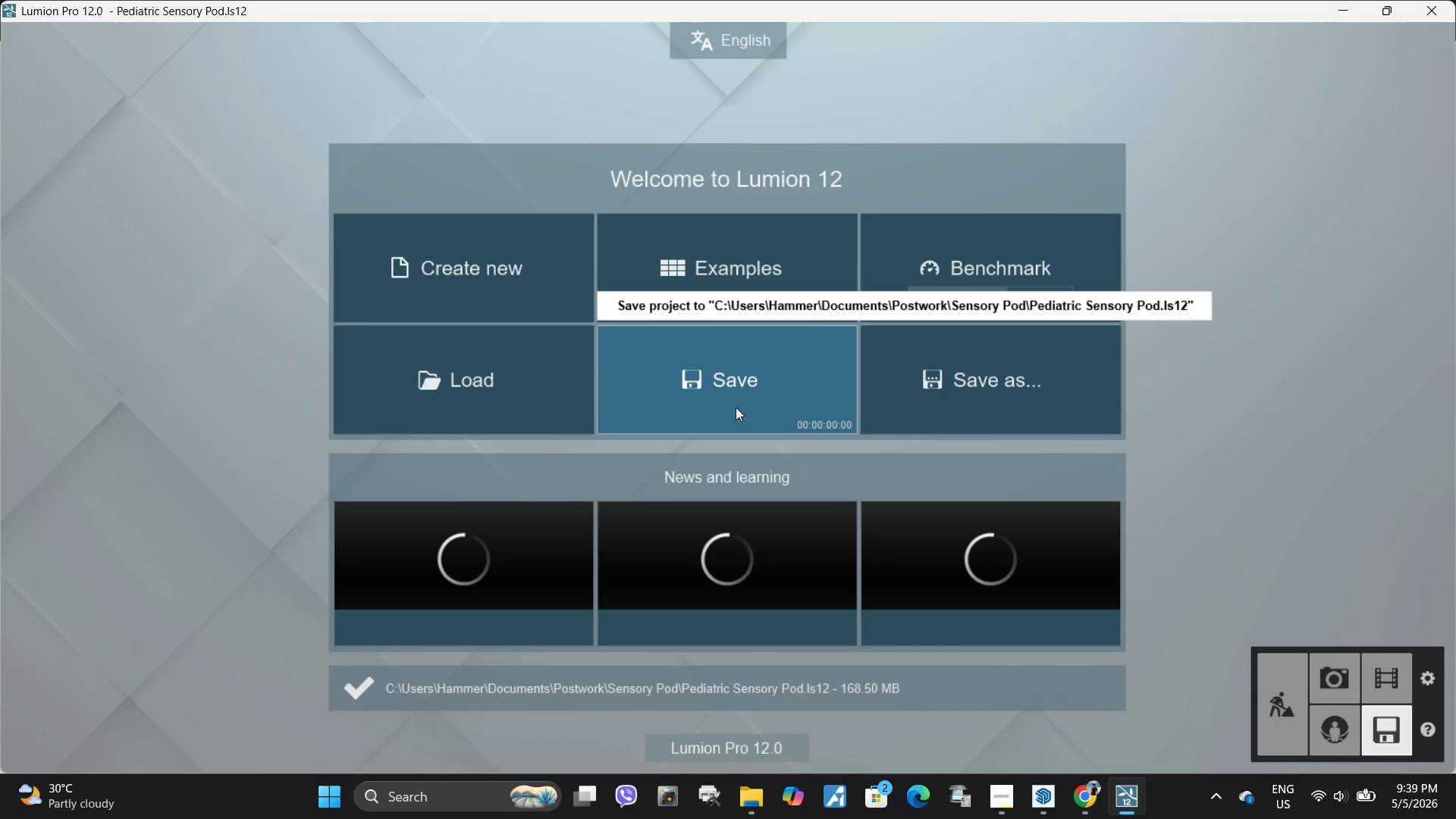 
left_click([1325, 676])
 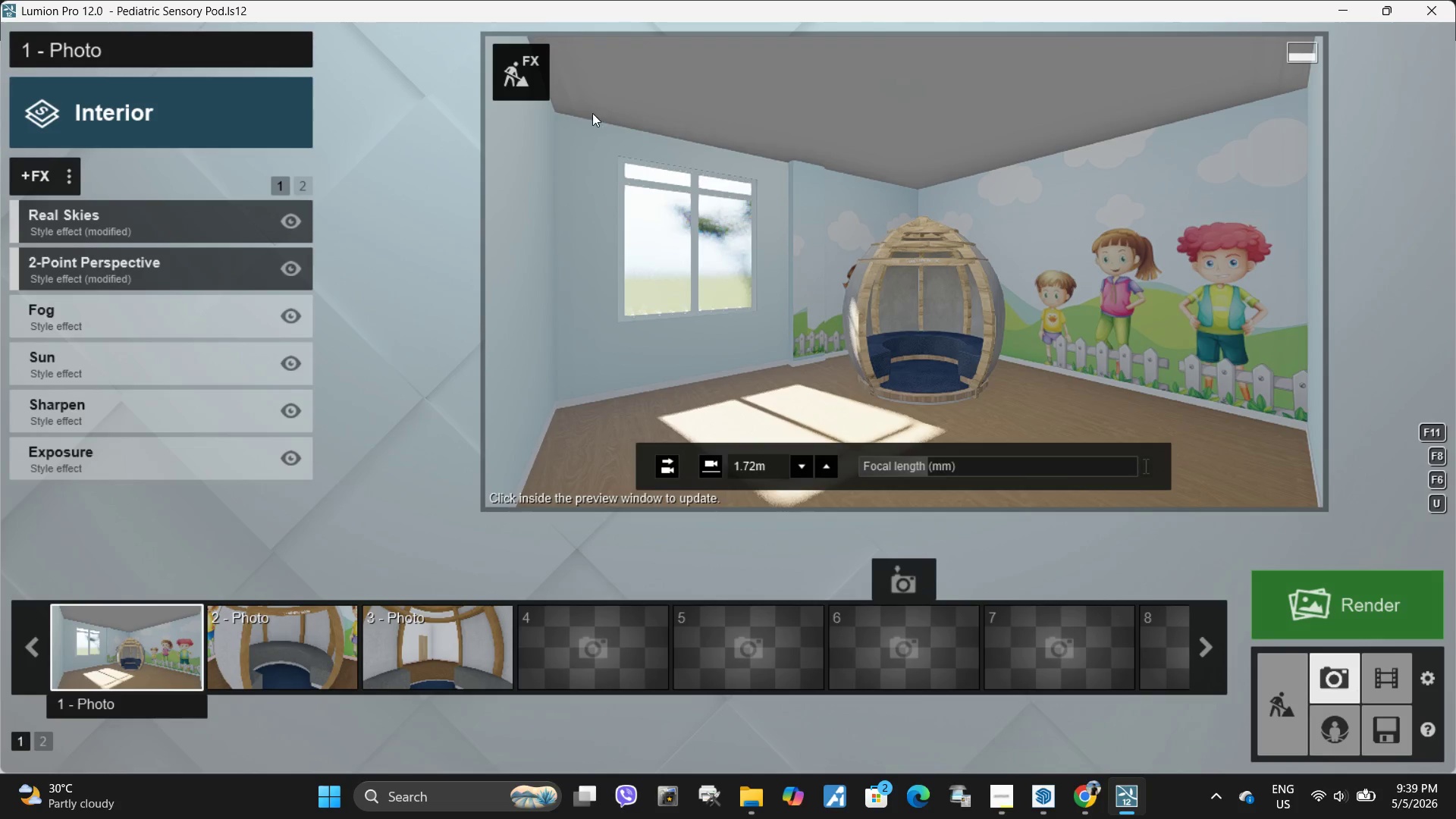 
left_click([537, 67])
 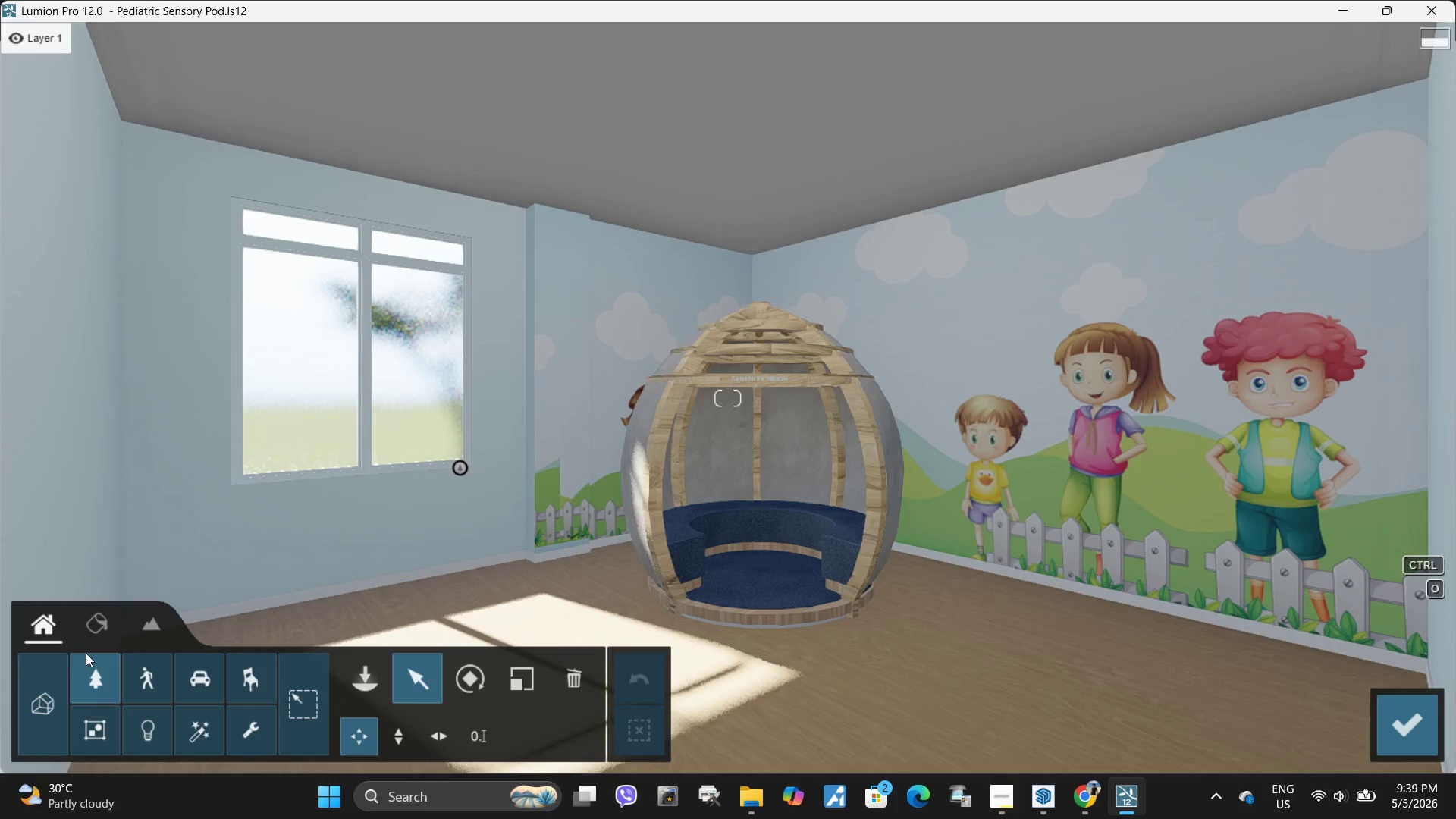 
left_click([84, 635])
 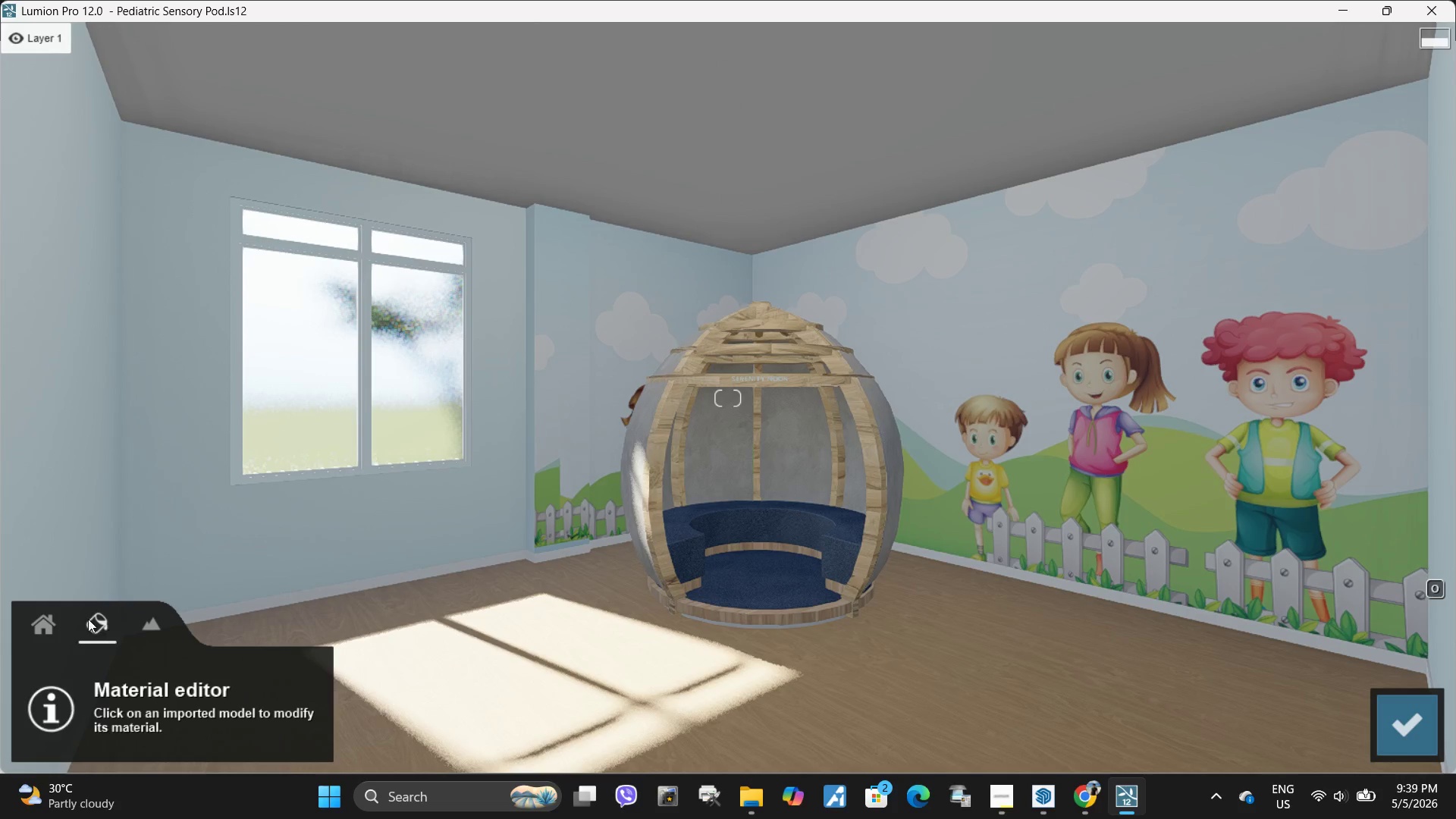 
left_click([55, 623])
 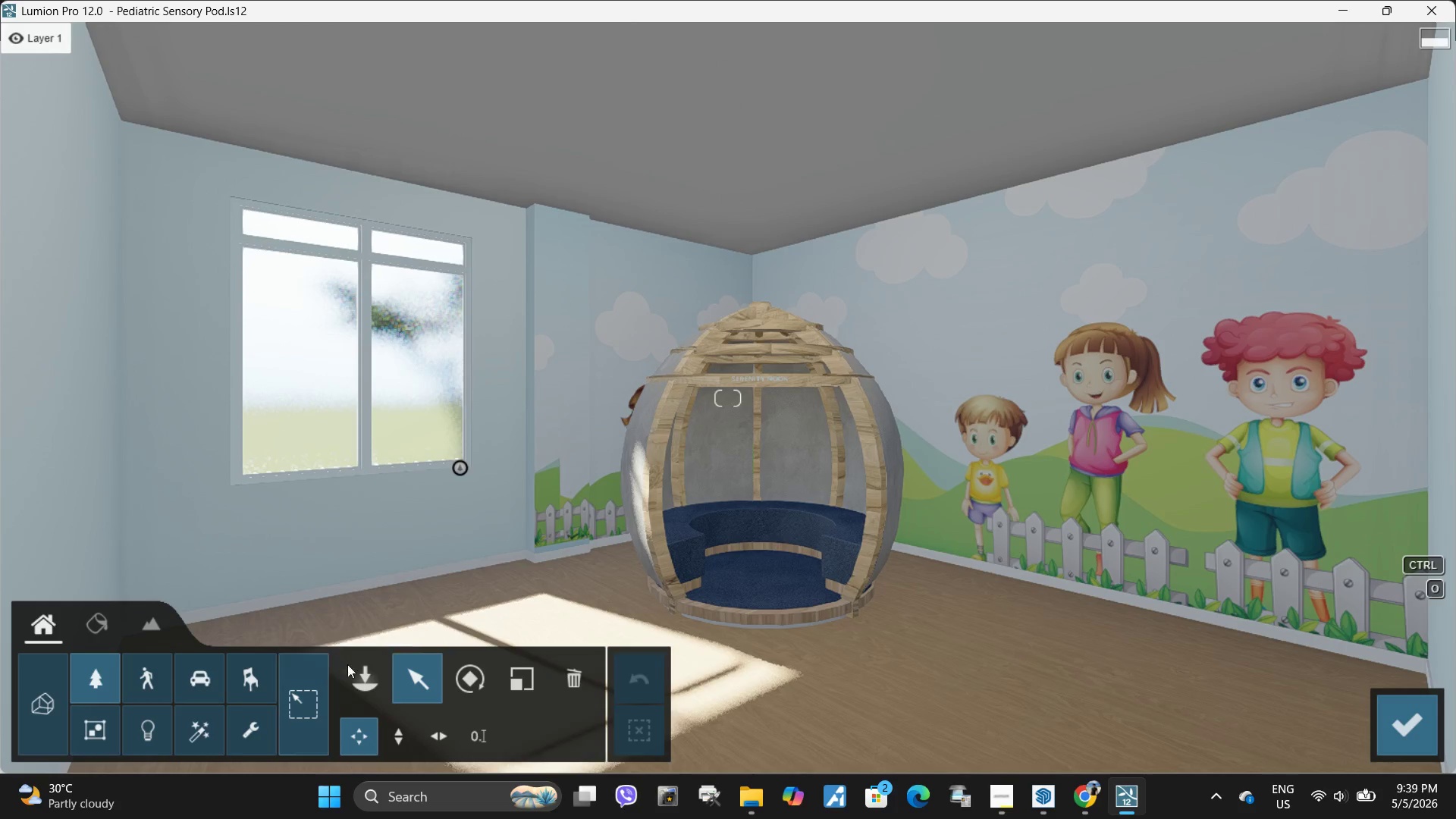 
left_click([368, 675])
 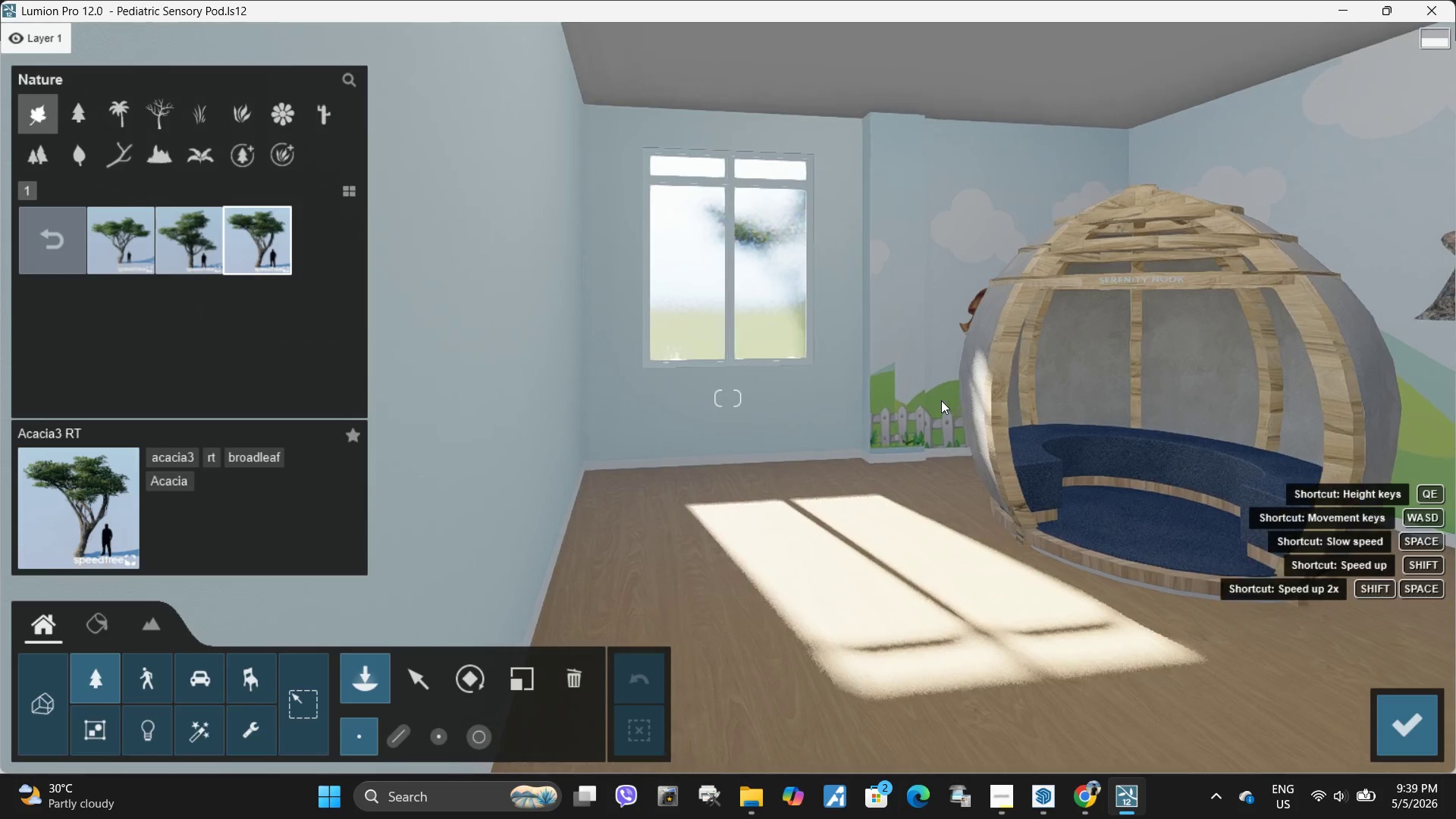 
left_click([254, 676])
 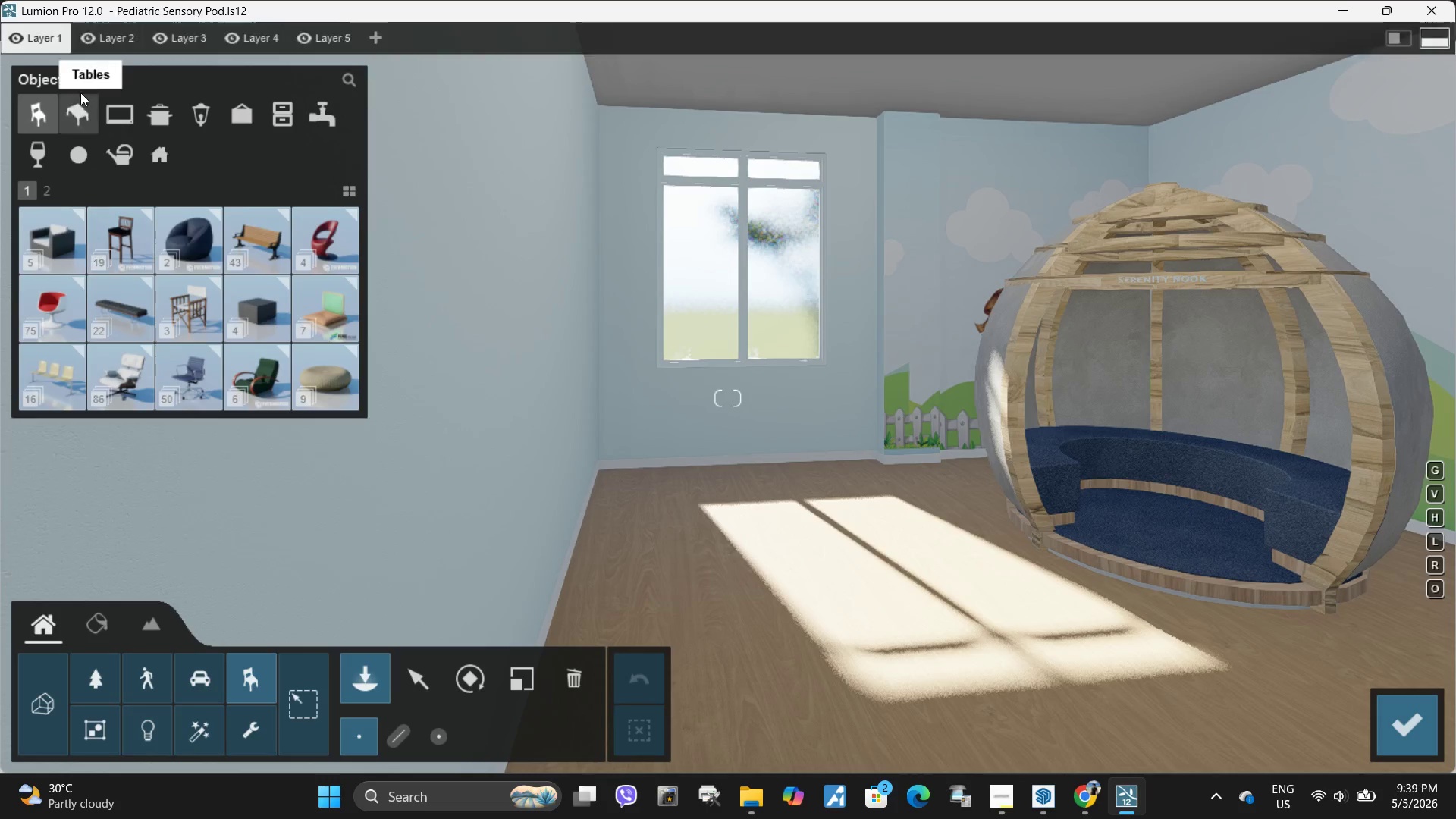 
left_click([93, 129])
 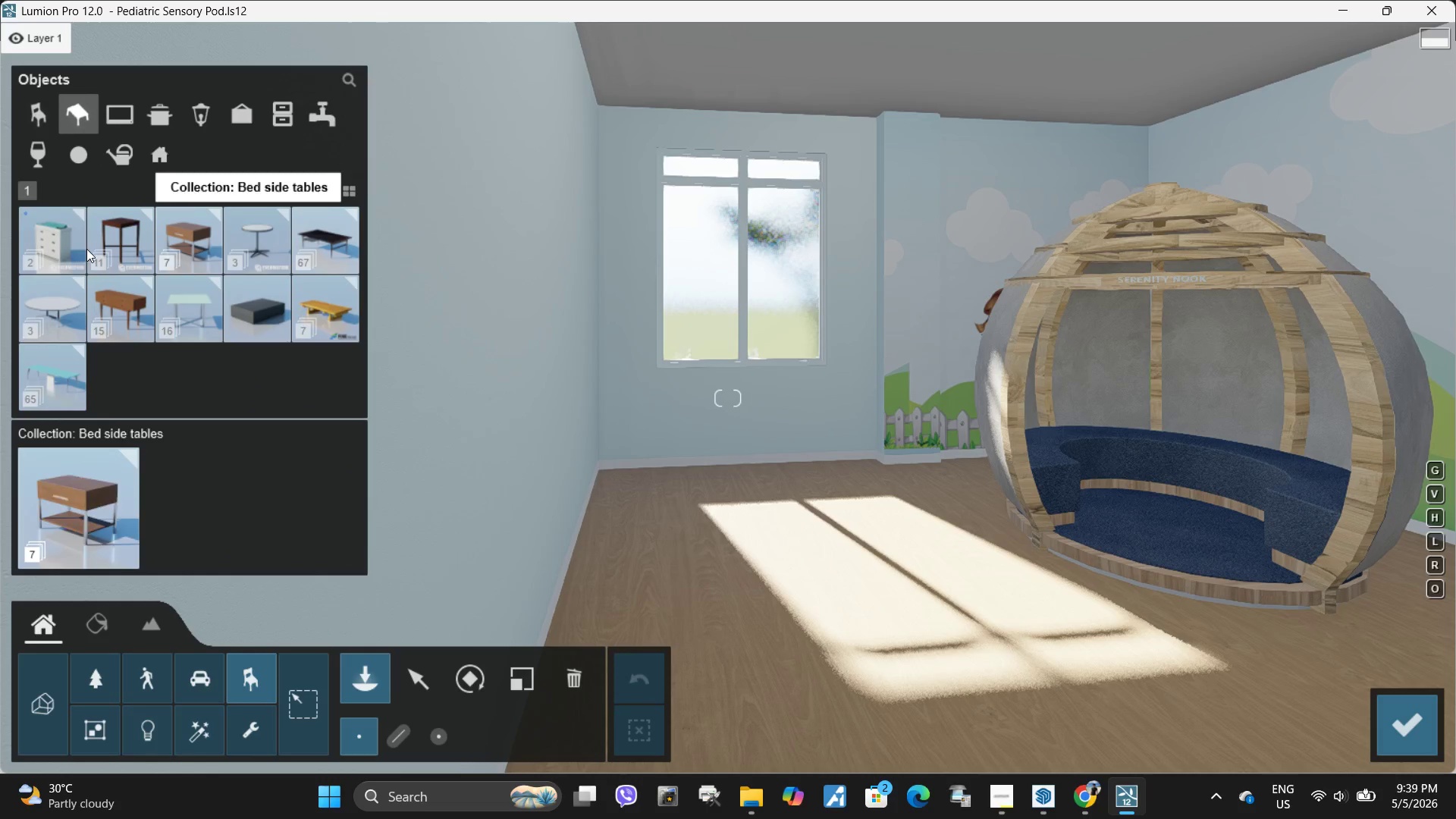 
mouse_move([144, 141])
 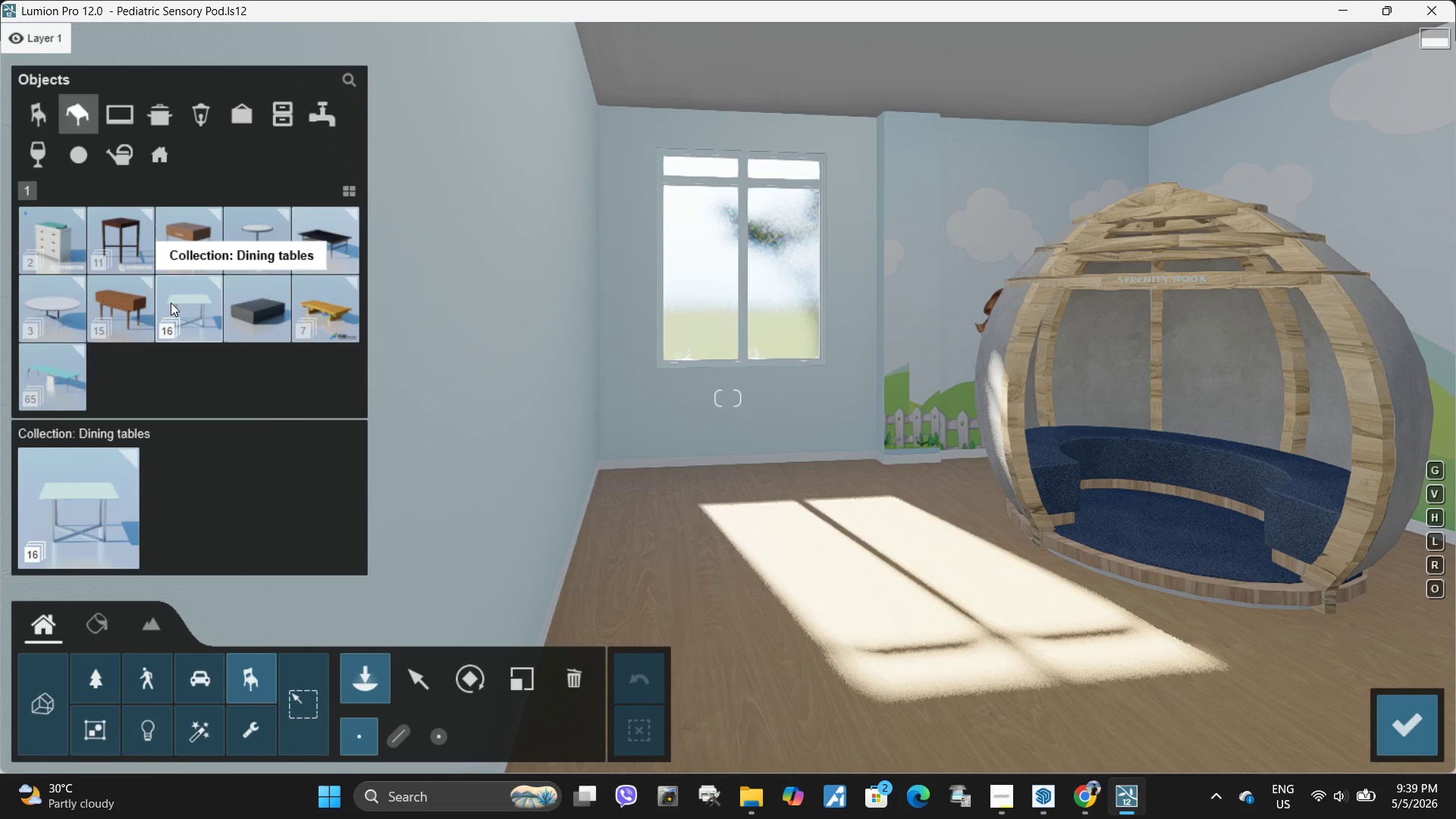 
left_click([127, 303])
 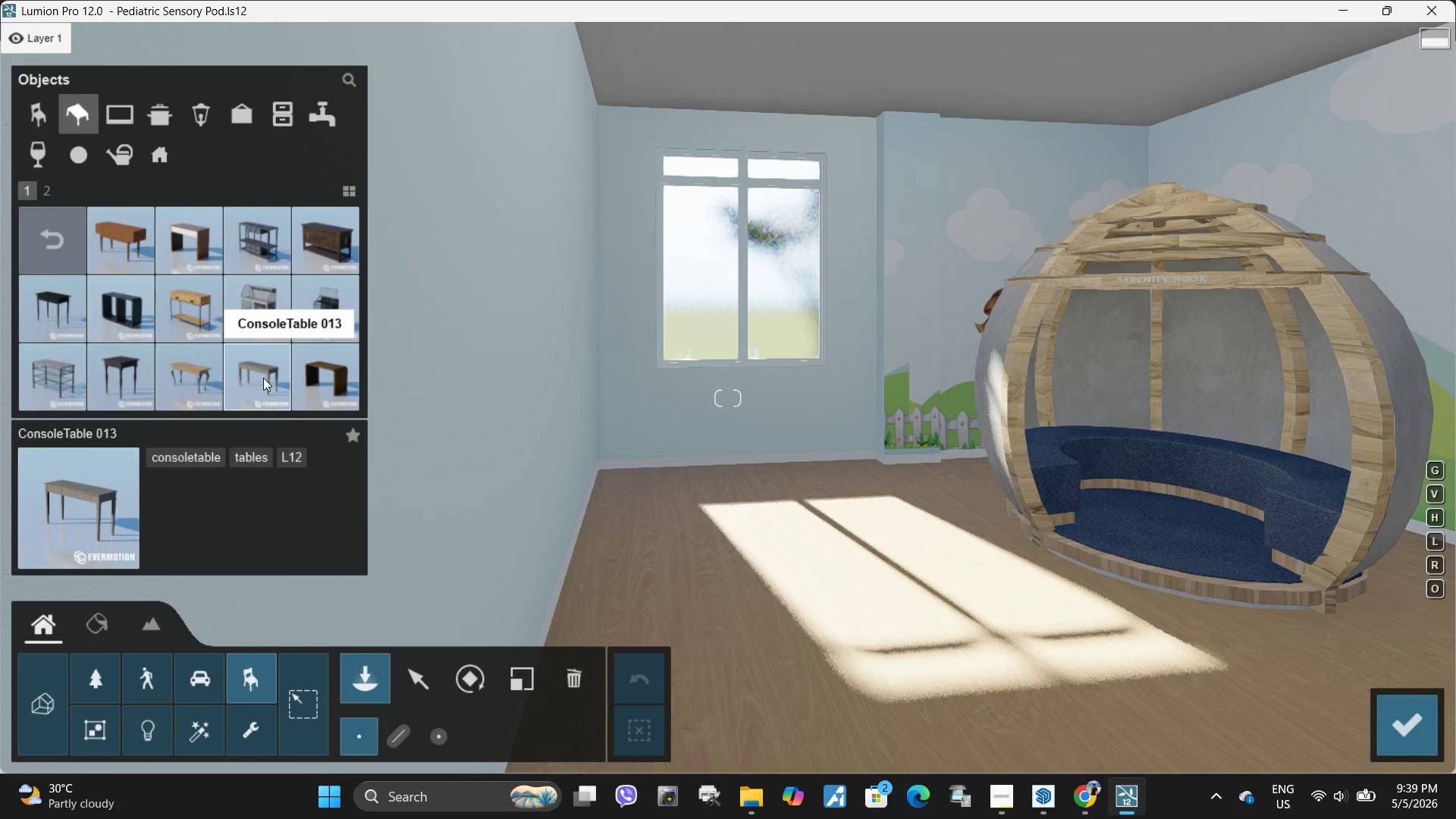 
wait(8.78)
 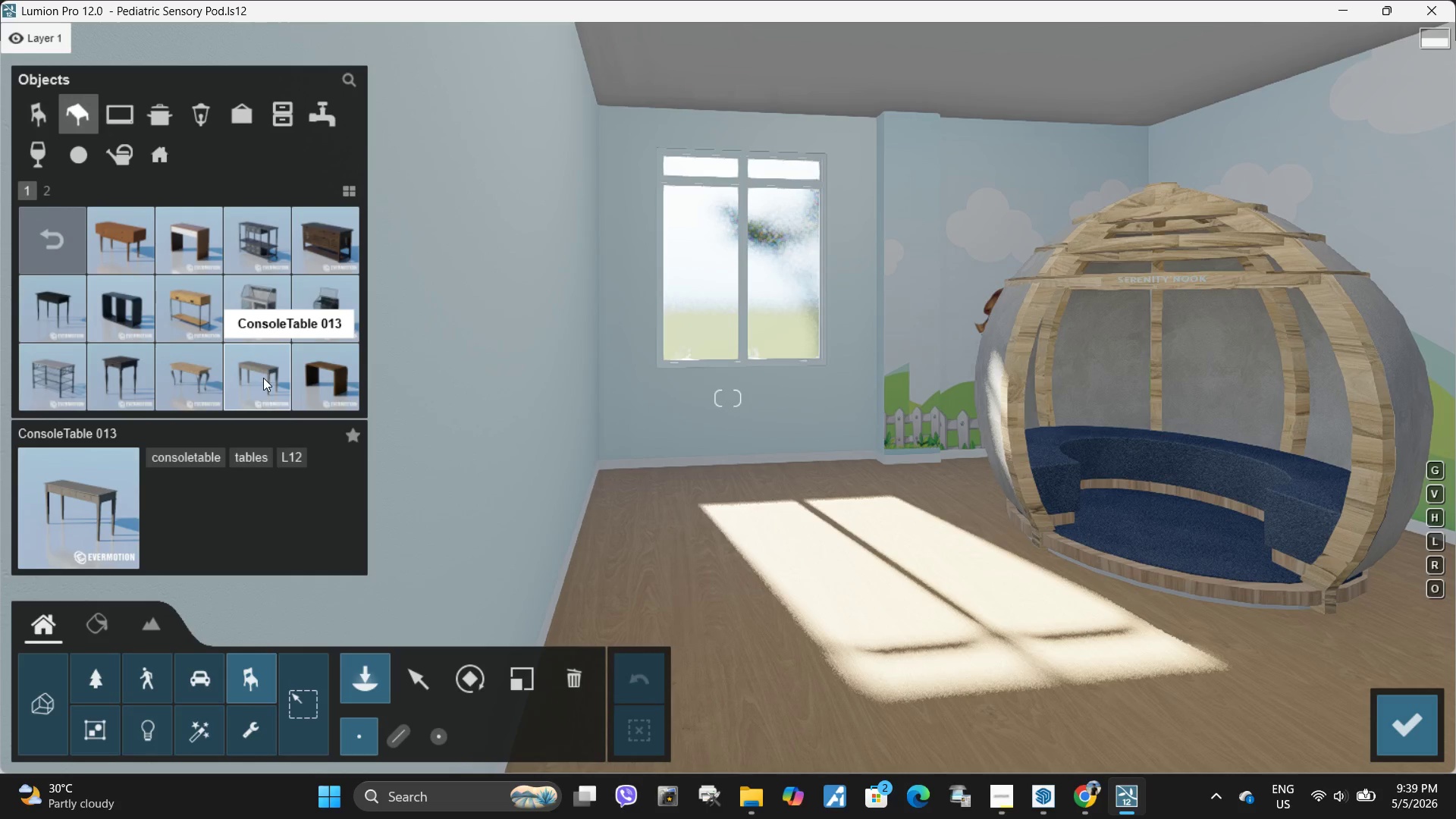 
double_click([51, 194])
 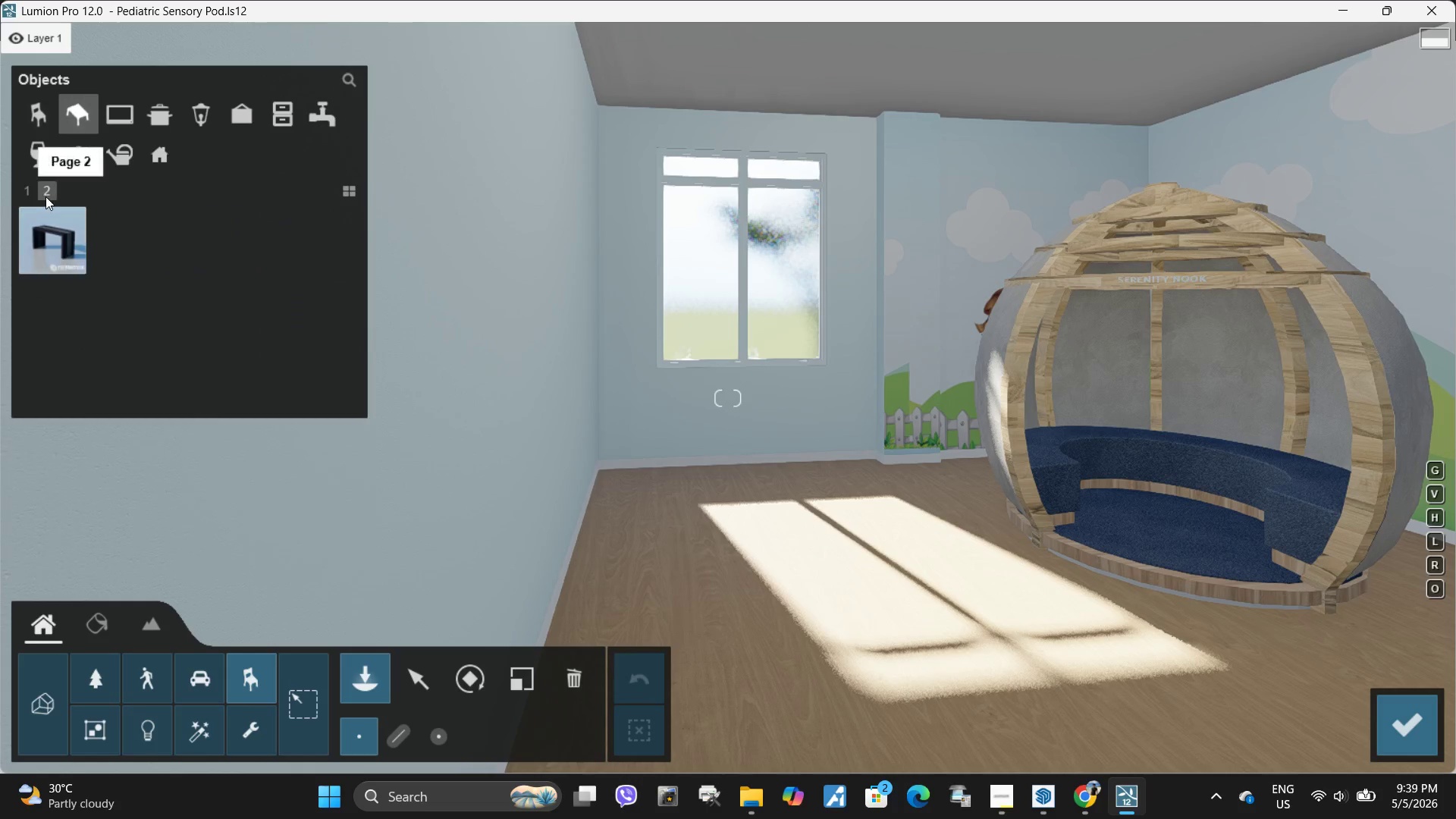 
left_click([30, 193])
 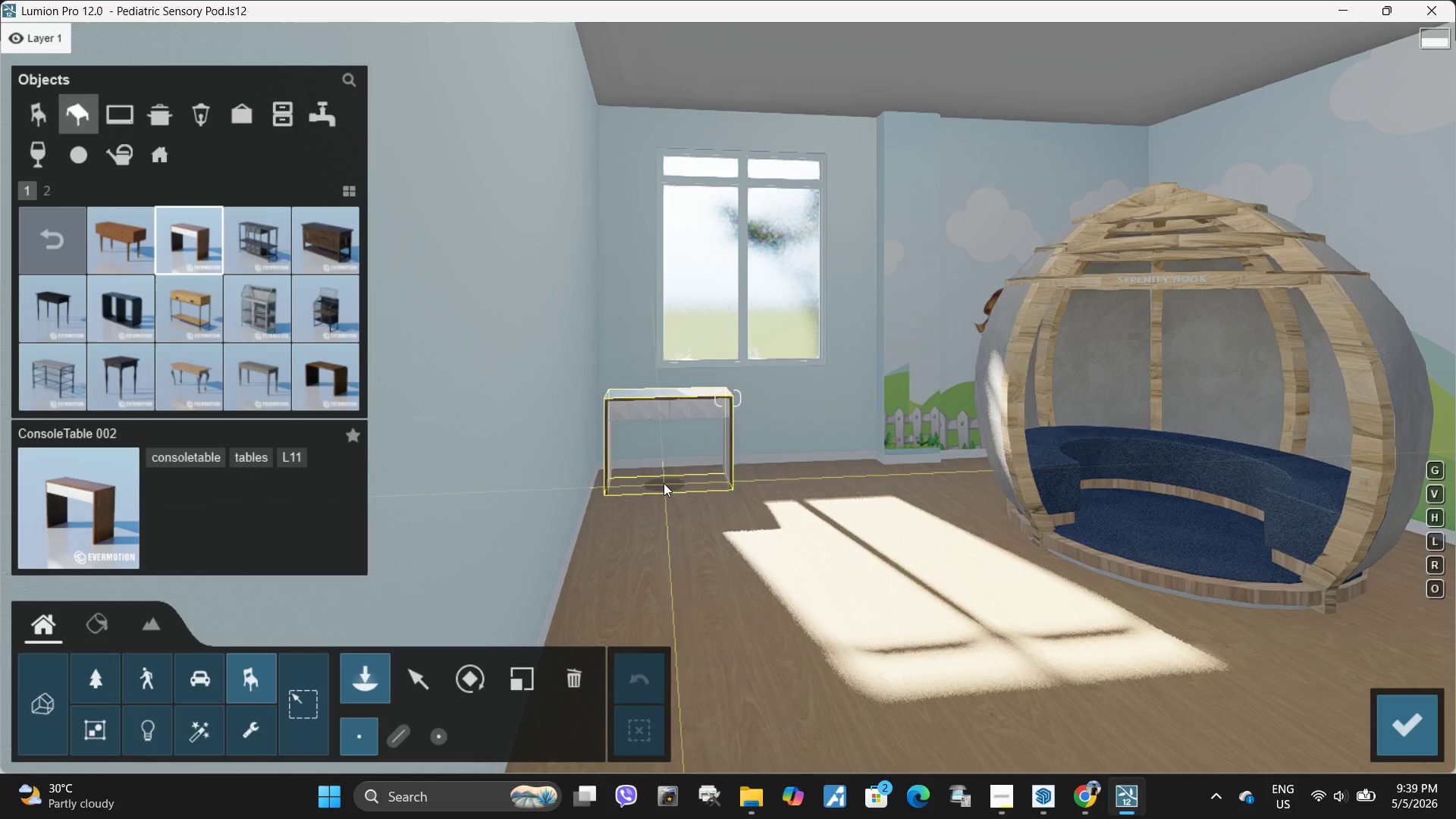 
left_click([670, 475])
 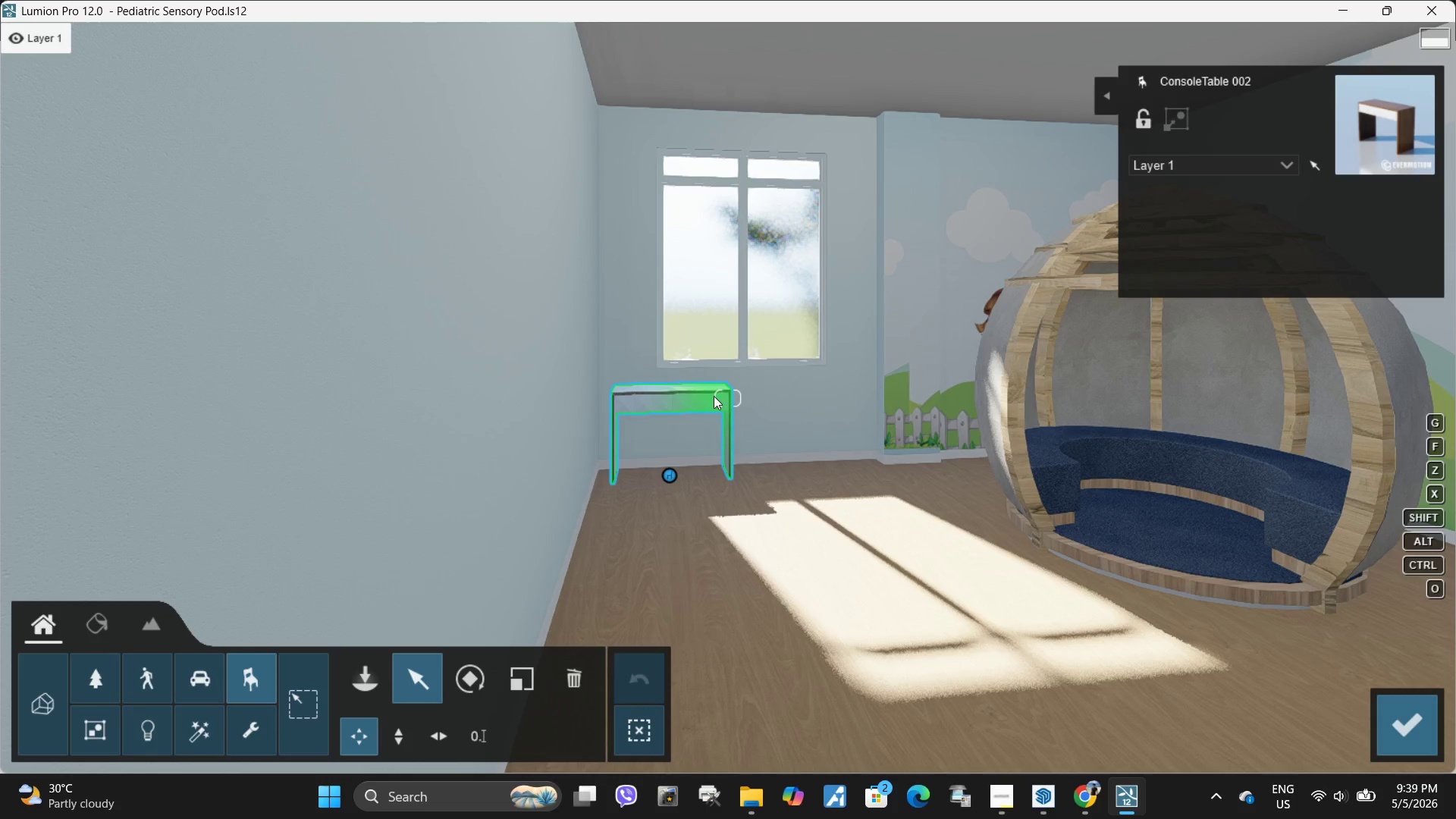 
left_click([669, 473])
 